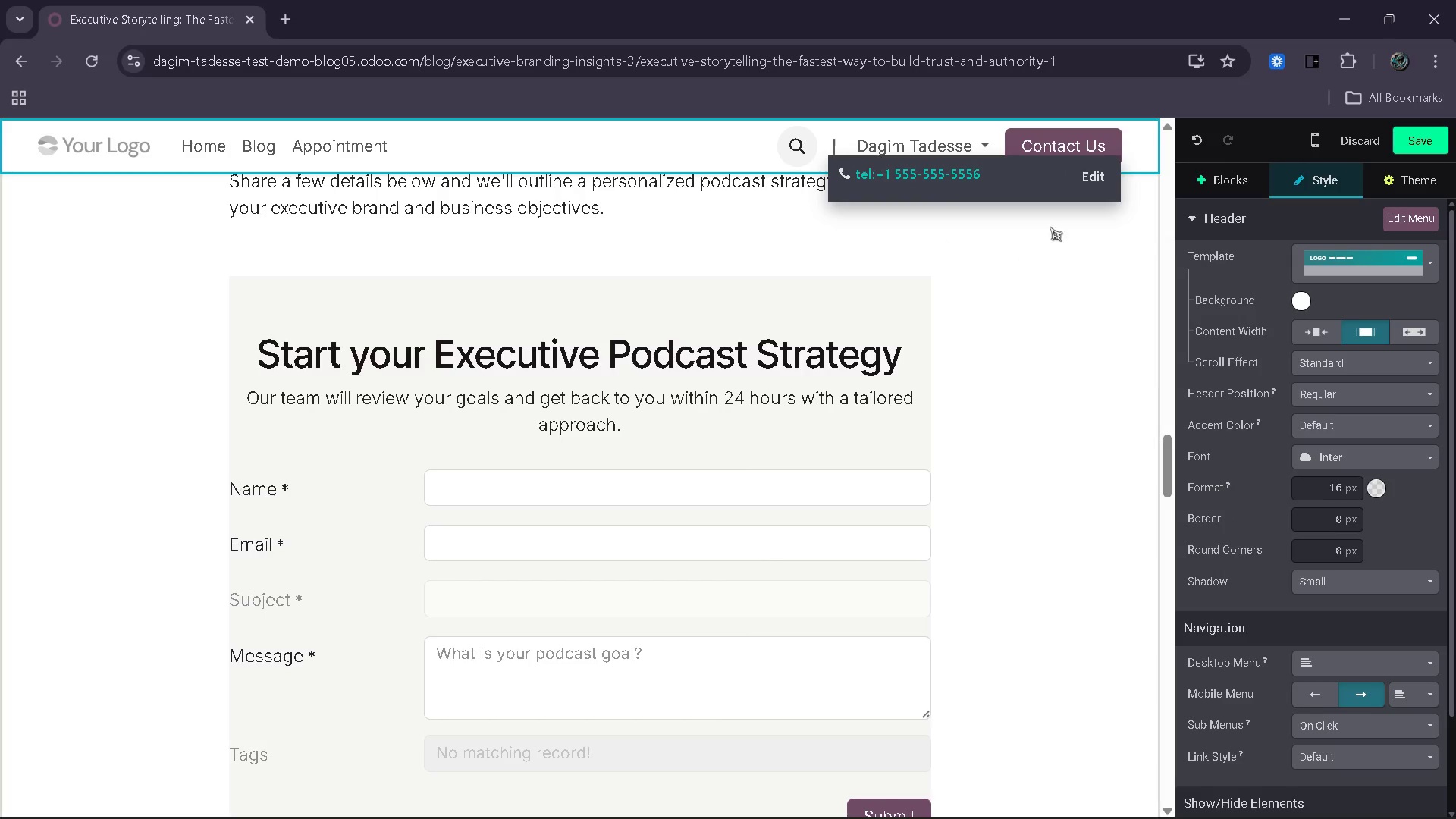 
left_click([1069, 293])
 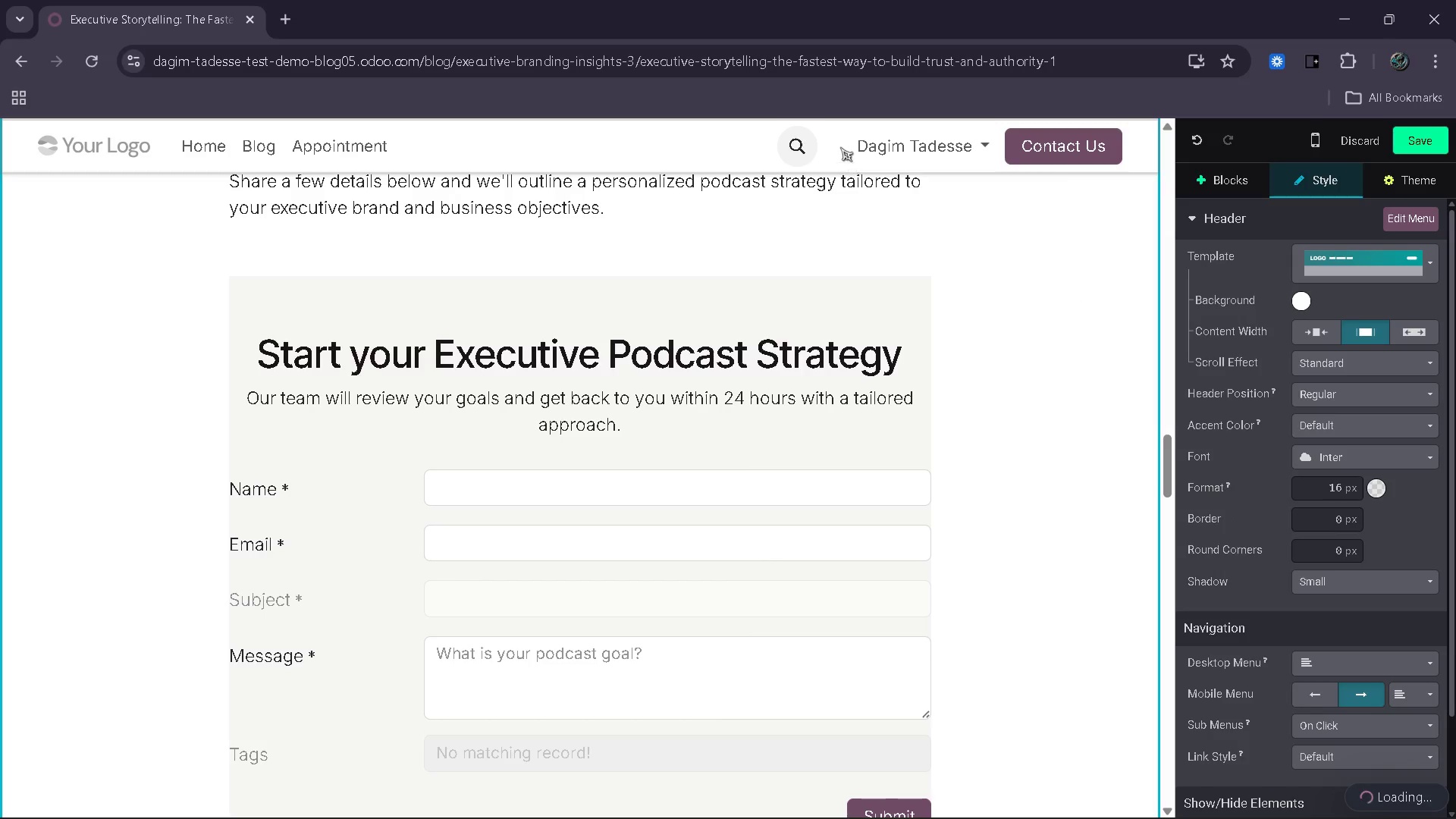 
left_click([836, 143])
 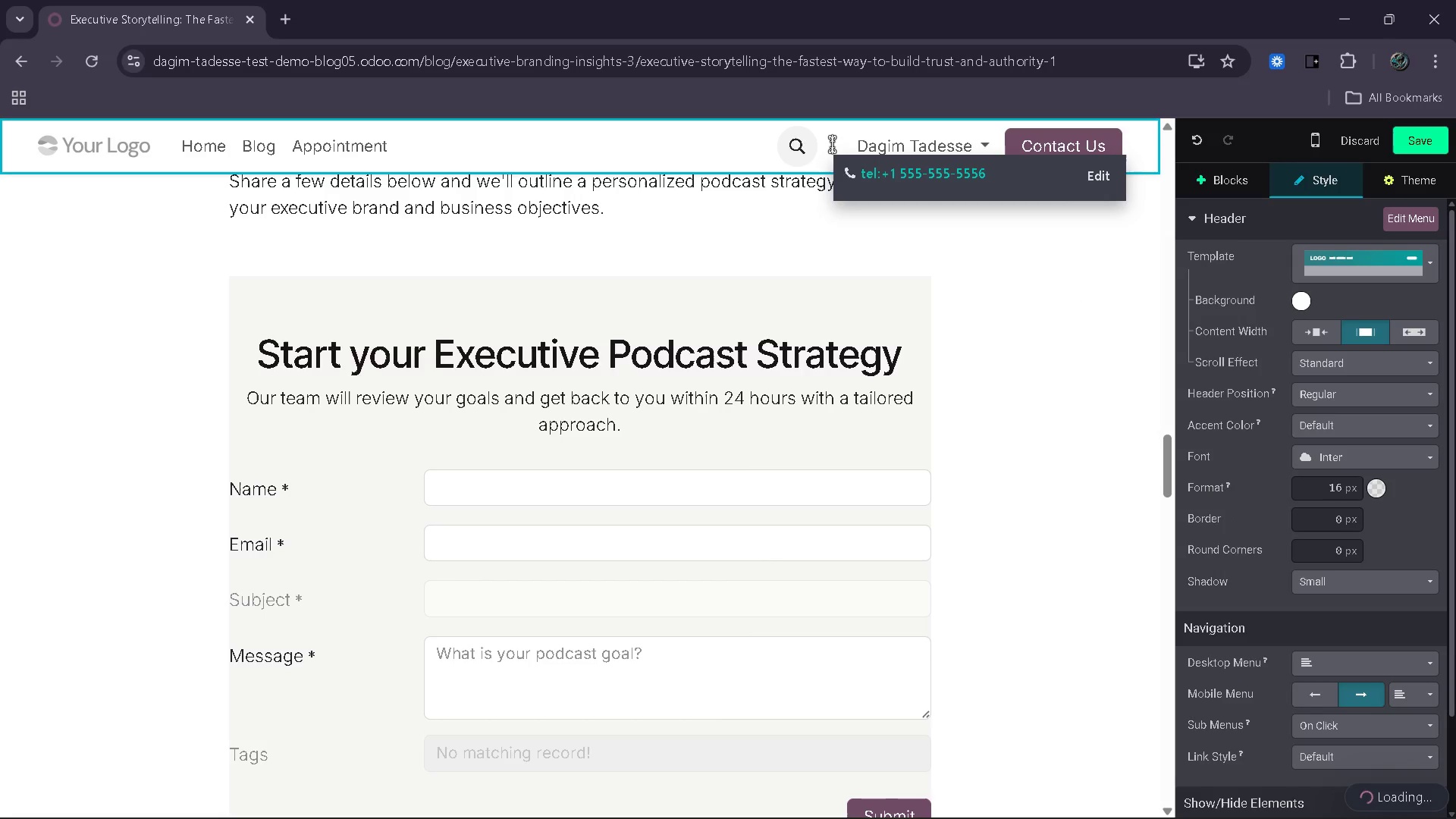 
key(Backspace)
 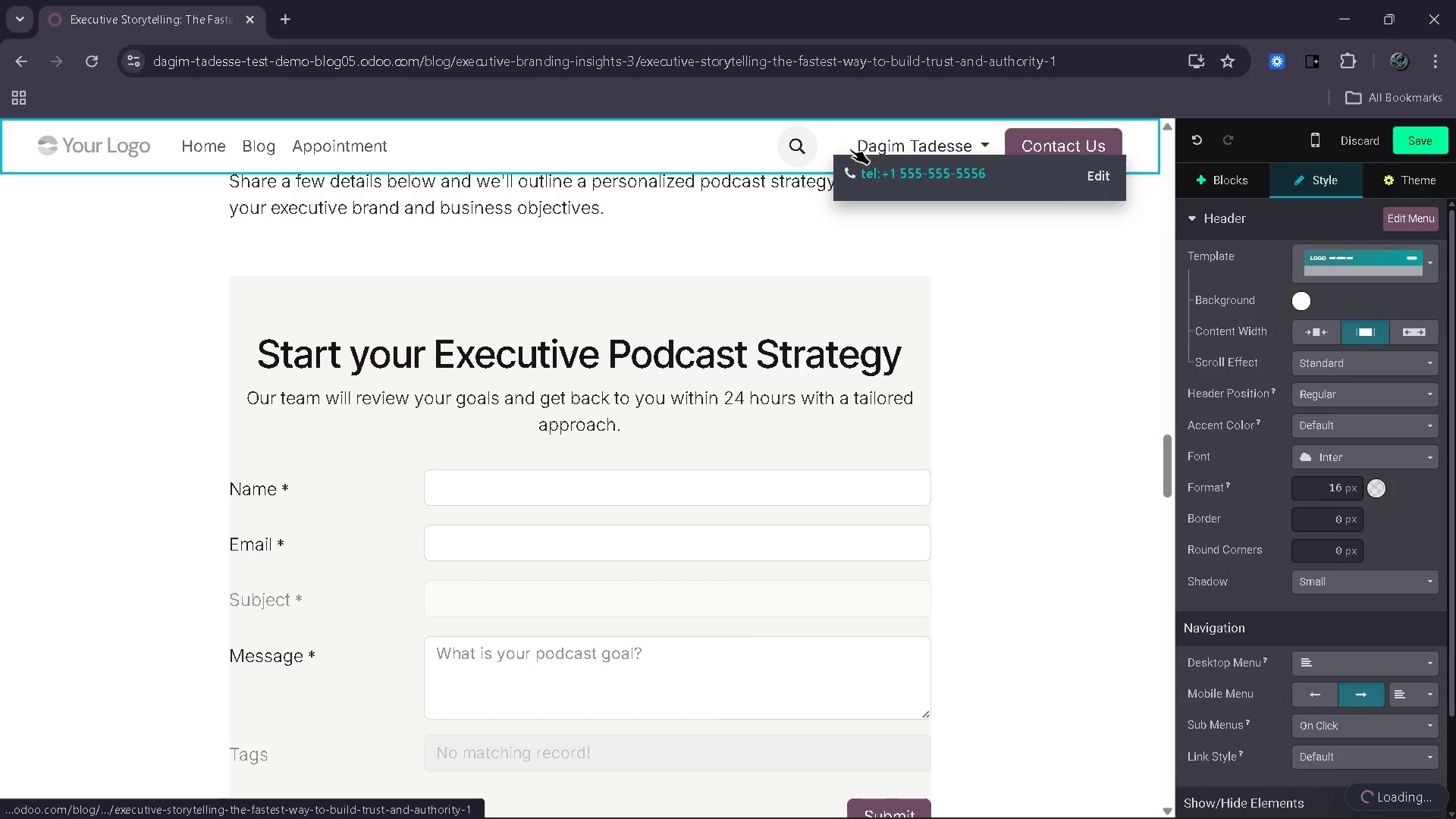 
key(Delete)
 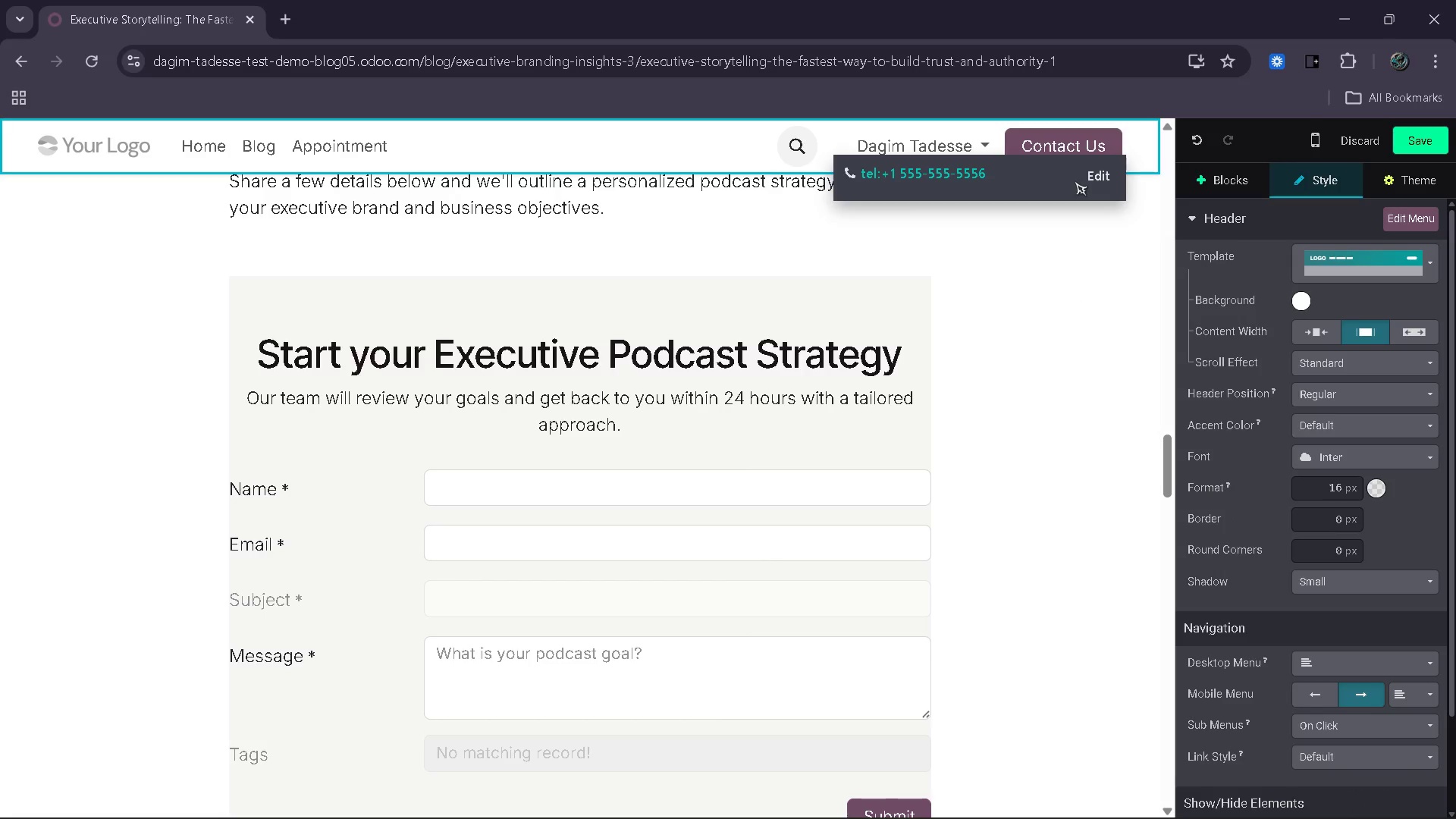 
left_click([1076, 266])
 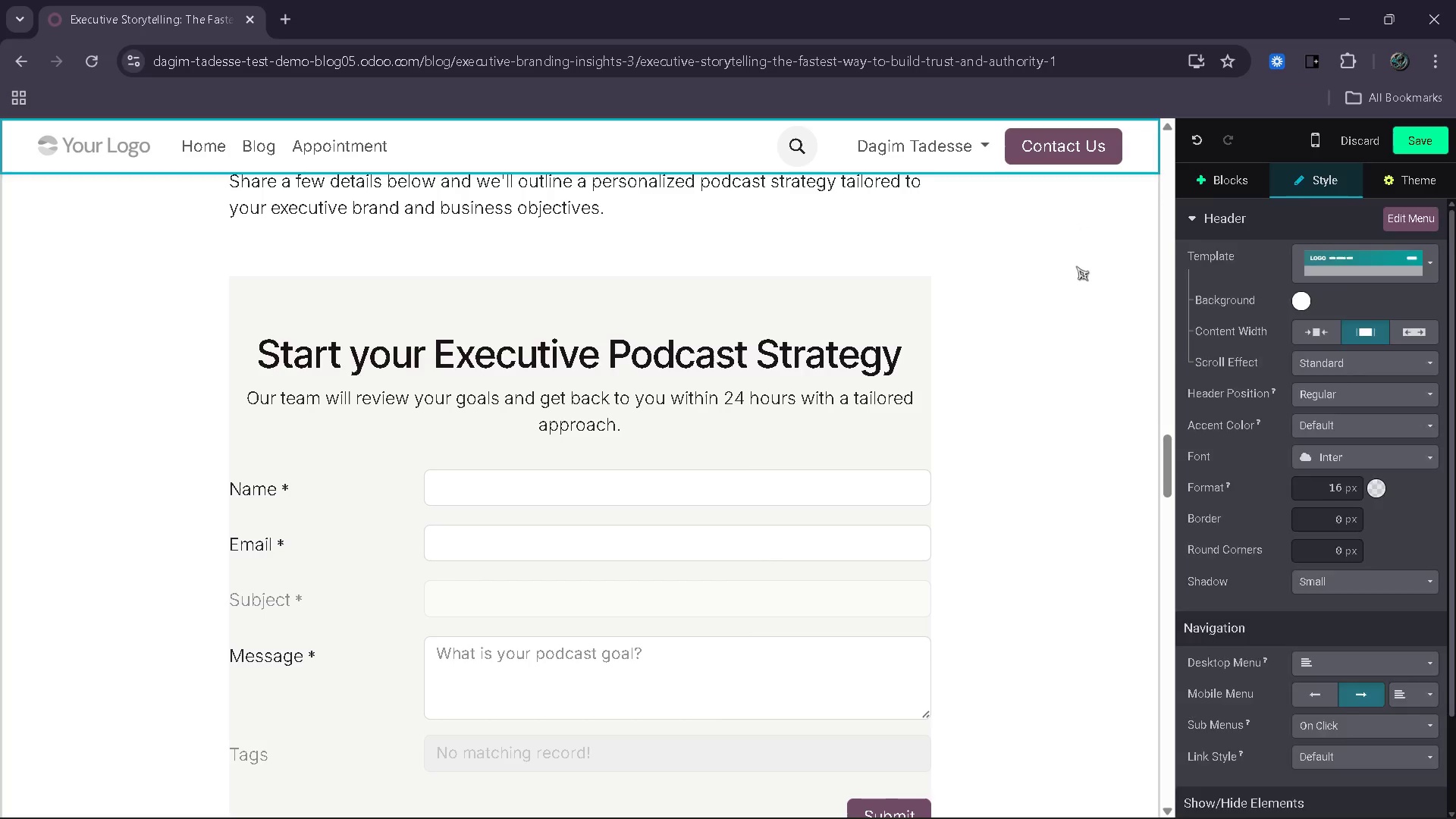 
left_click_drag(start_coordinate=[1076, 266], to_coordinate=[1045, 268])
 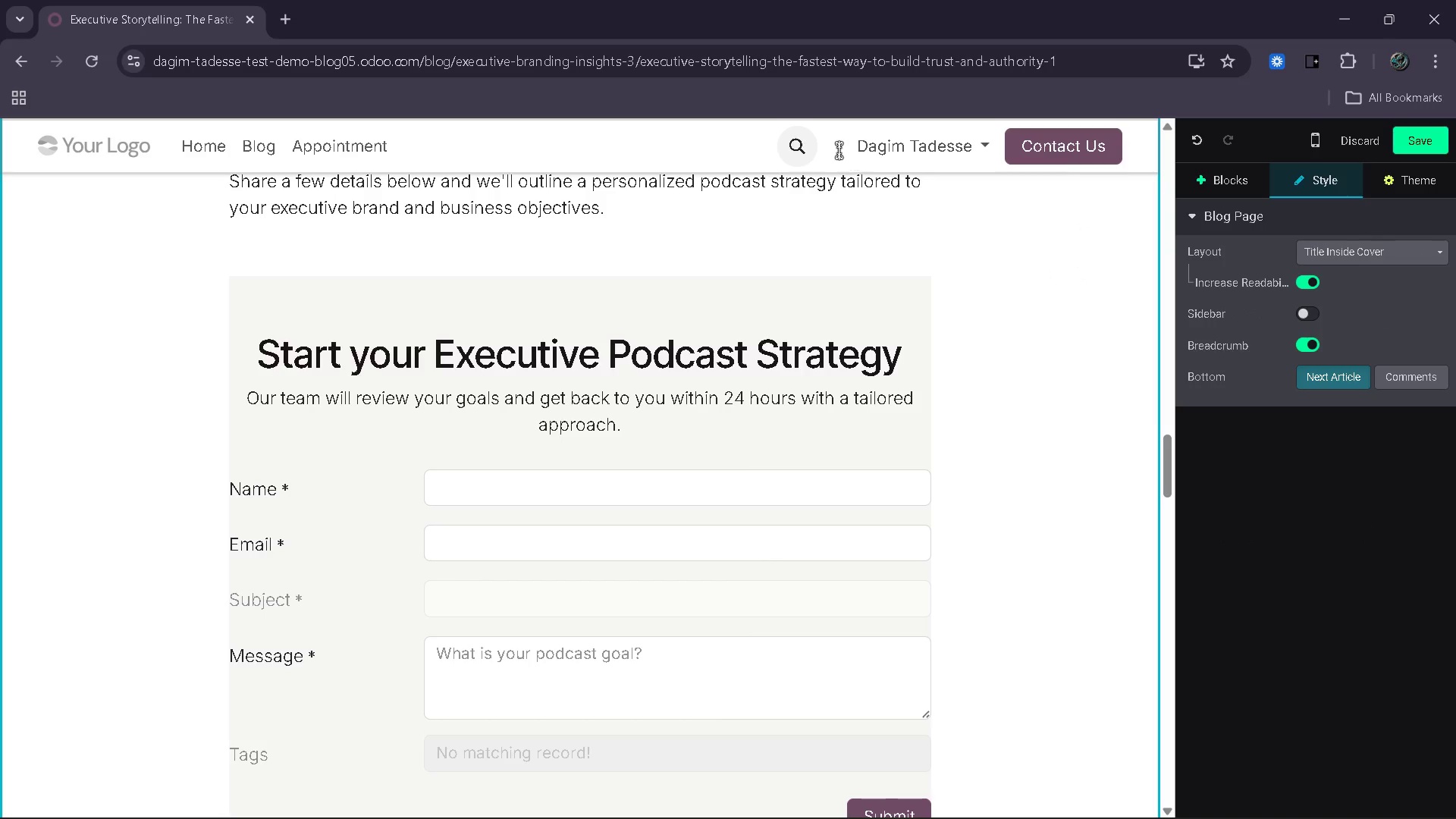 
left_click([836, 146])
 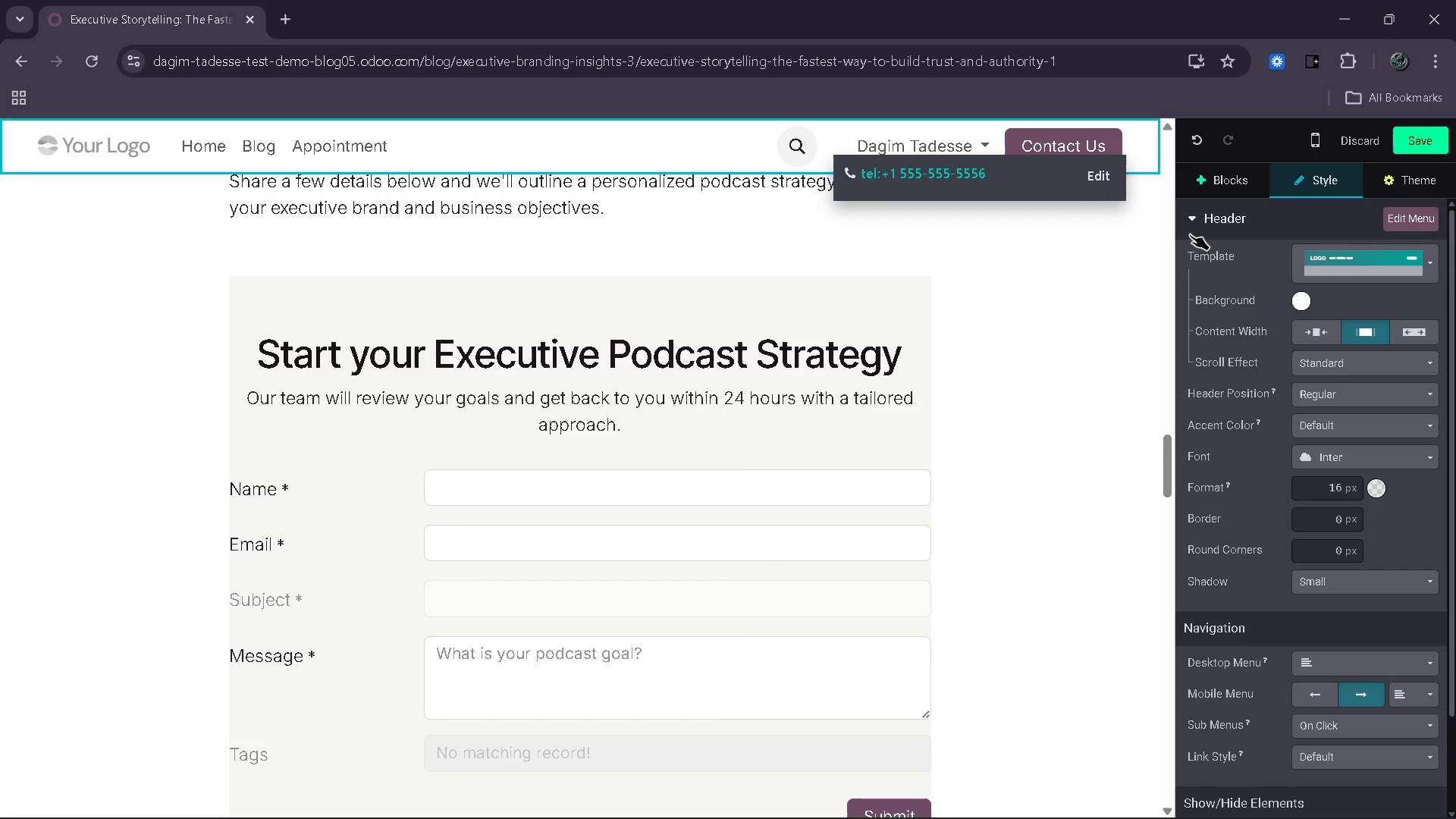 
left_click([1191, 218])
 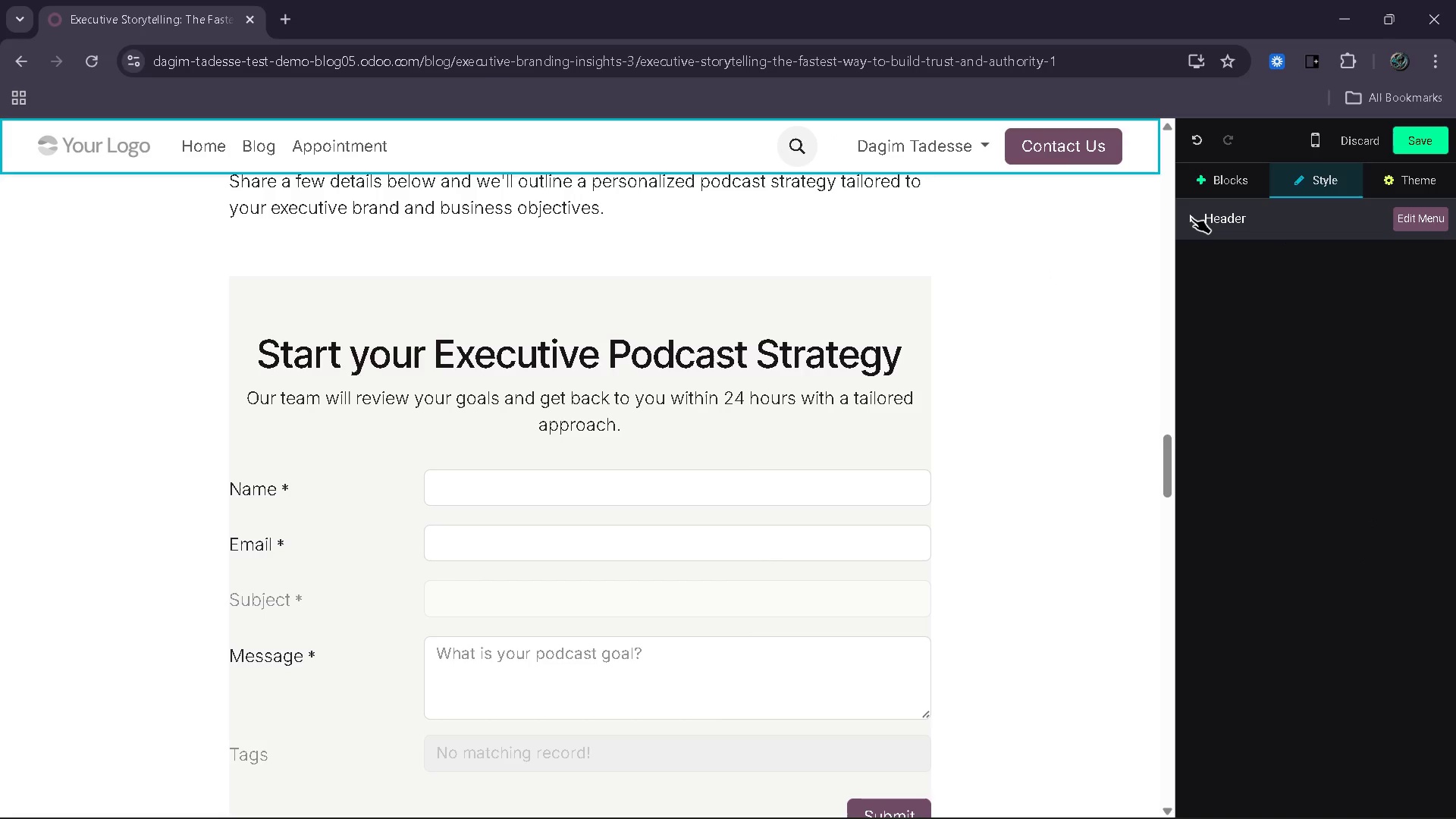 
left_click([1191, 218])
 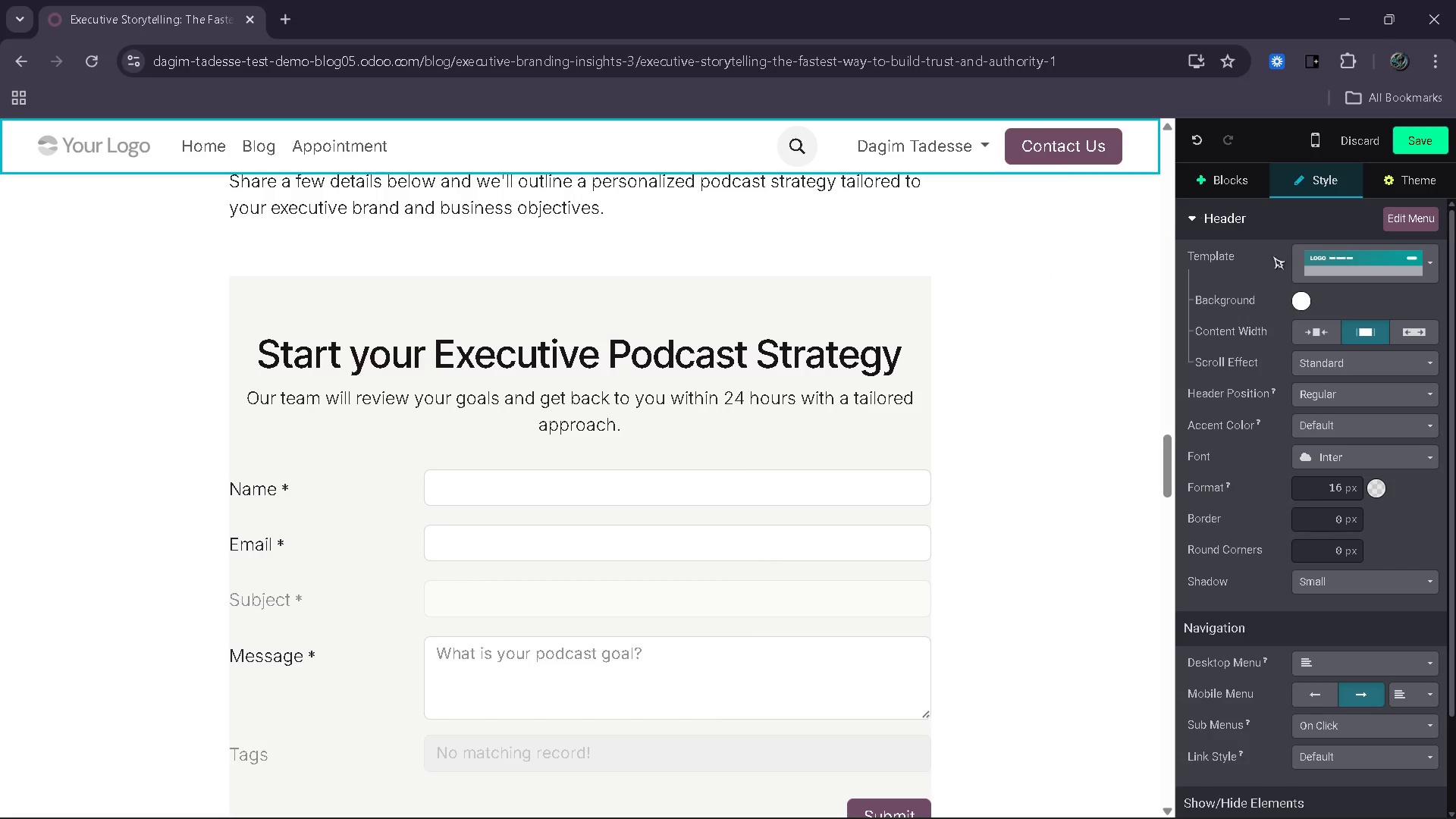 
mouse_move([1324, 444])
 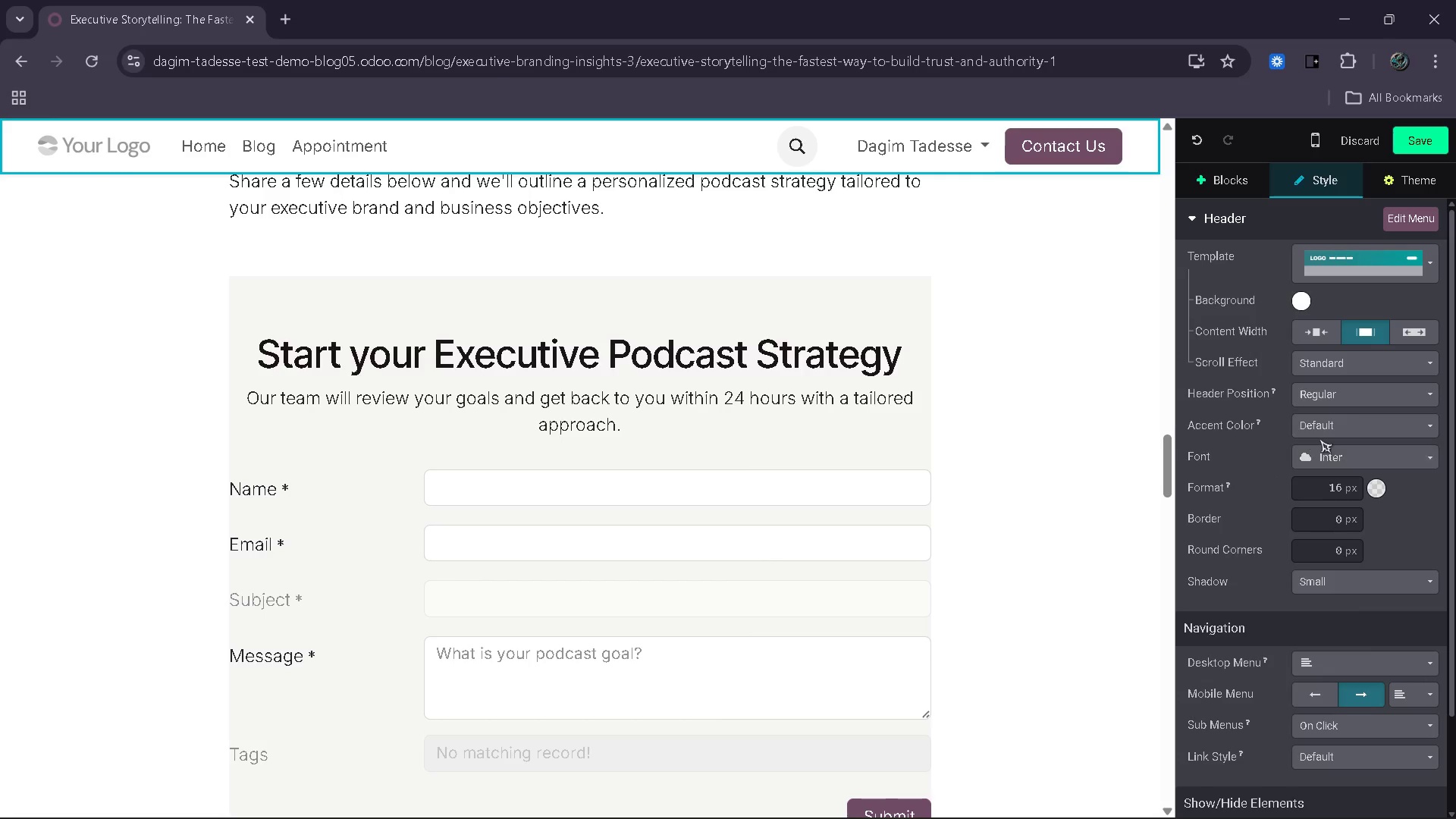 
wait(11.4)
 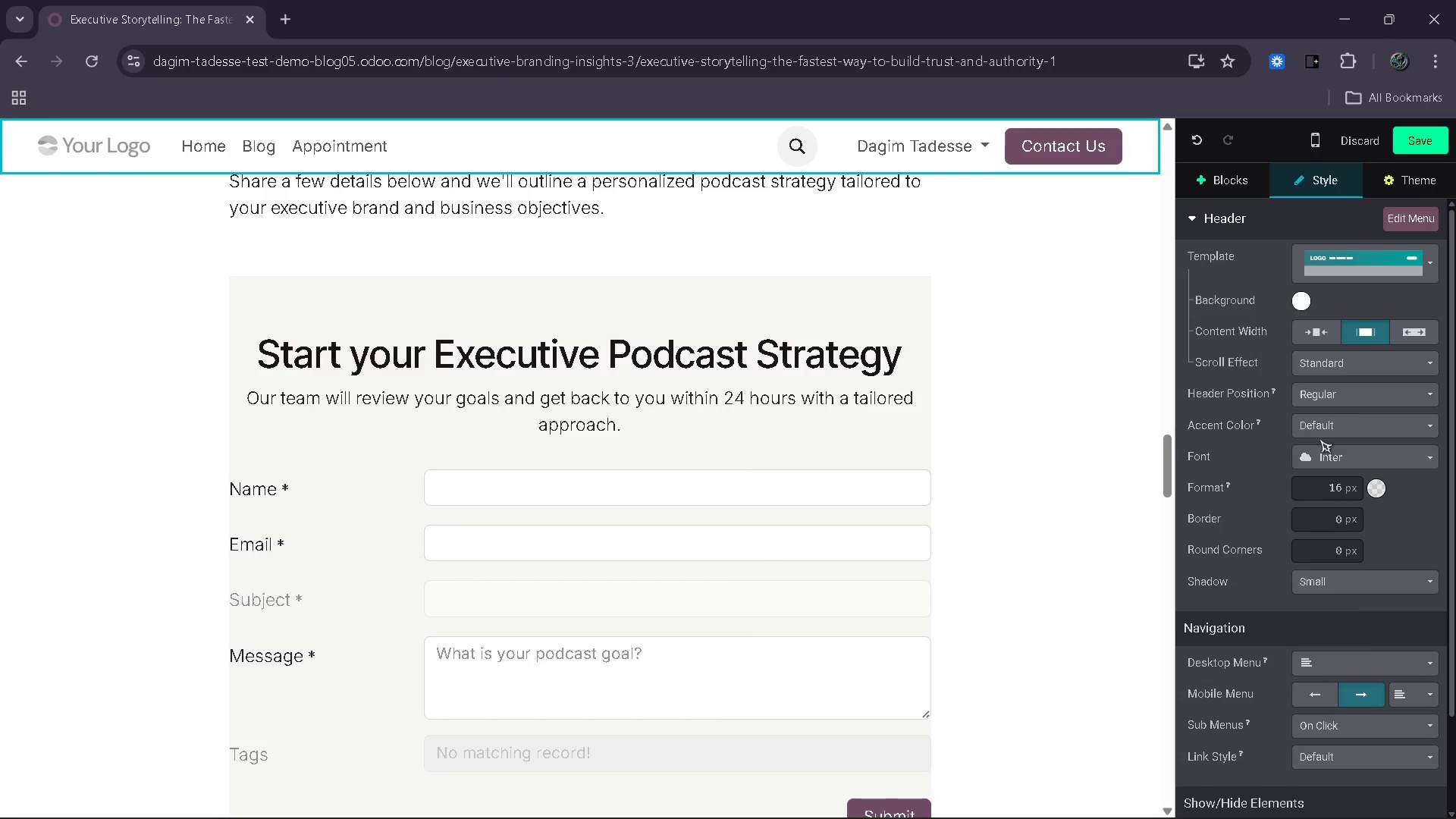 
mouse_move([1336, 767])
 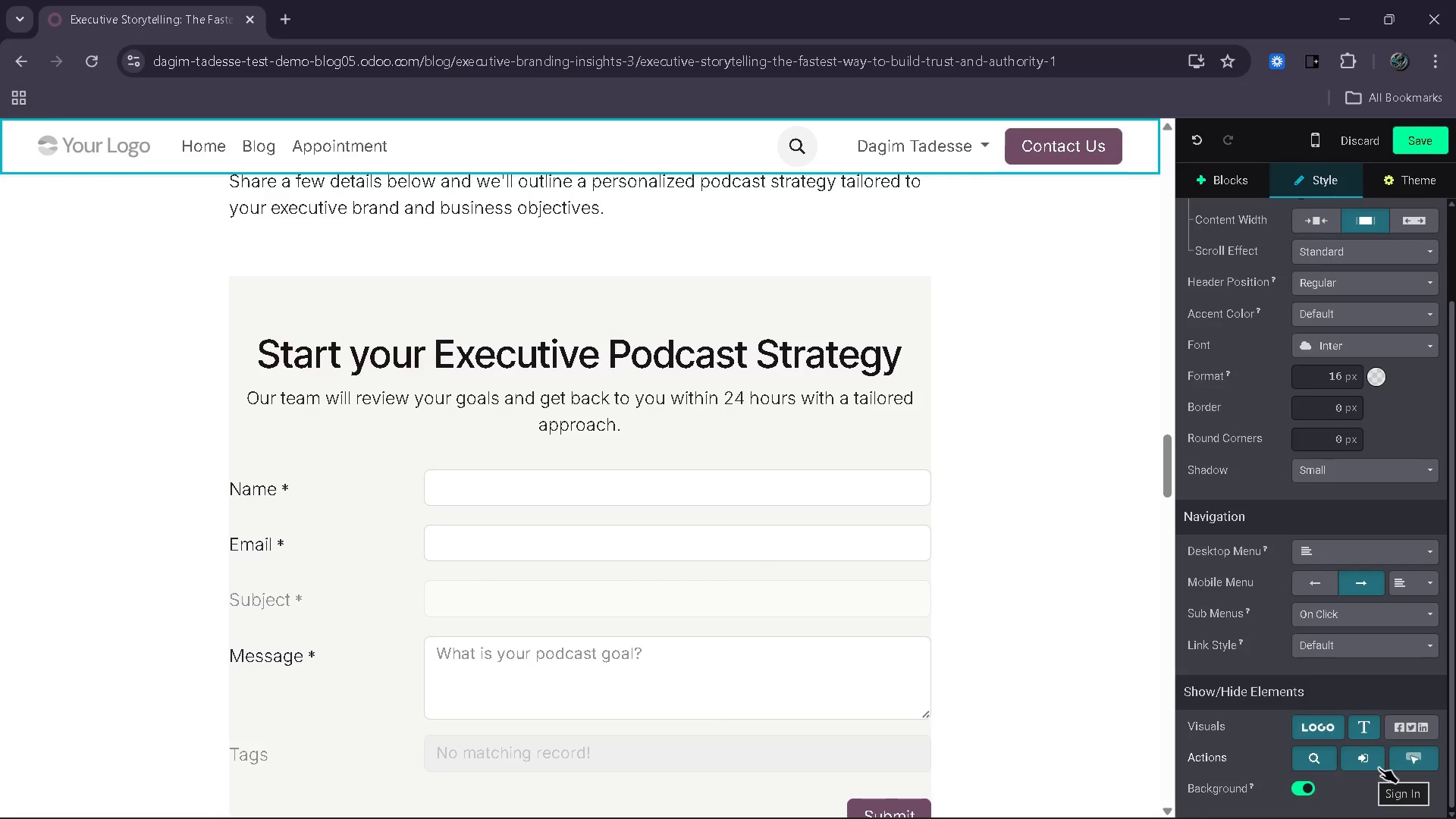 
mouse_move([1399, 761])
 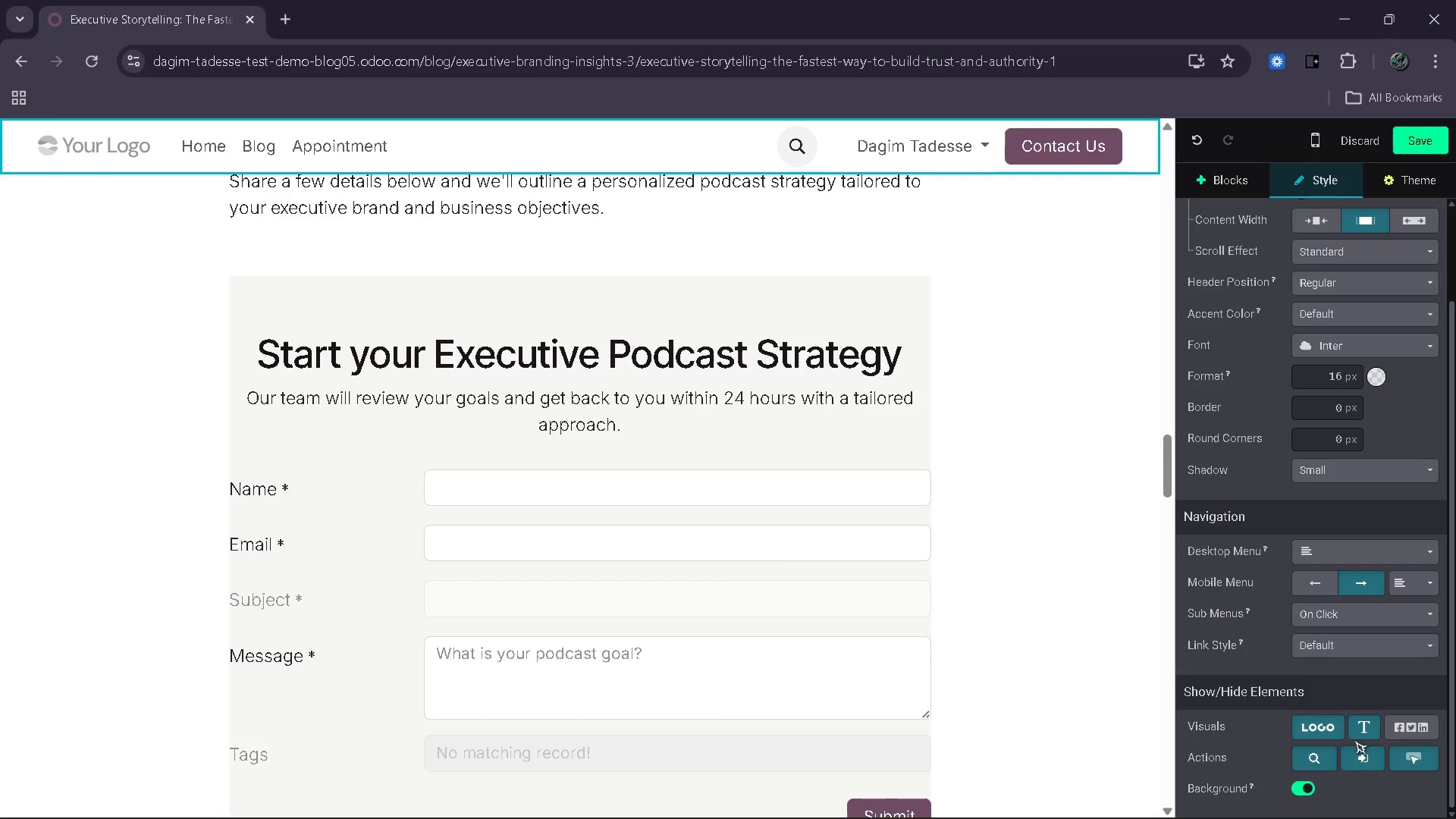 
mouse_move([1338, 728])
 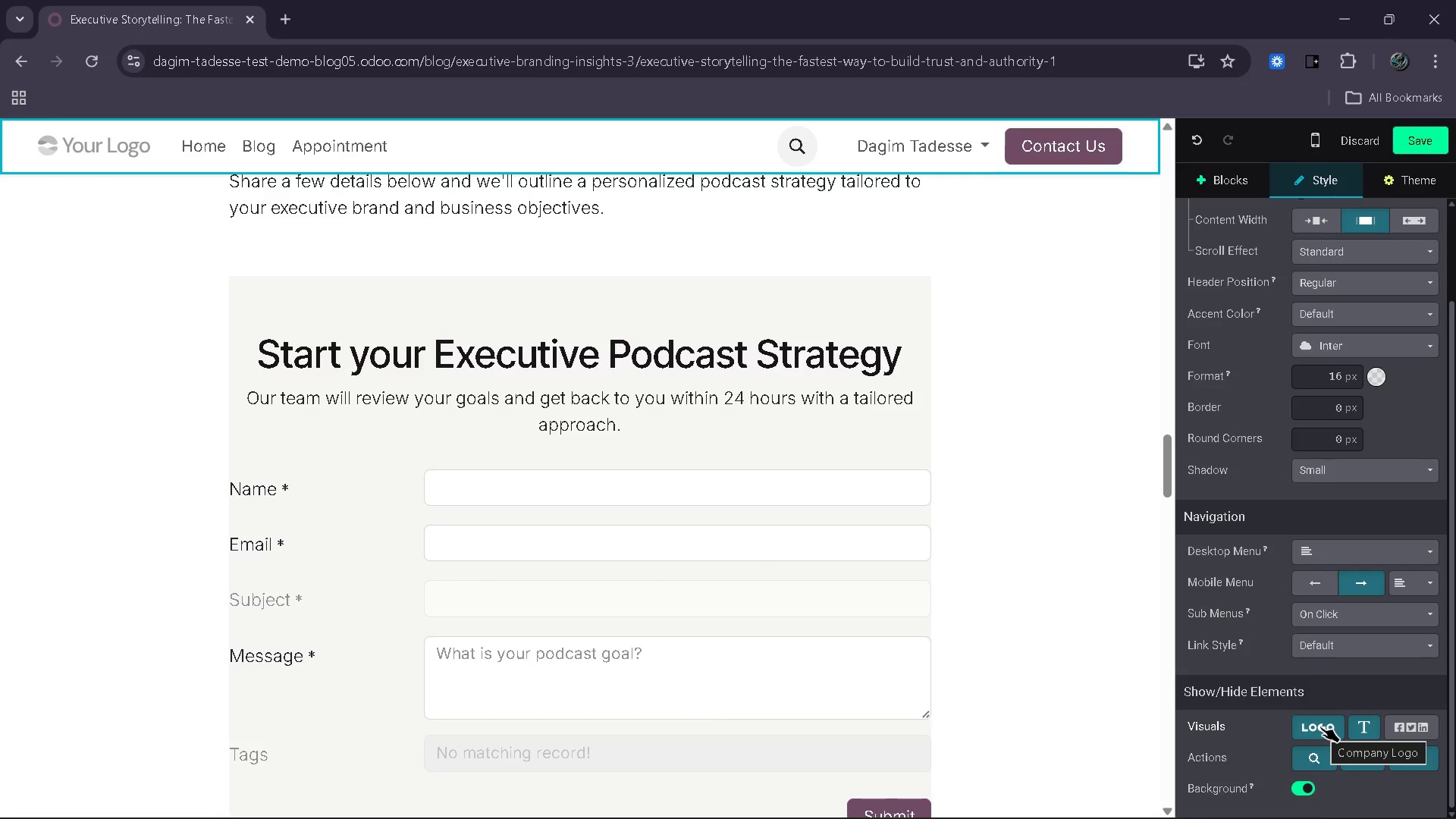 
left_click([1320, 726])
 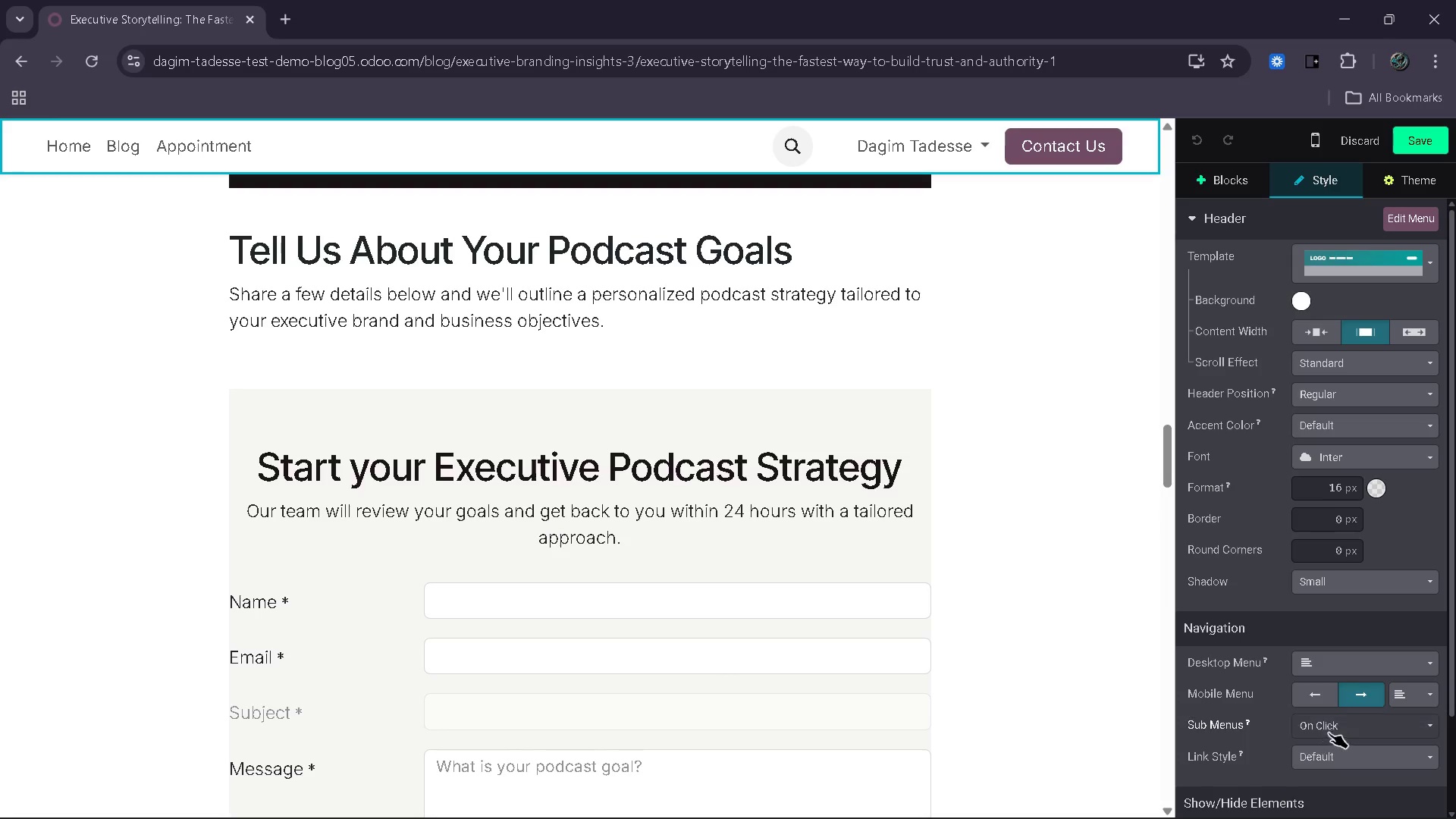 
wait(13.9)
 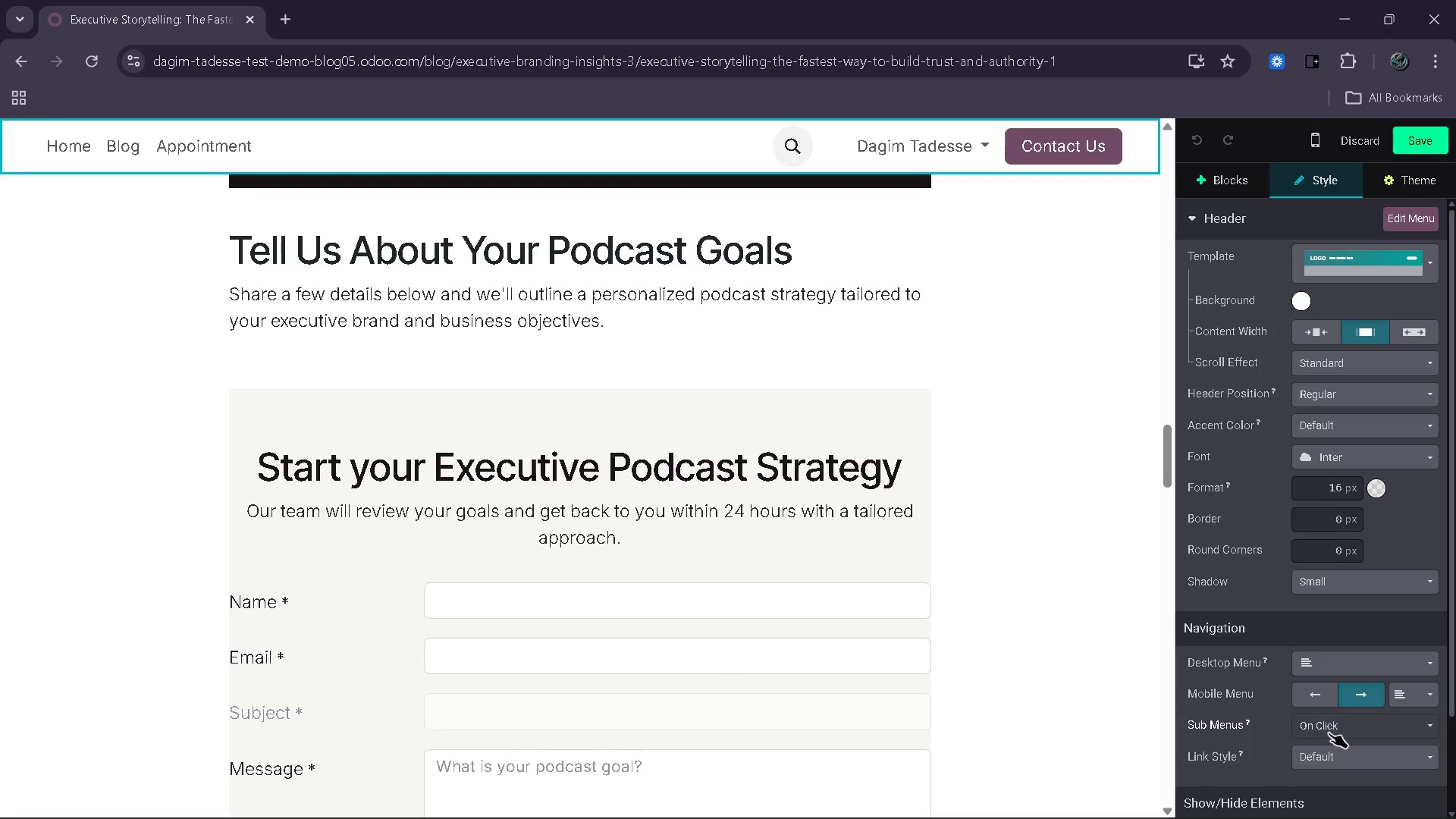 
mouse_move([1348, 733])
 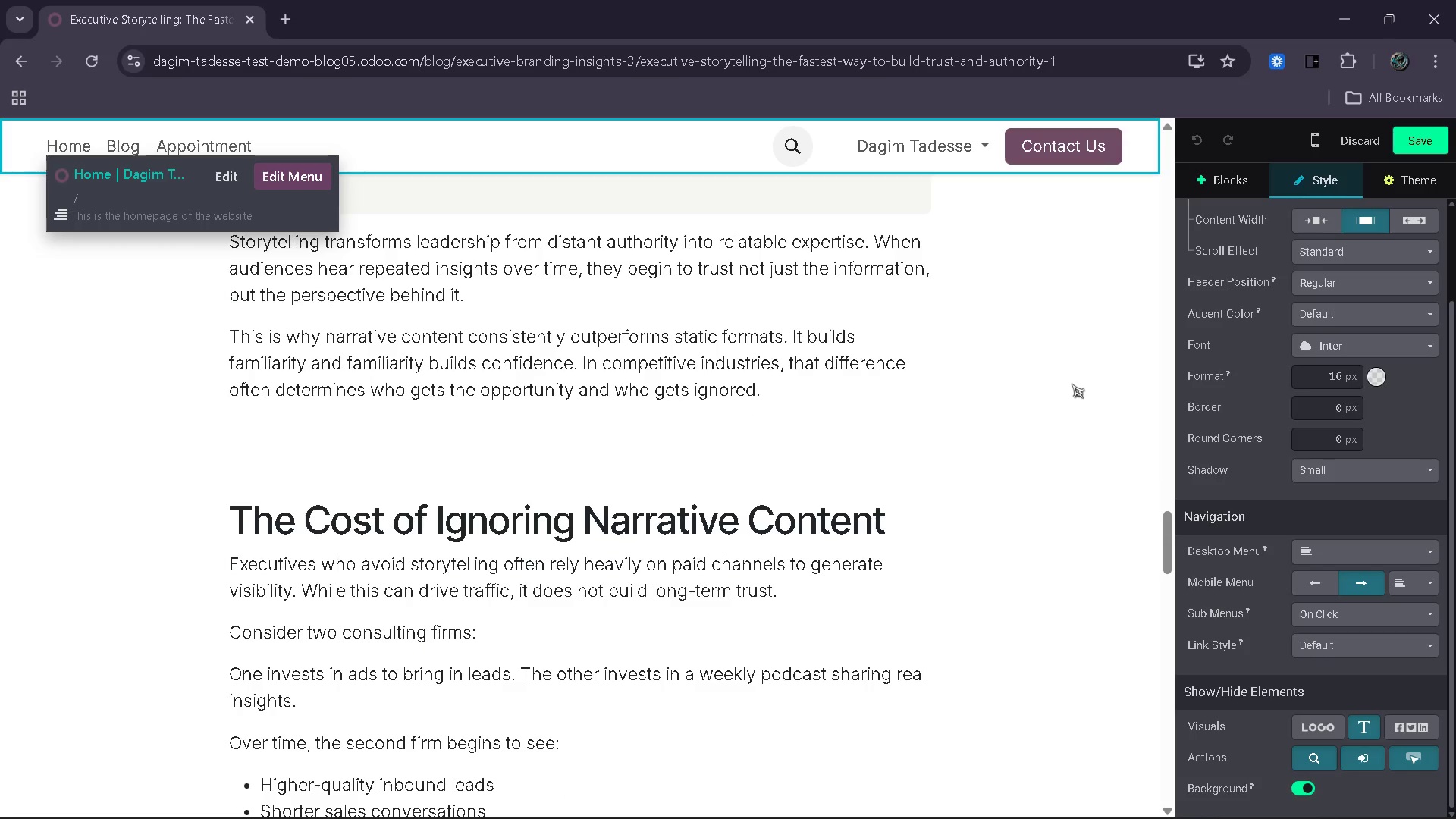 
wait(38.22)
 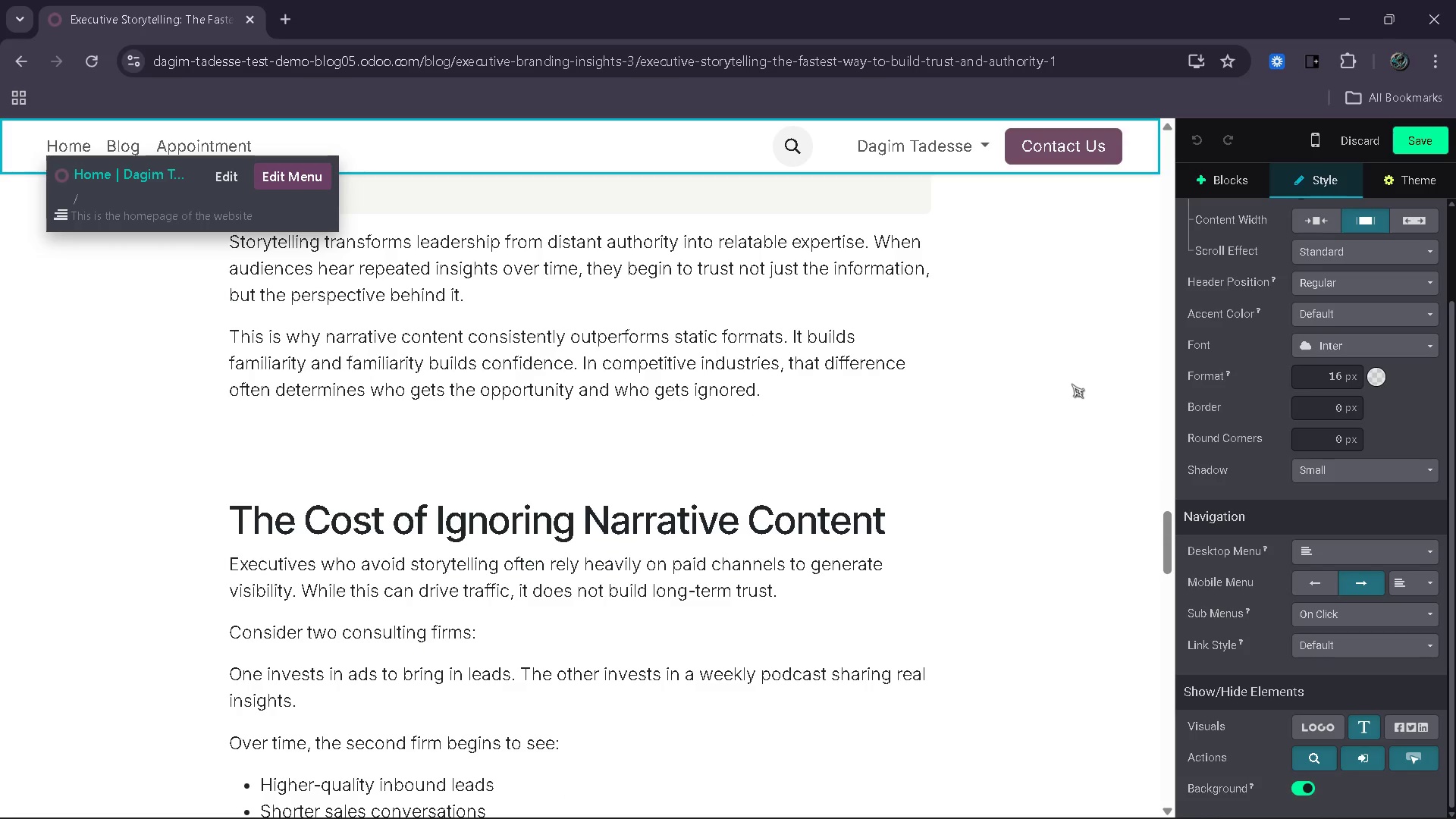 
left_click([837, 482])
 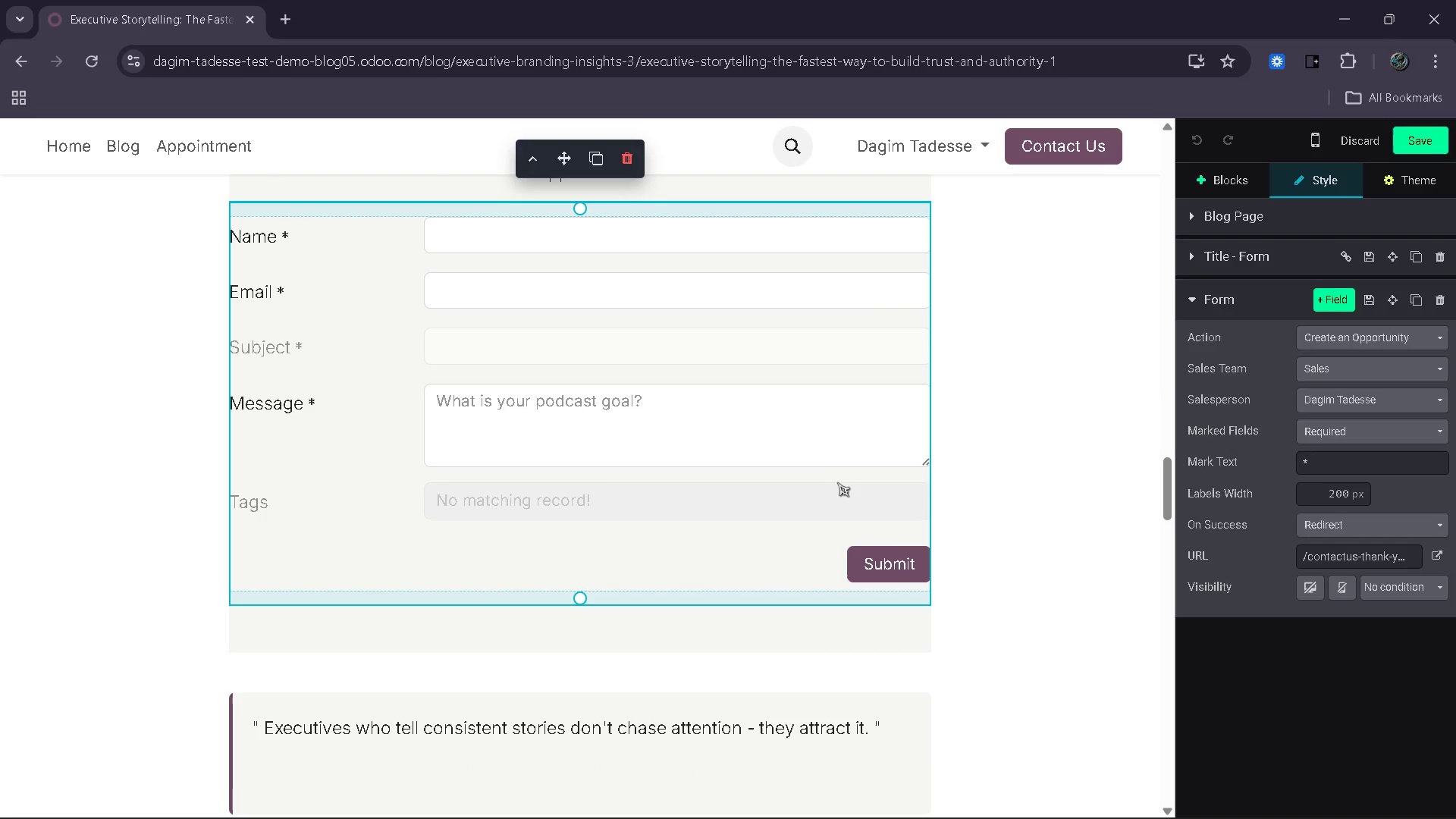 
wait(8.98)
 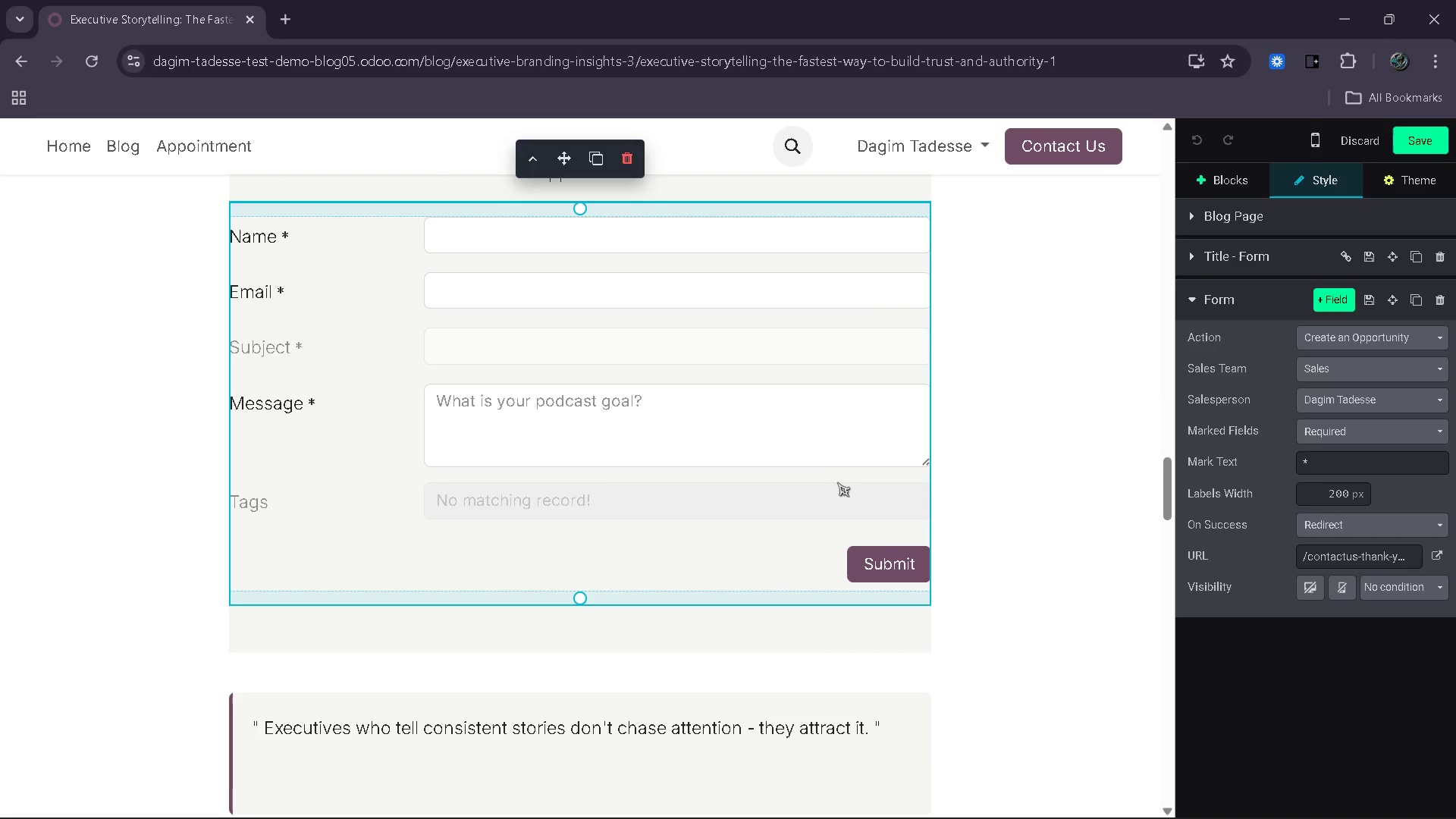 
left_click([725, 508])
 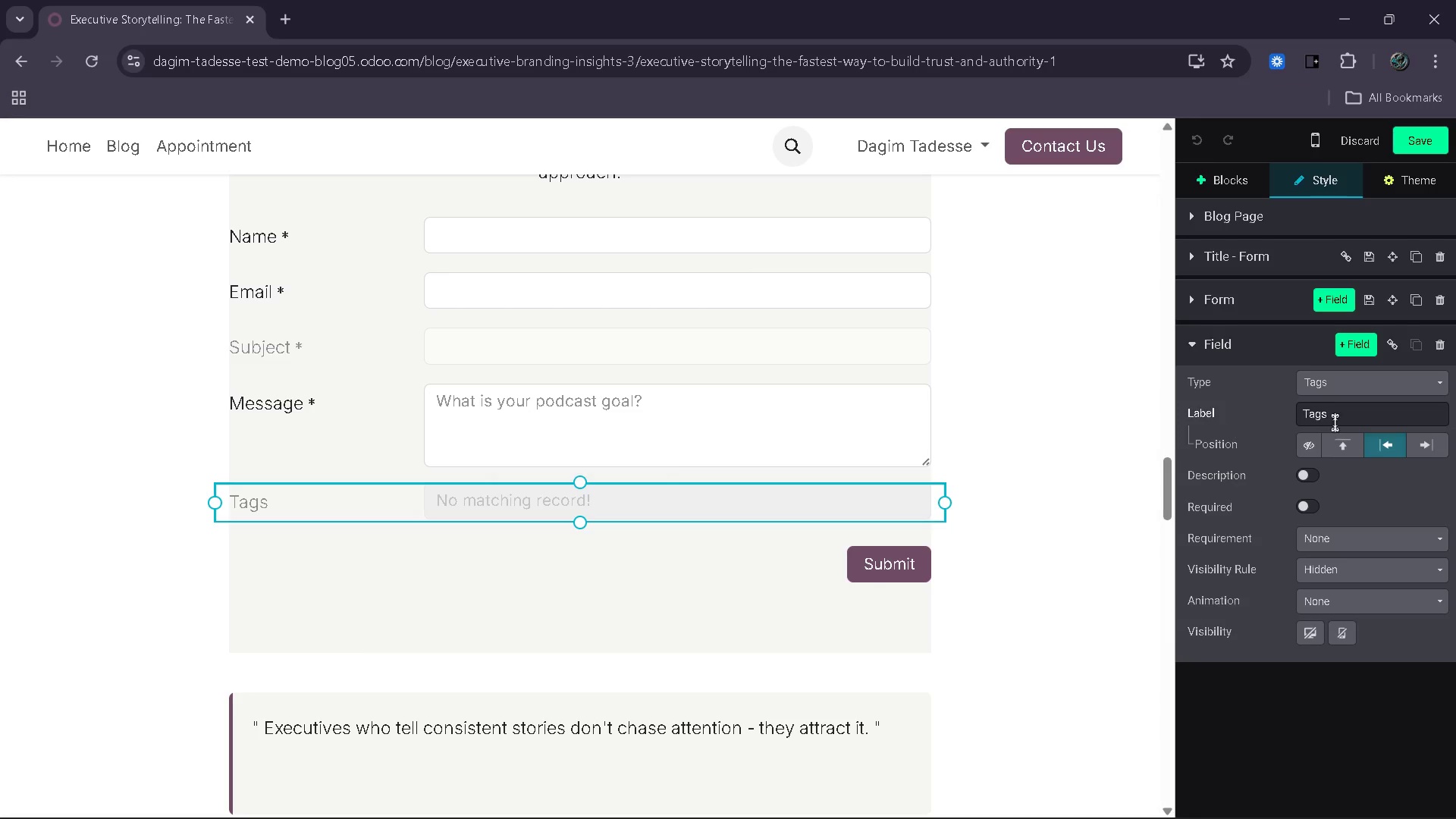 
left_click([1373, 422])
 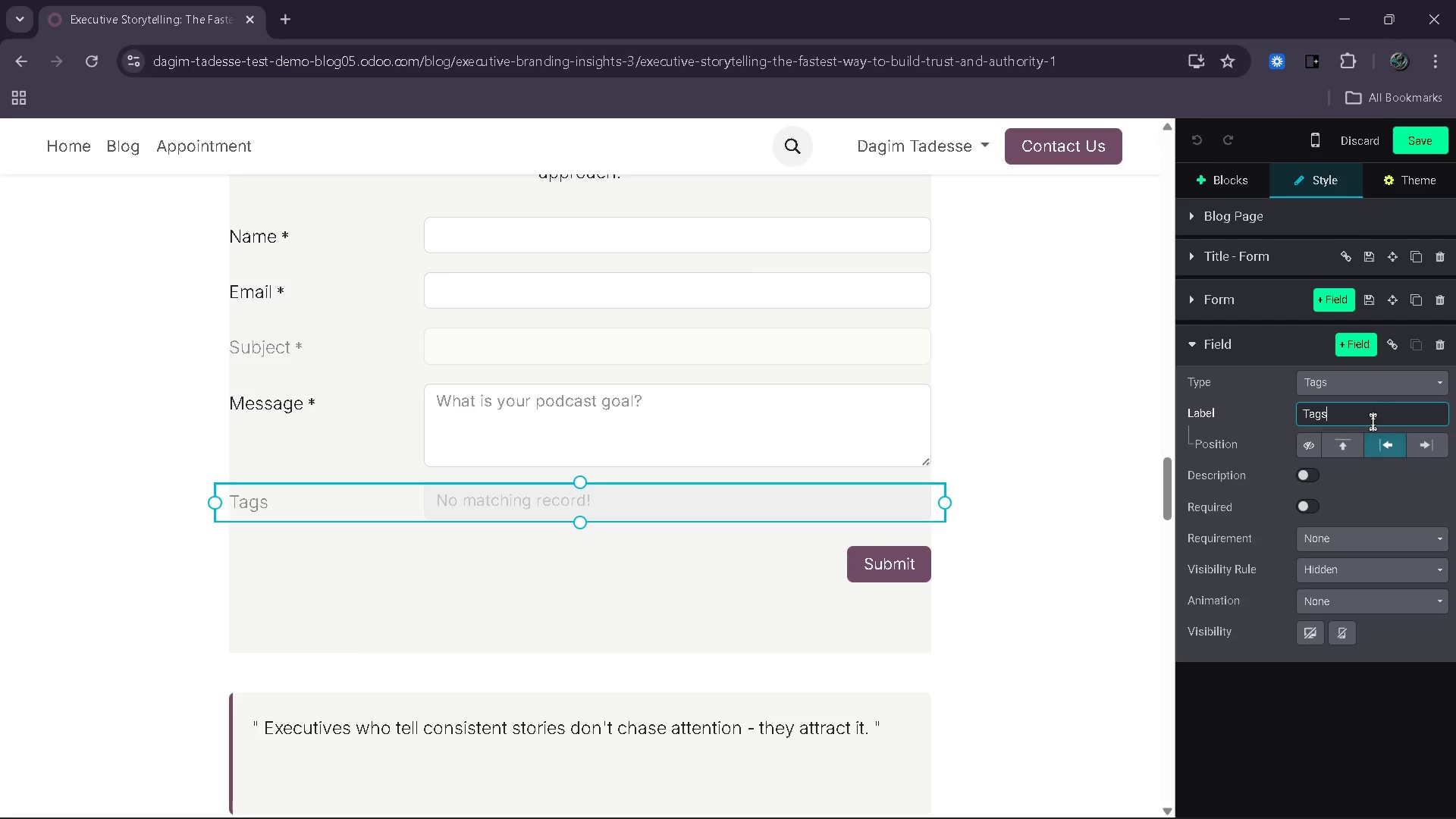 
key(Backspace)
type(_isd)
key(Backspace)
key(Backspace)
type(ds)
 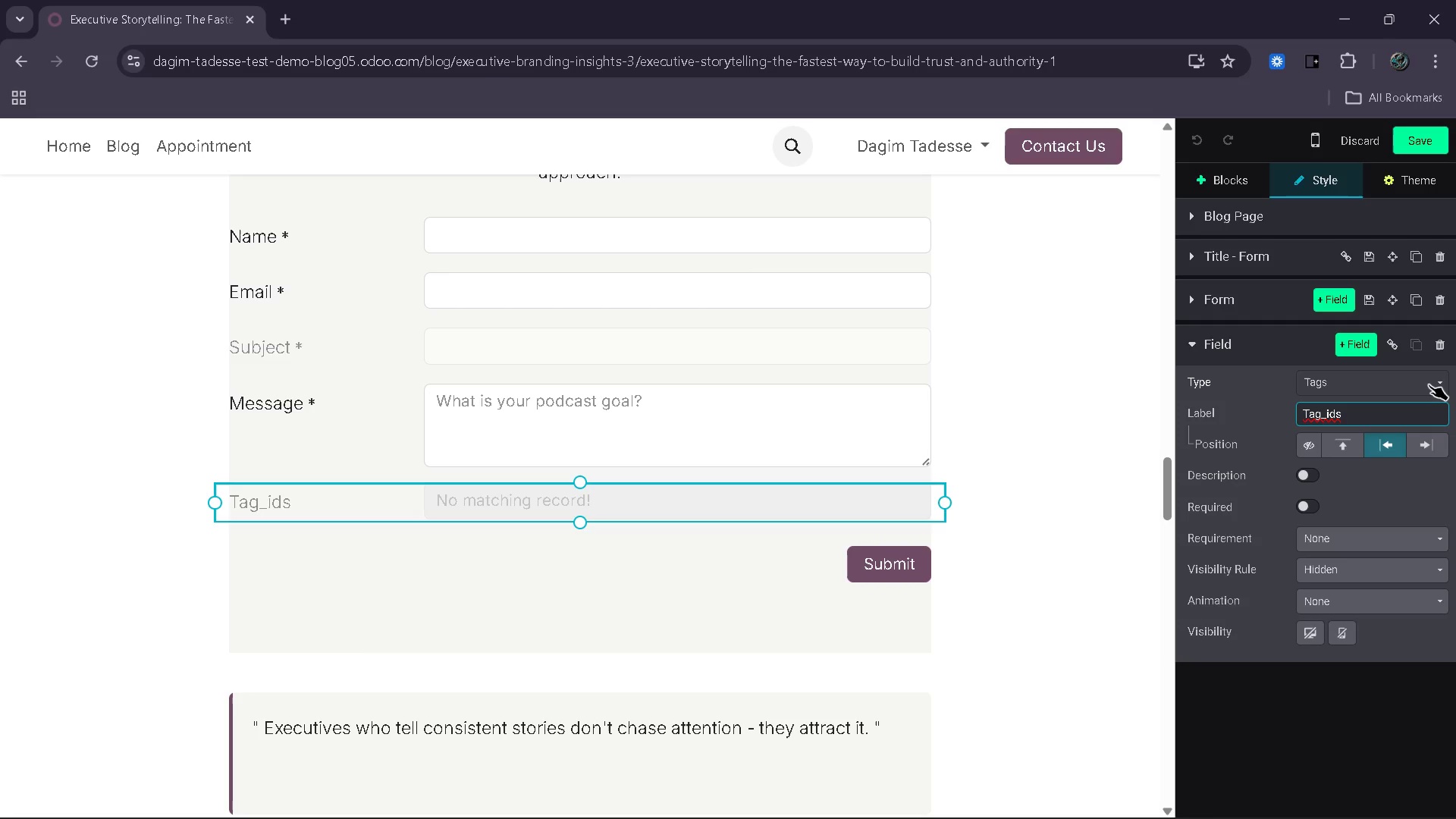 
wait(12.28)
 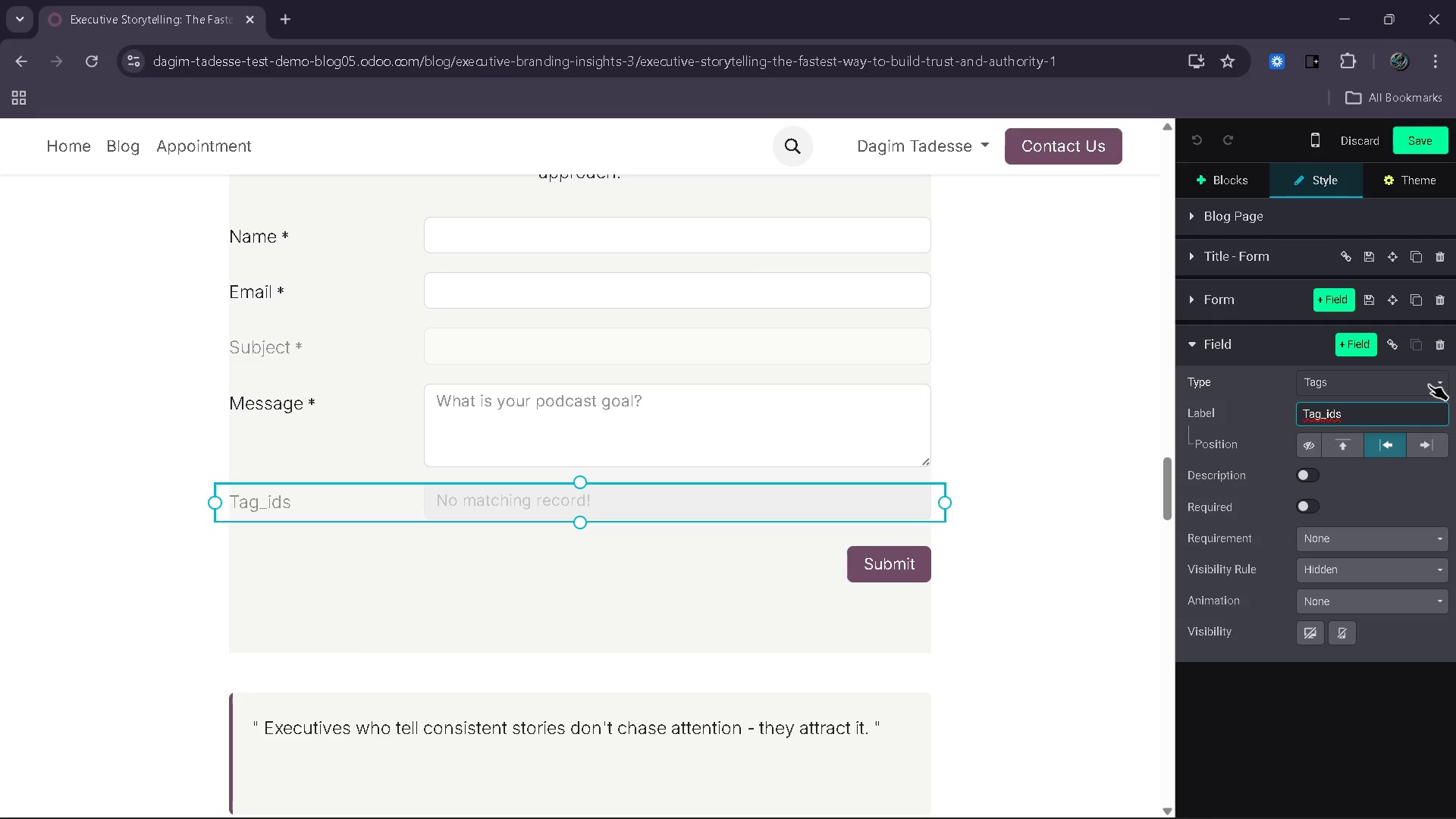 
key(Enter)
 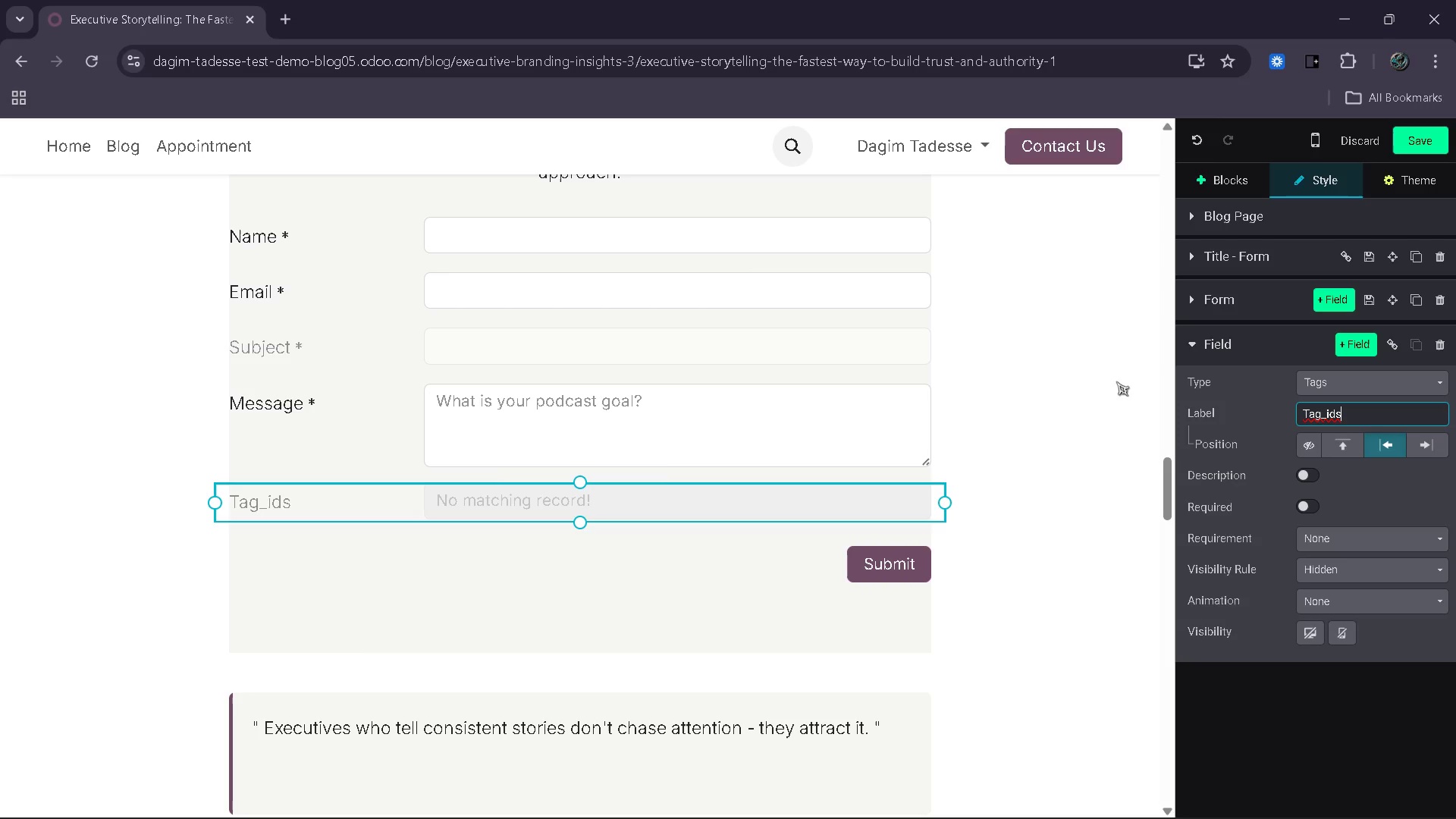 
left_click([1094, 379])
 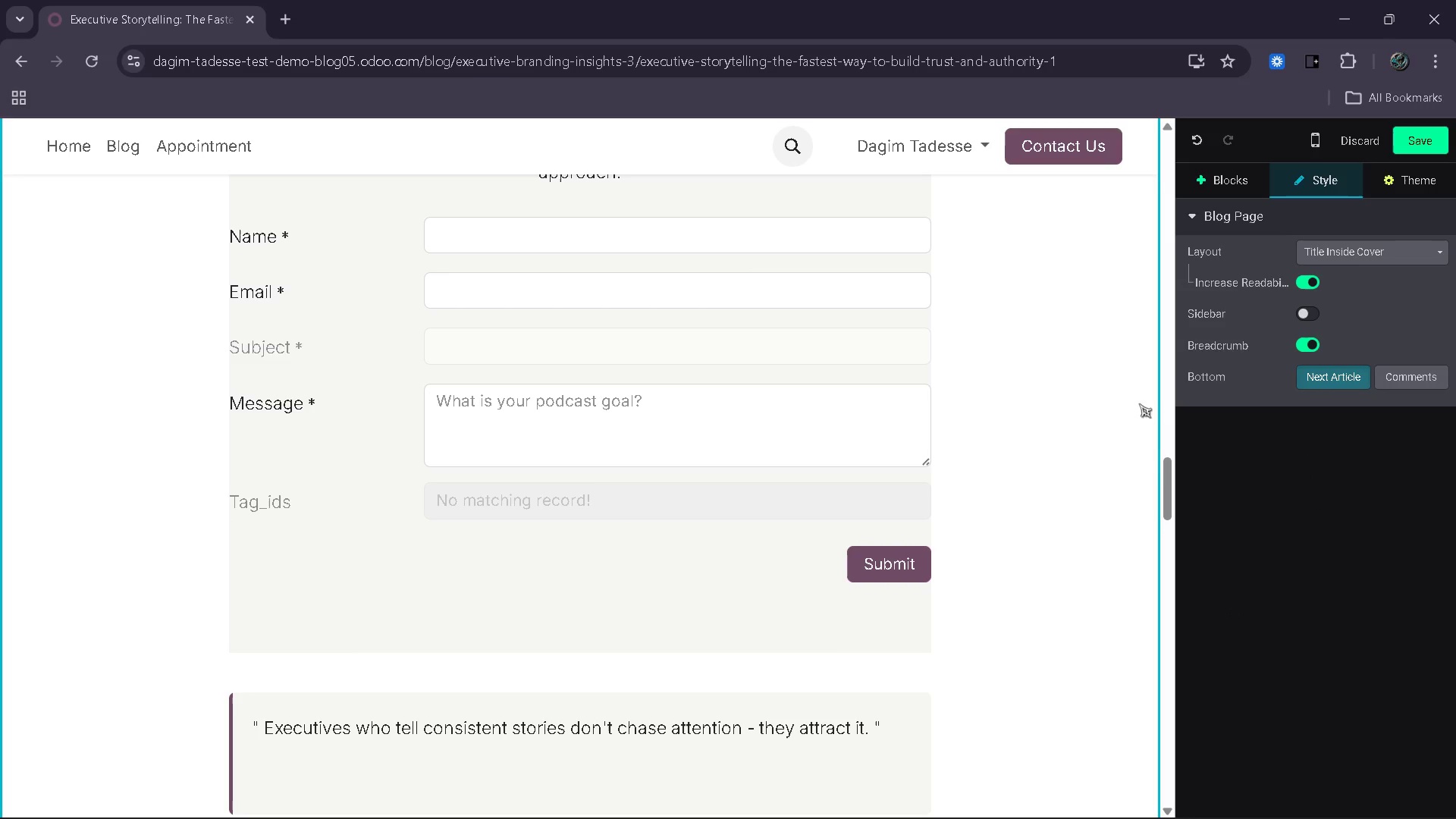 
left_click([836, 480])
 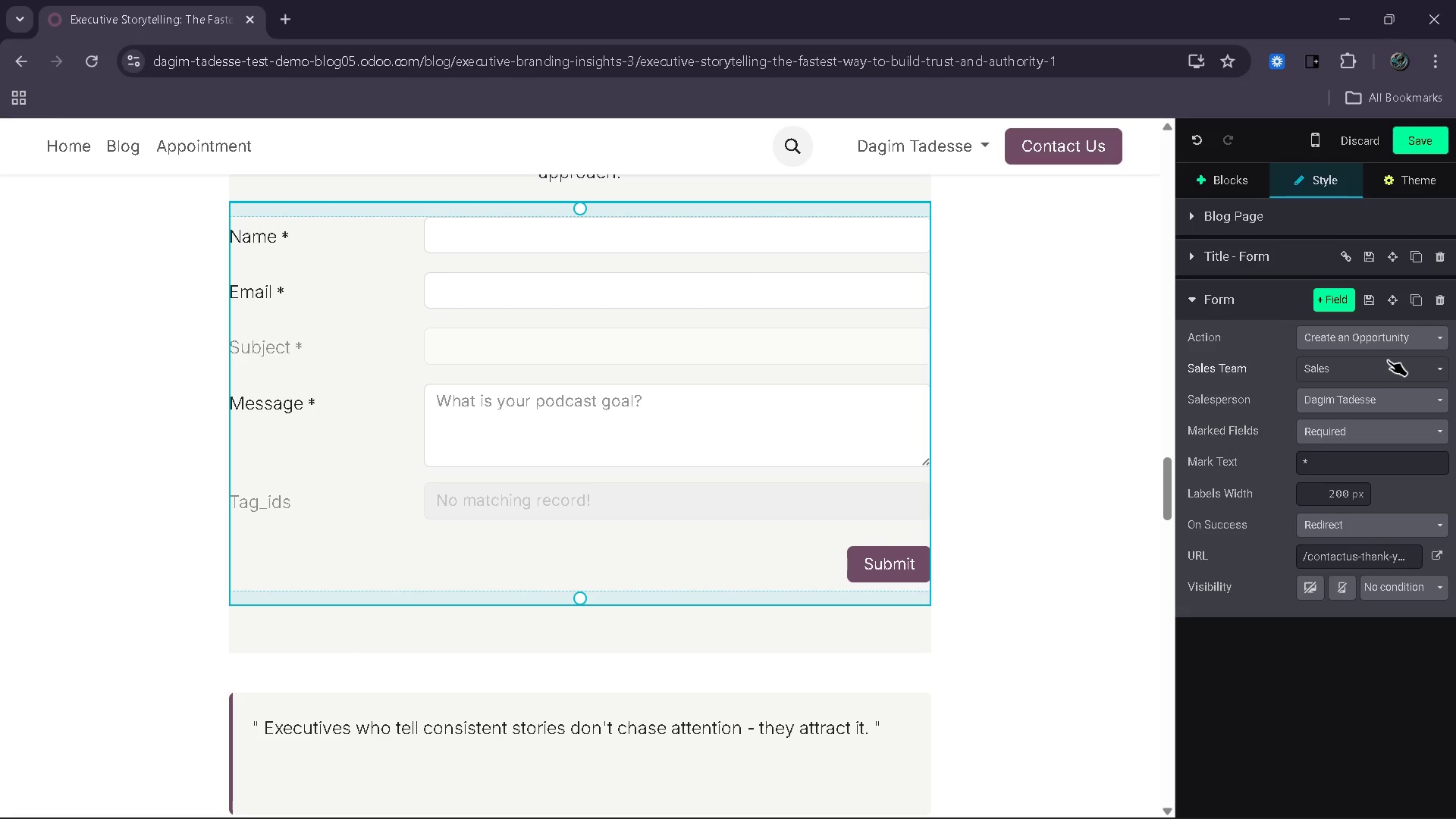 
left_click([829, 513])
 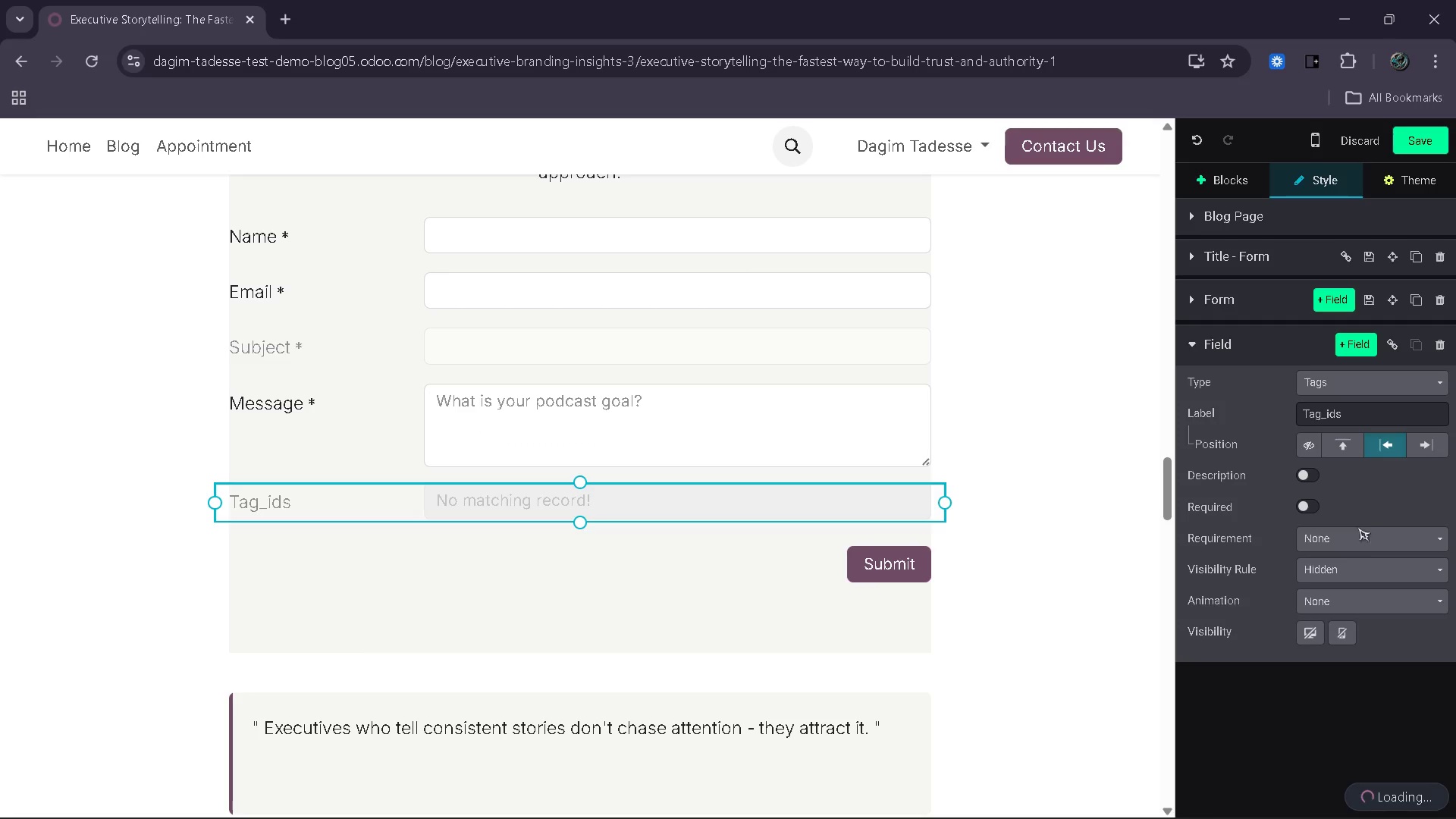 
left_click([1378, 384])
 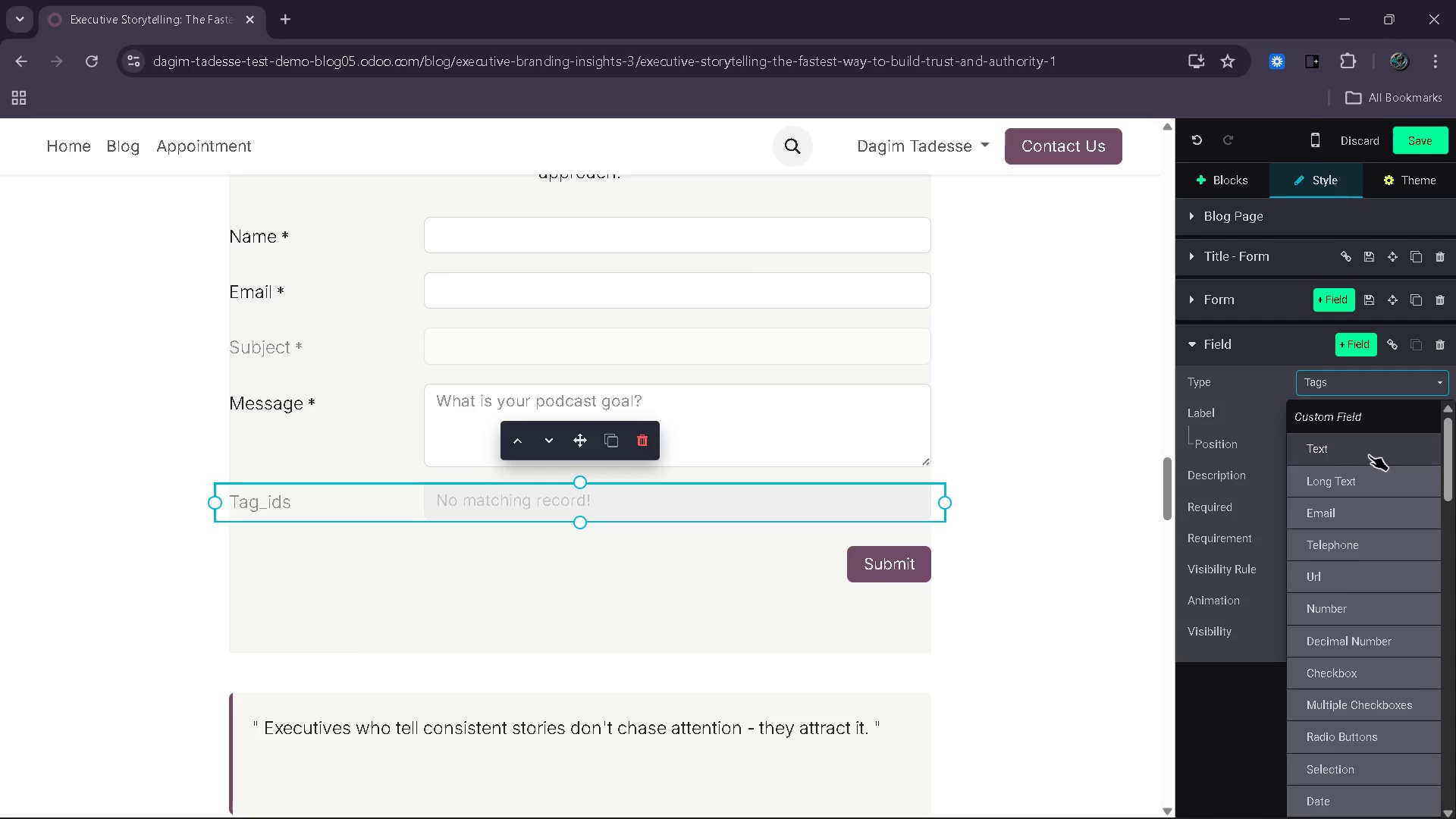 
left_click([1369, 455])
 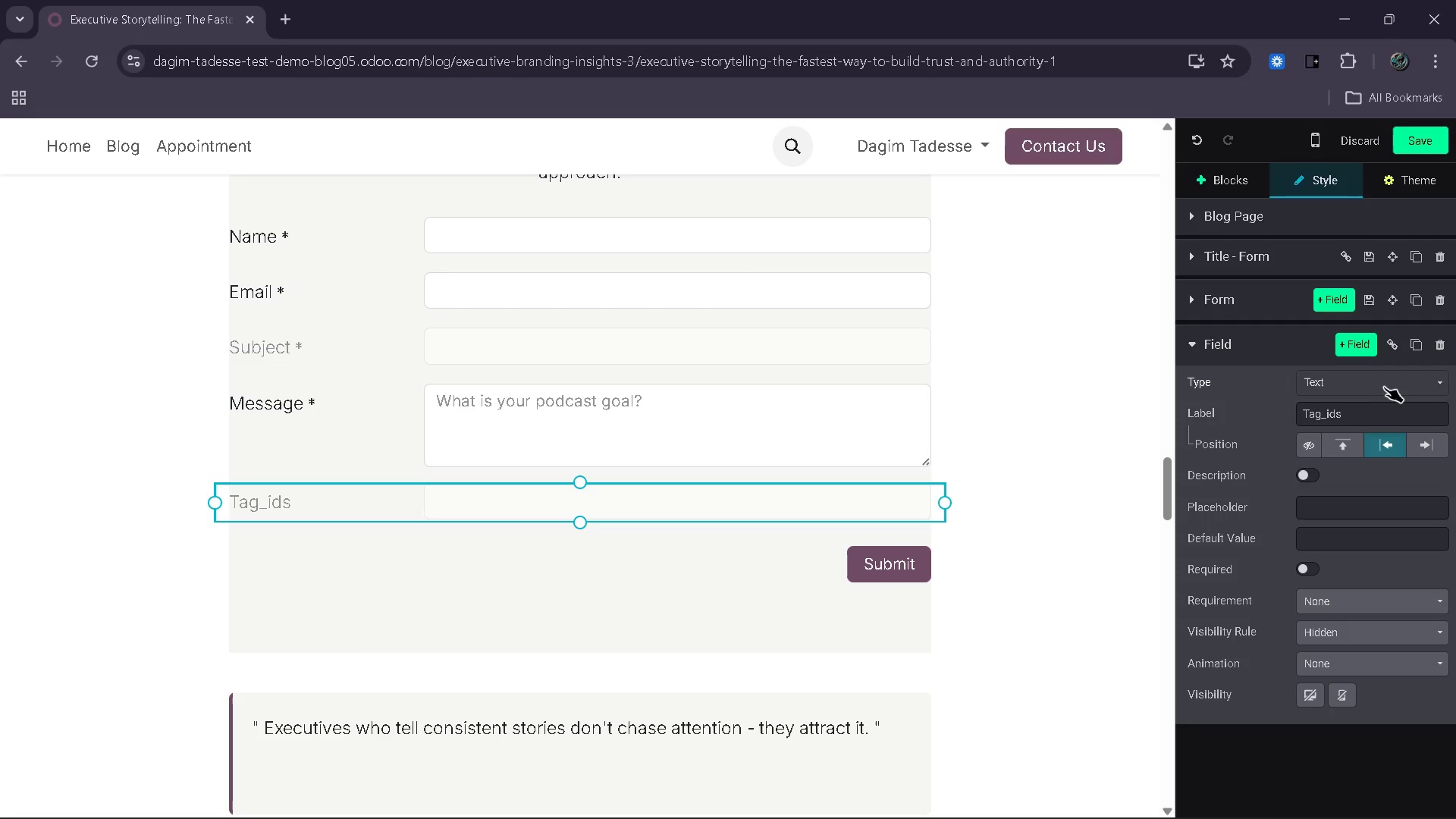 
left_click([1384, 386])
 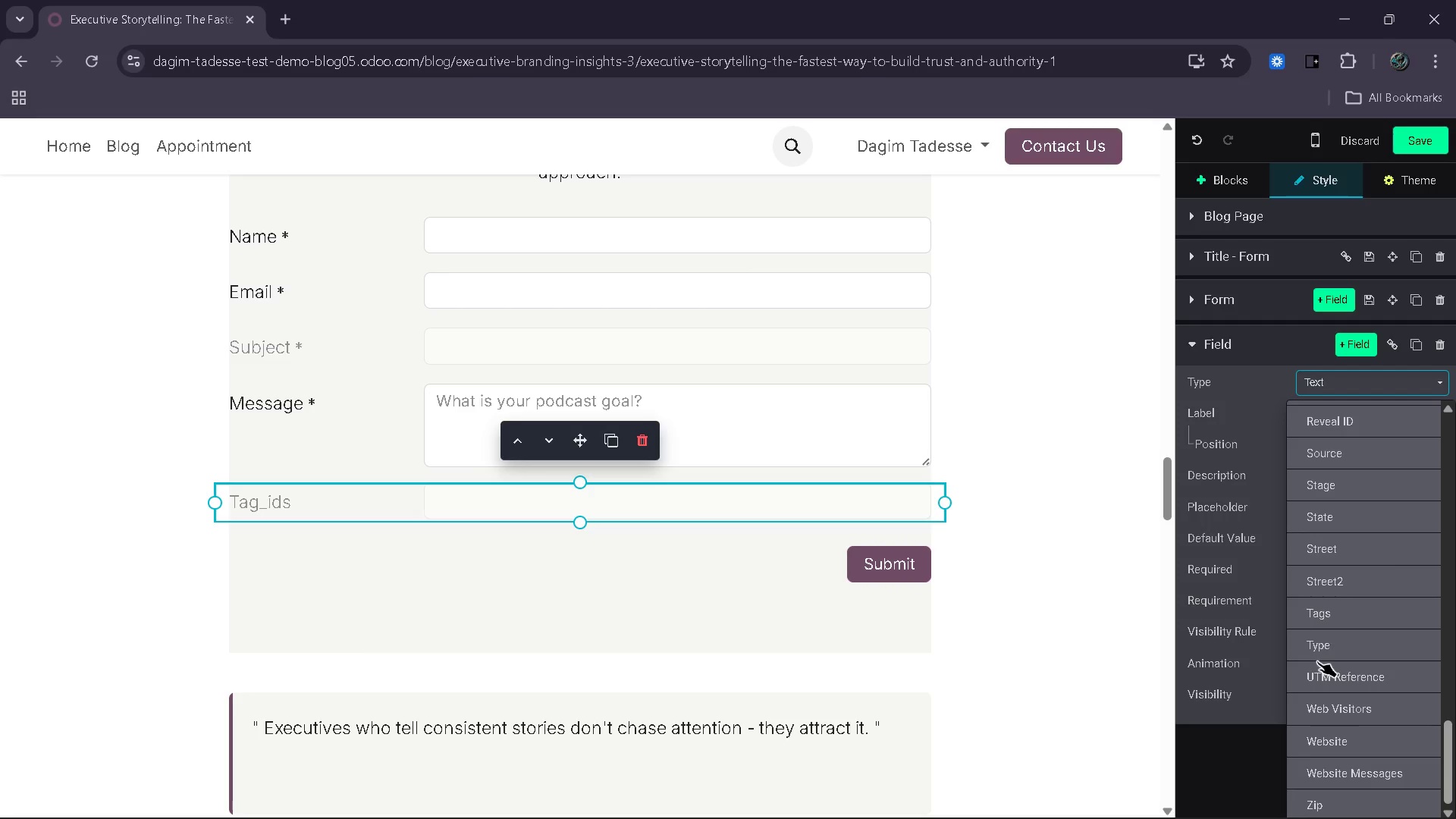 
left_click([1361, 610])
 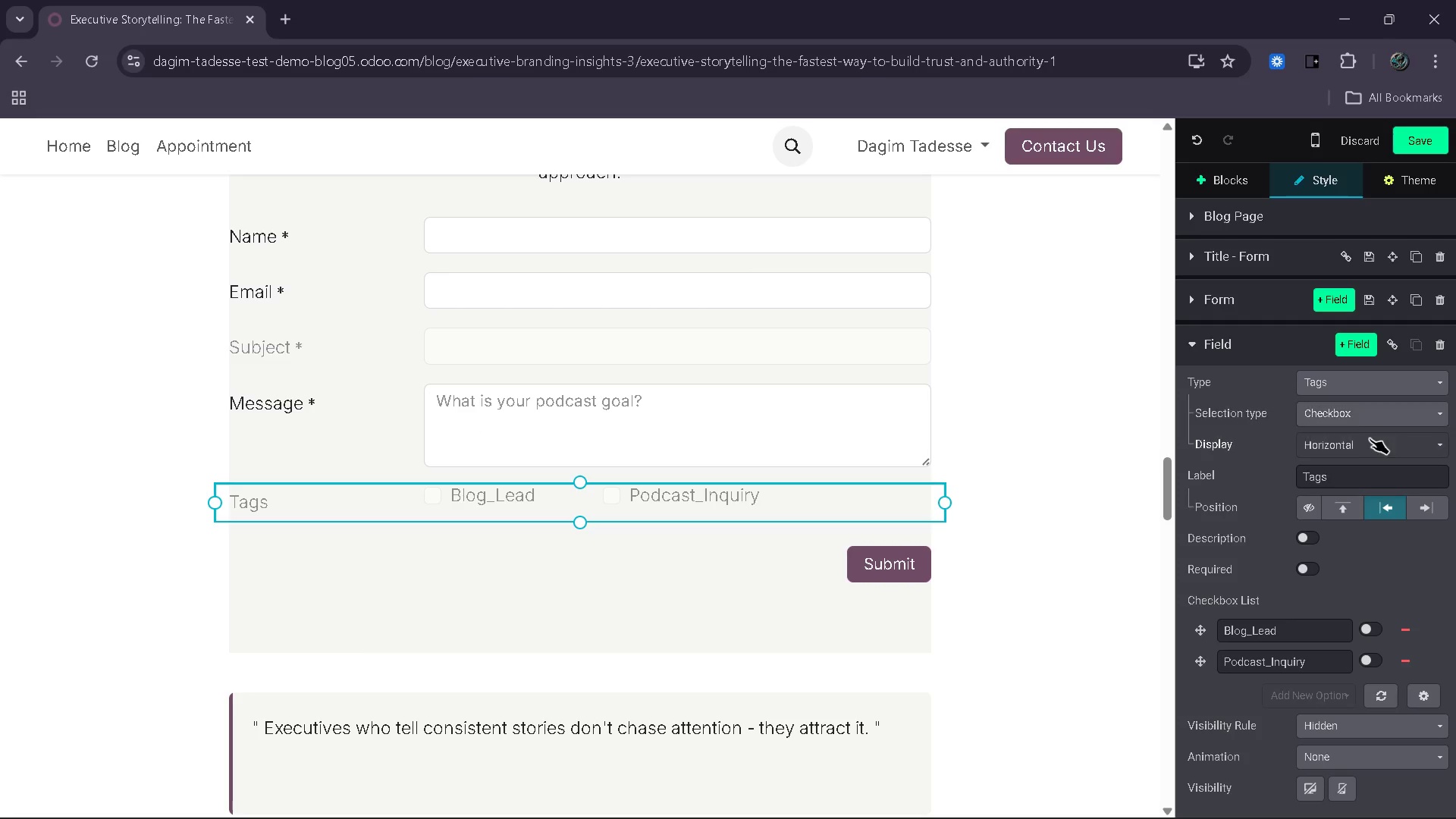 
left_click([1368, 479])
 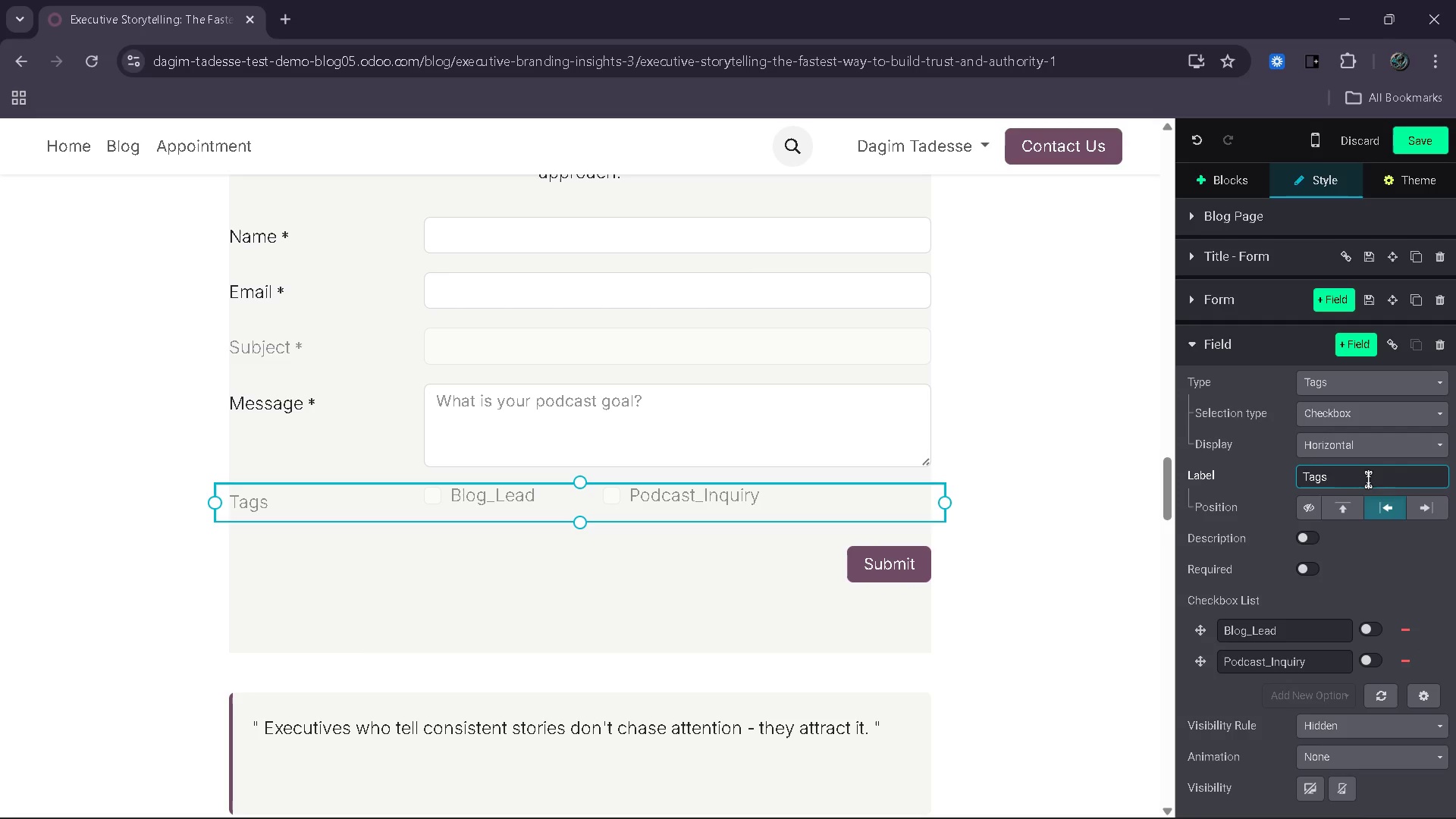 
type(_)
key(Backspace)
key(Backspace)
type(_id)
 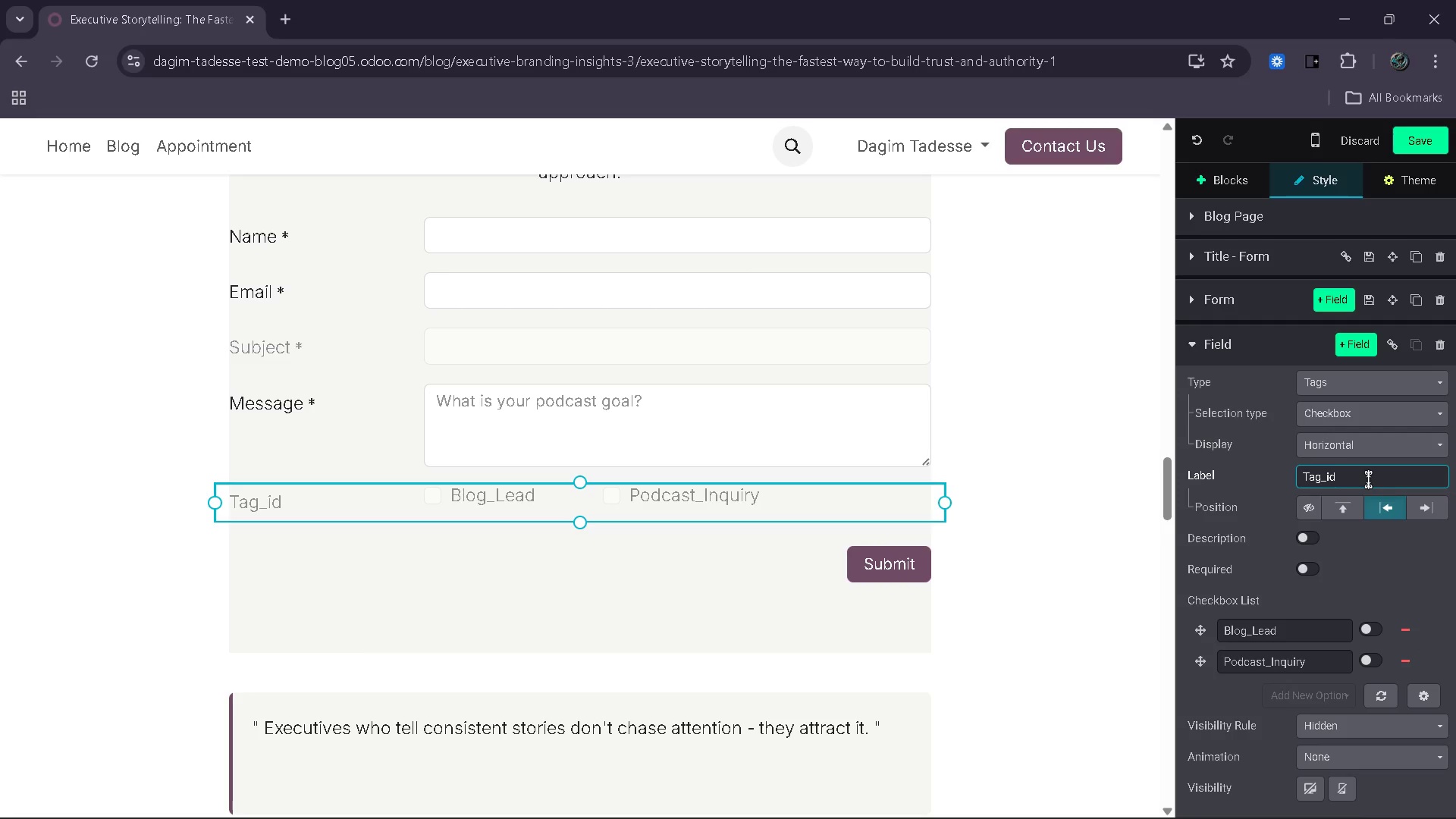 
wait(5.8)
 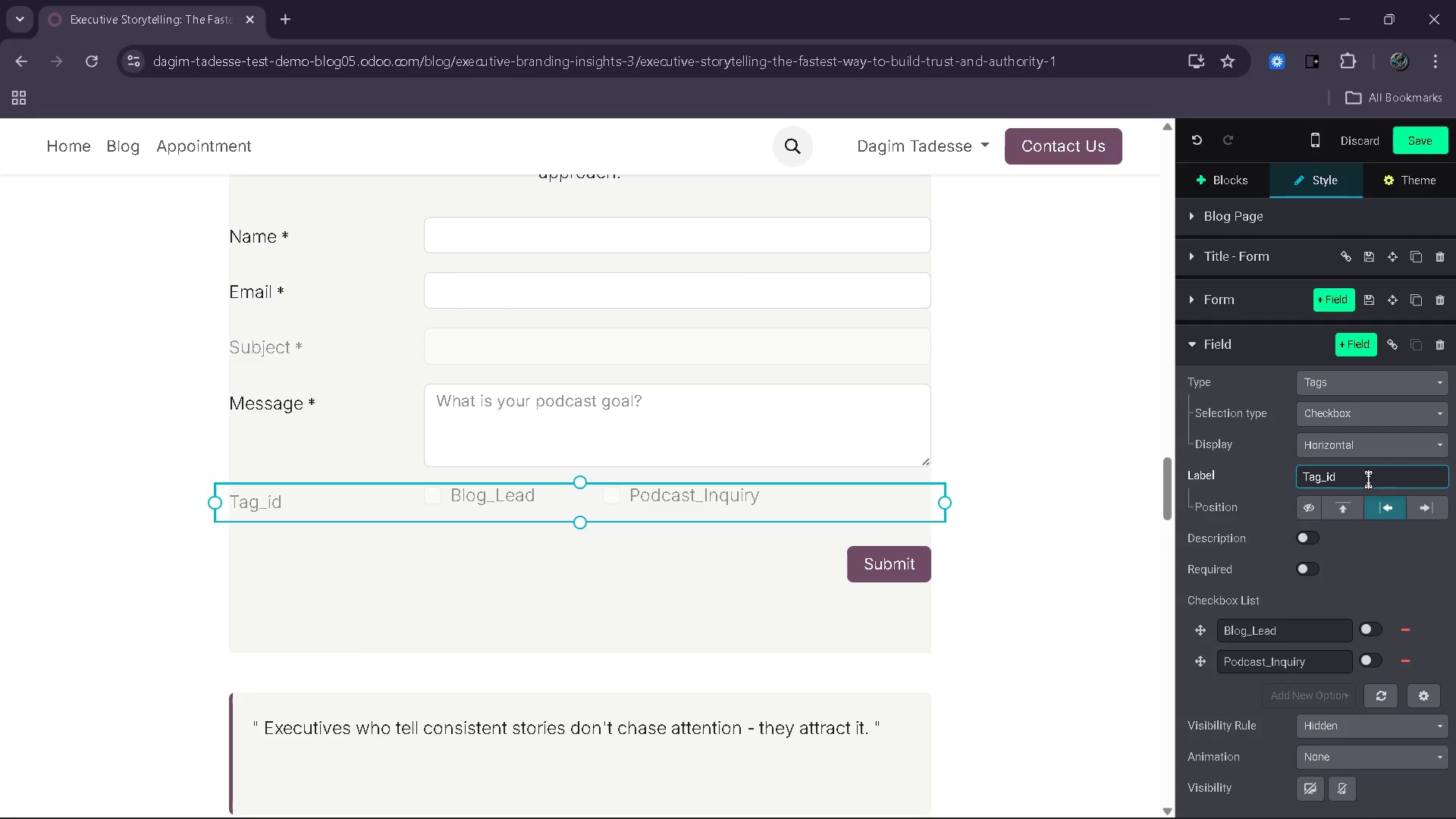 
key(S)
 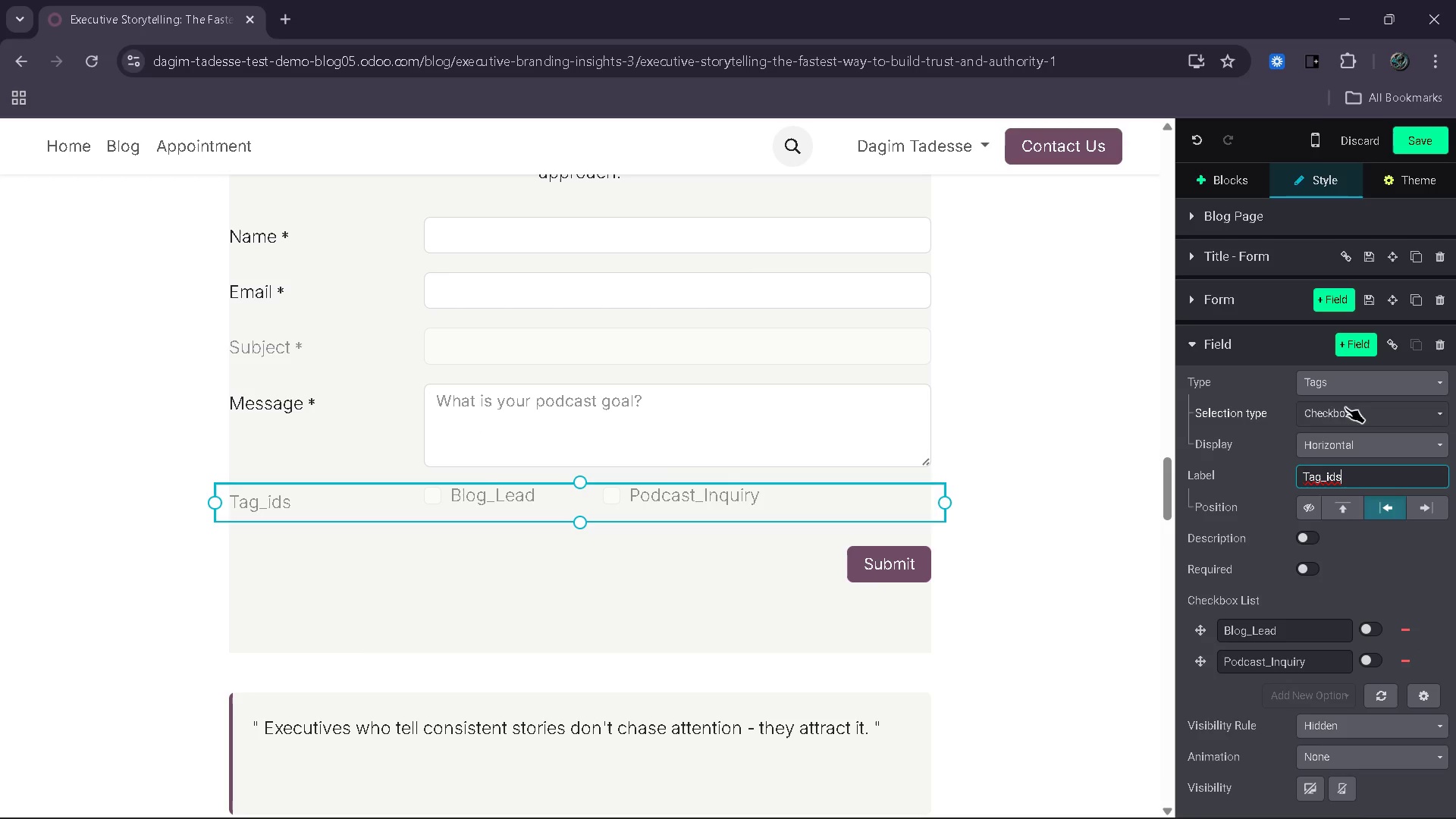 
left_click([1050, 415])
 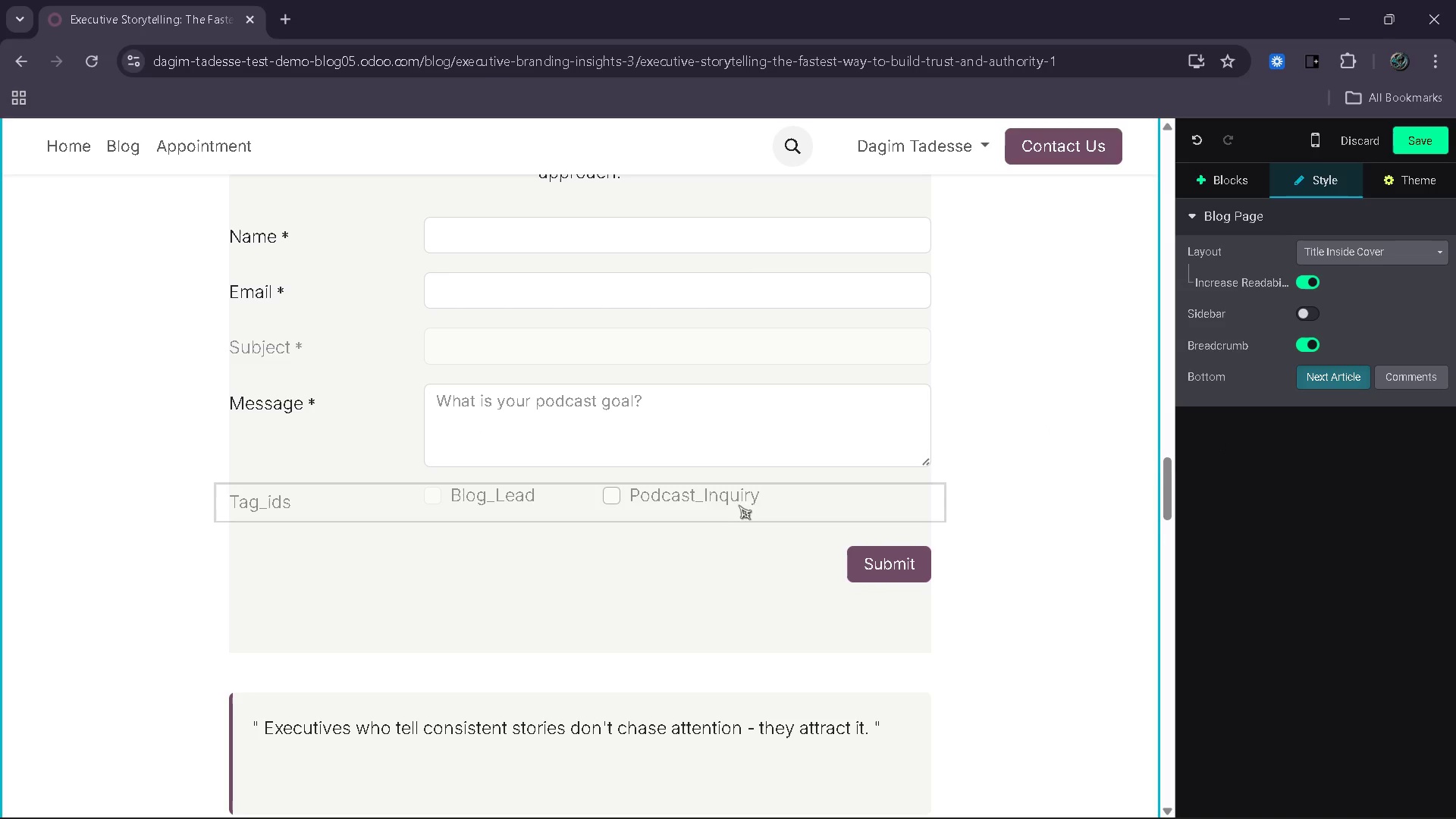 
left_click([730, 497])
 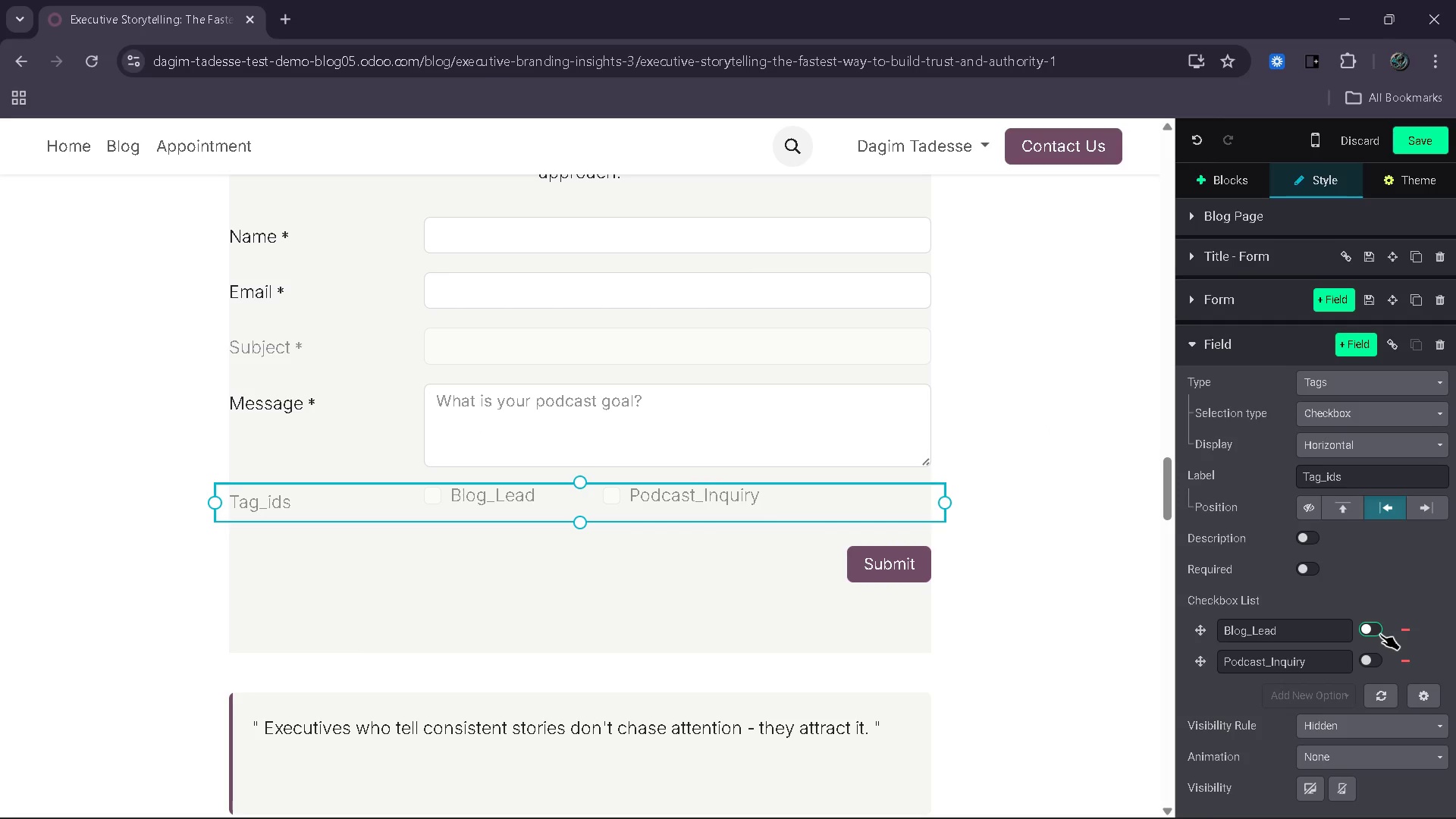 
wait(8.25)
 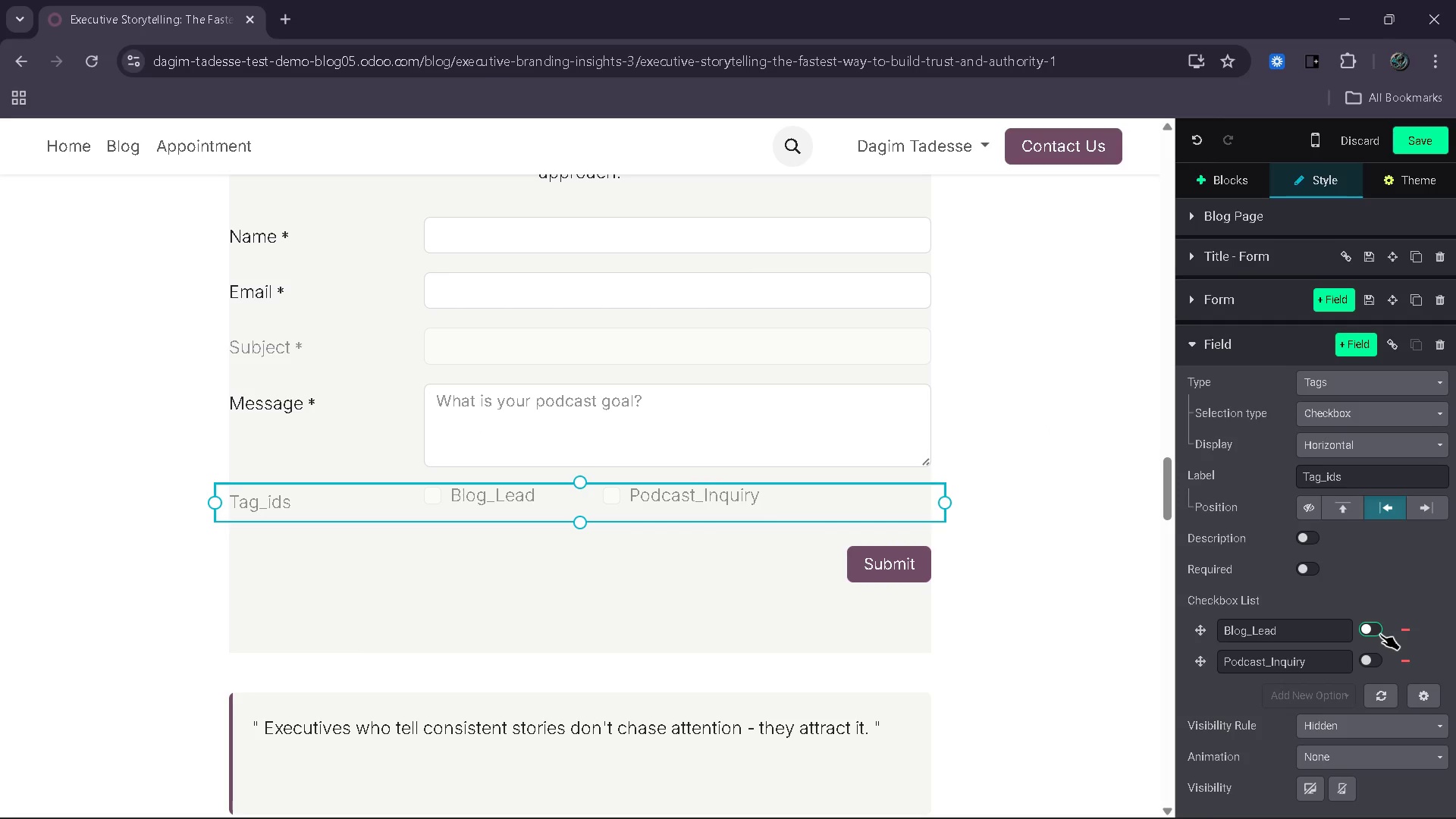 
left_click([1083, 526])
 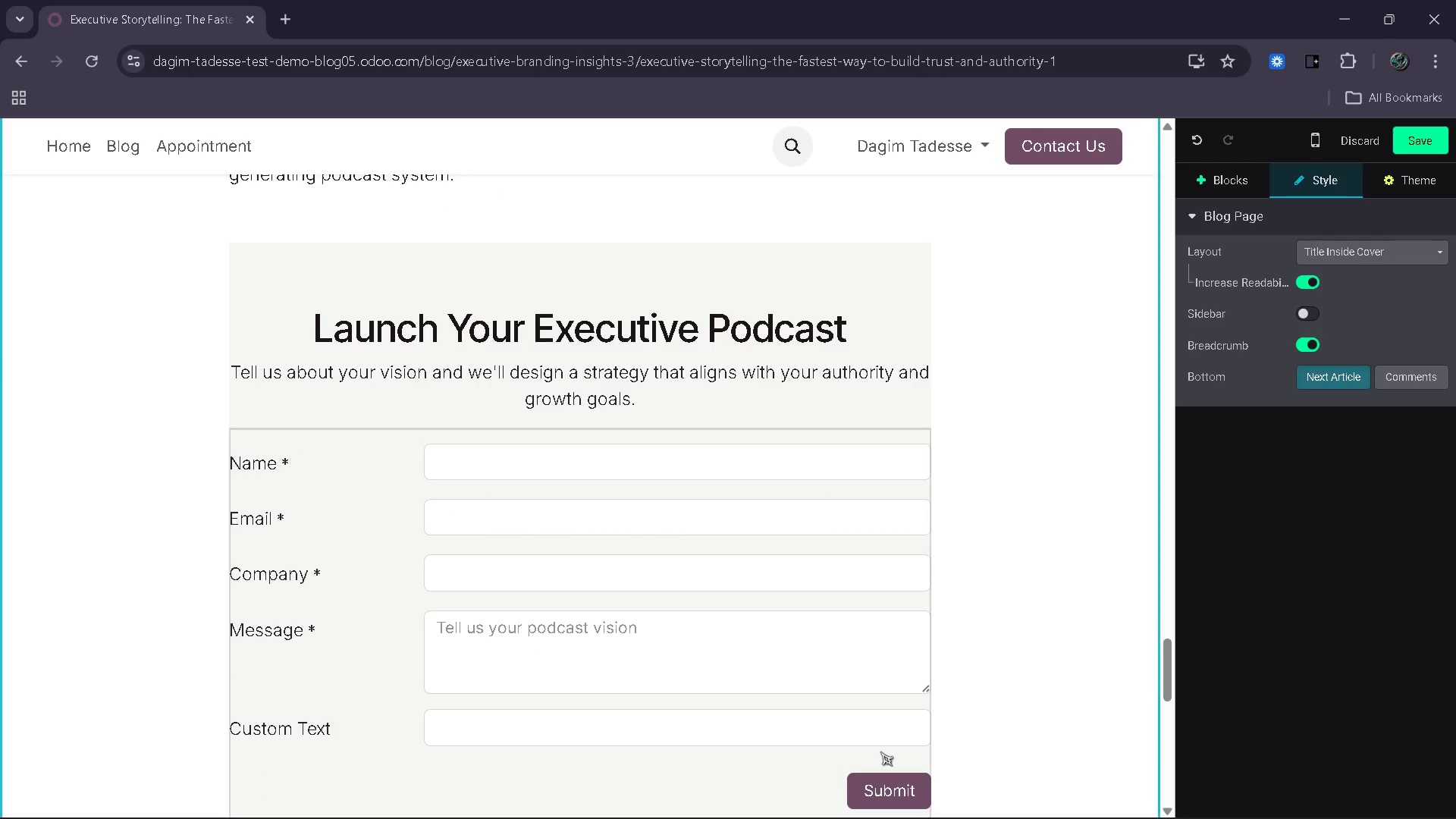 
left_click([765, 582])
 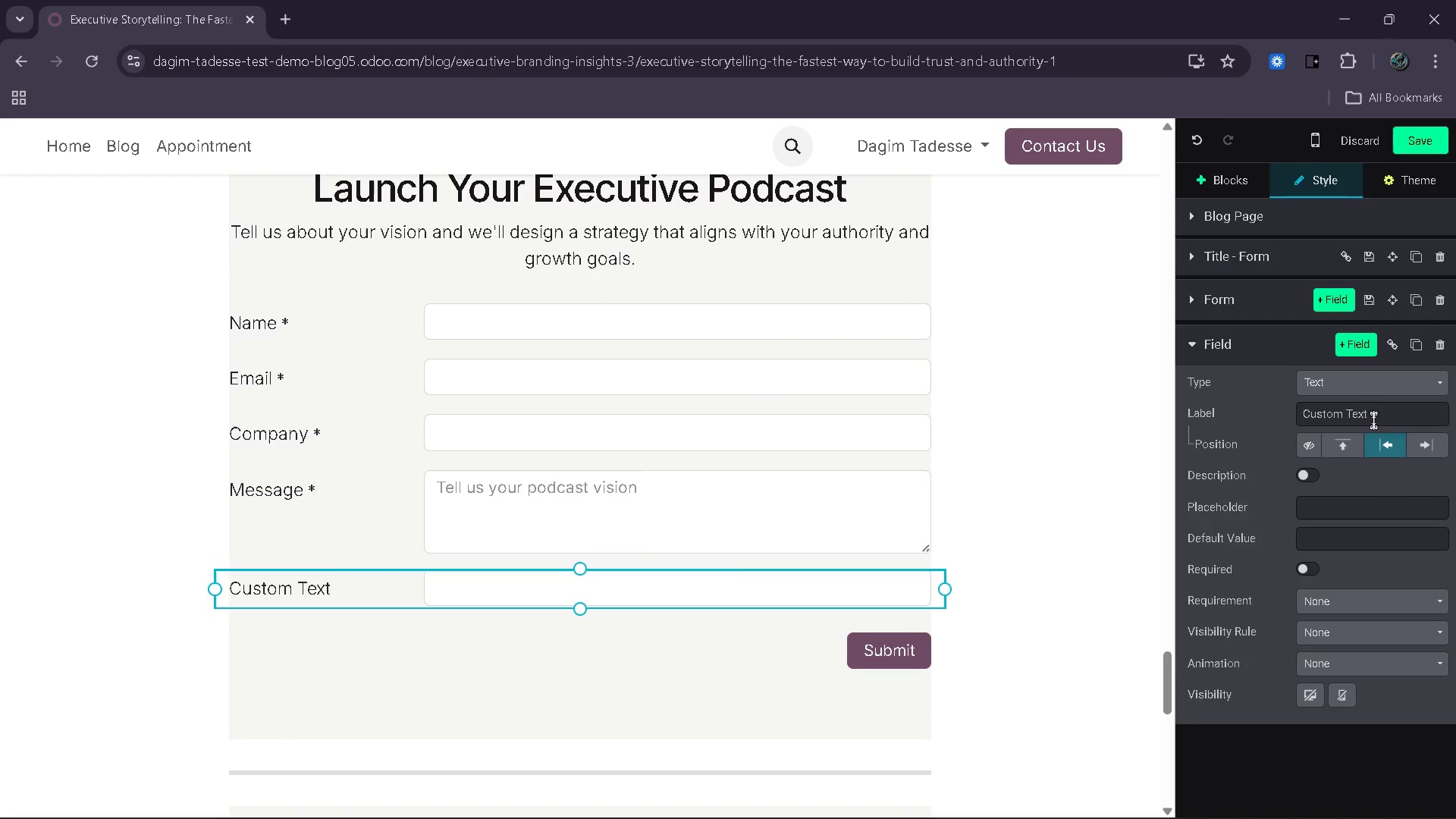 
left_click([1373, 412])
 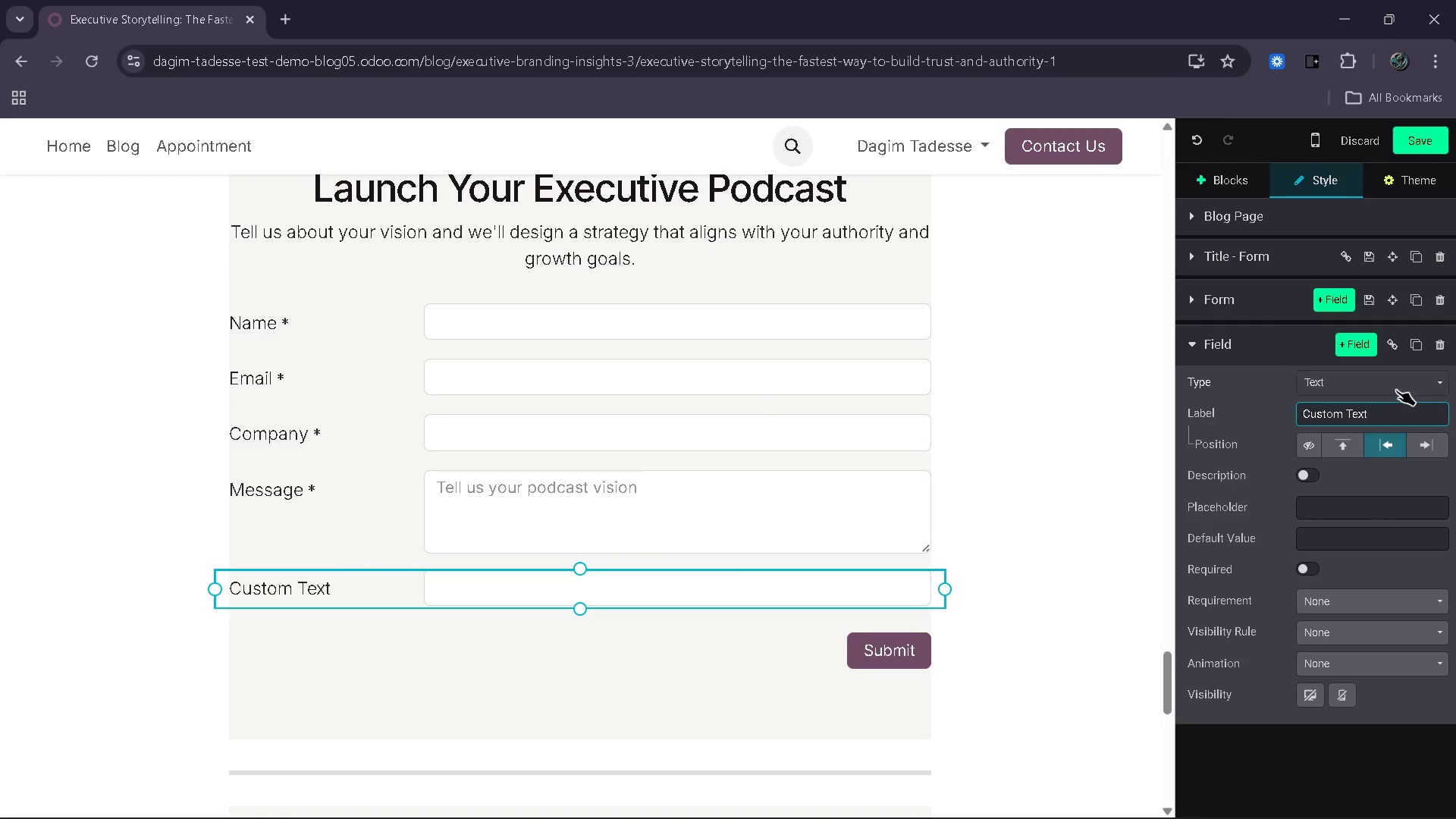 
left_click([1396, 390])
 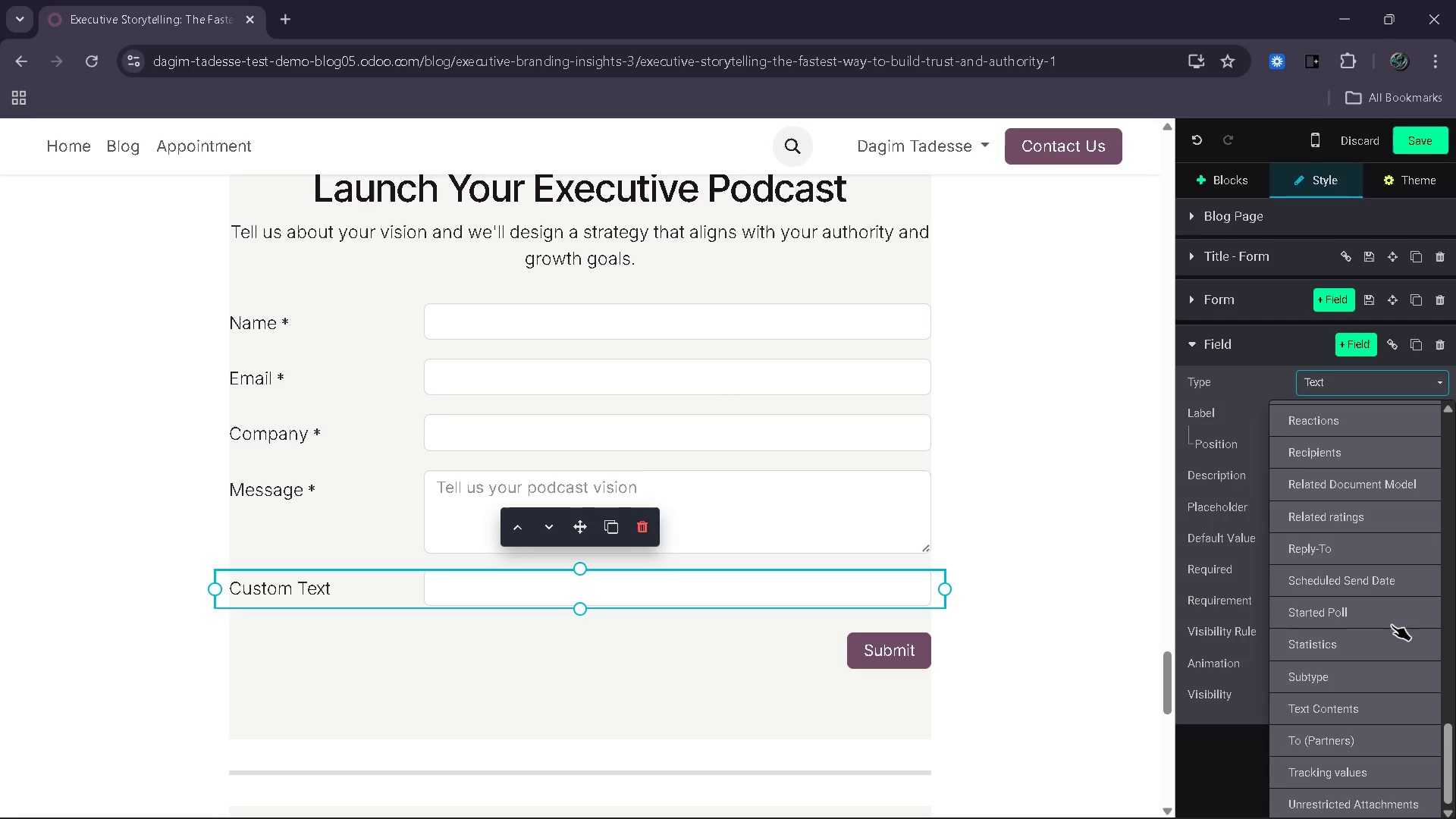 
wait(8.67)
 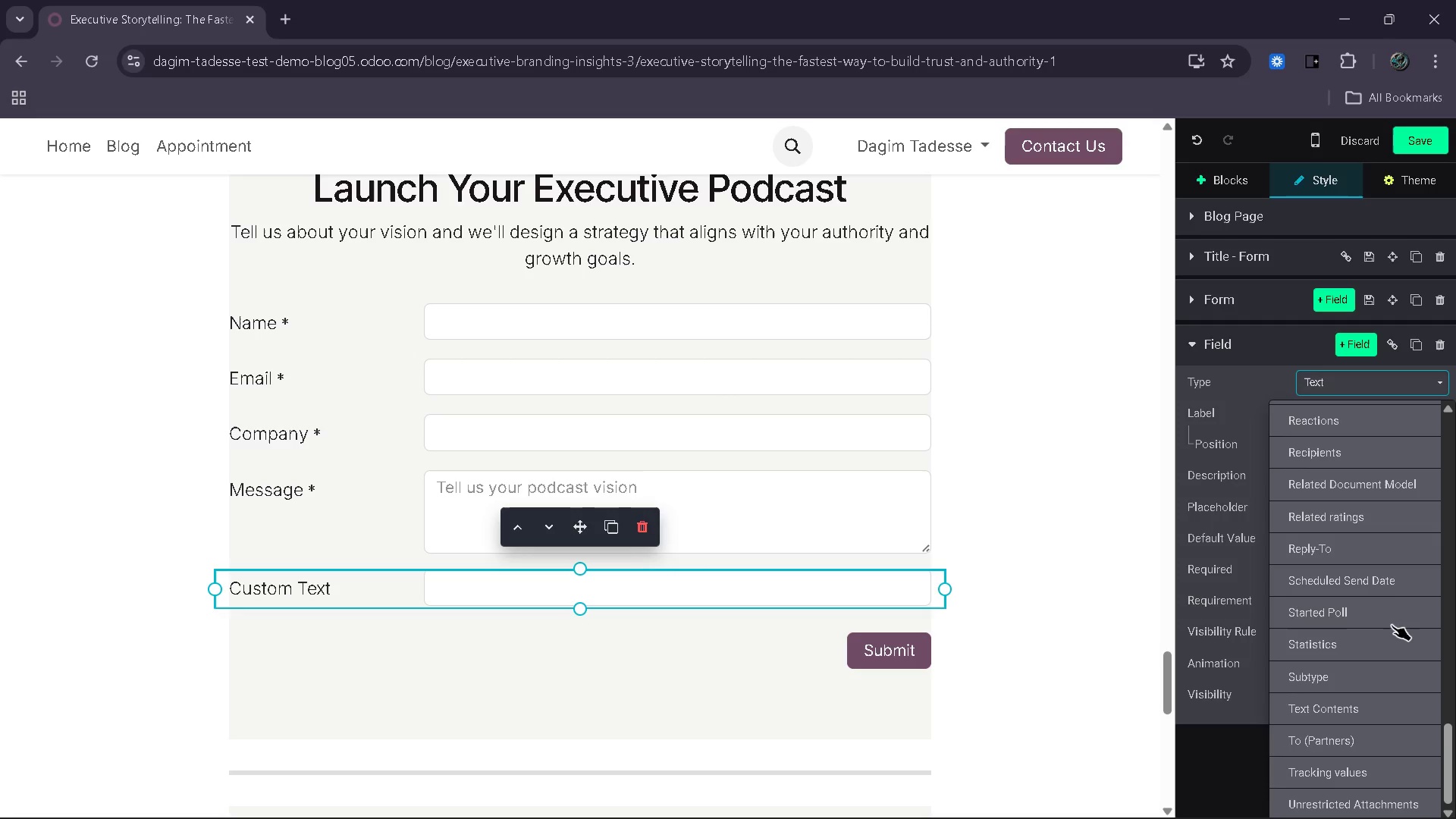 
left_click([1074, 406])
 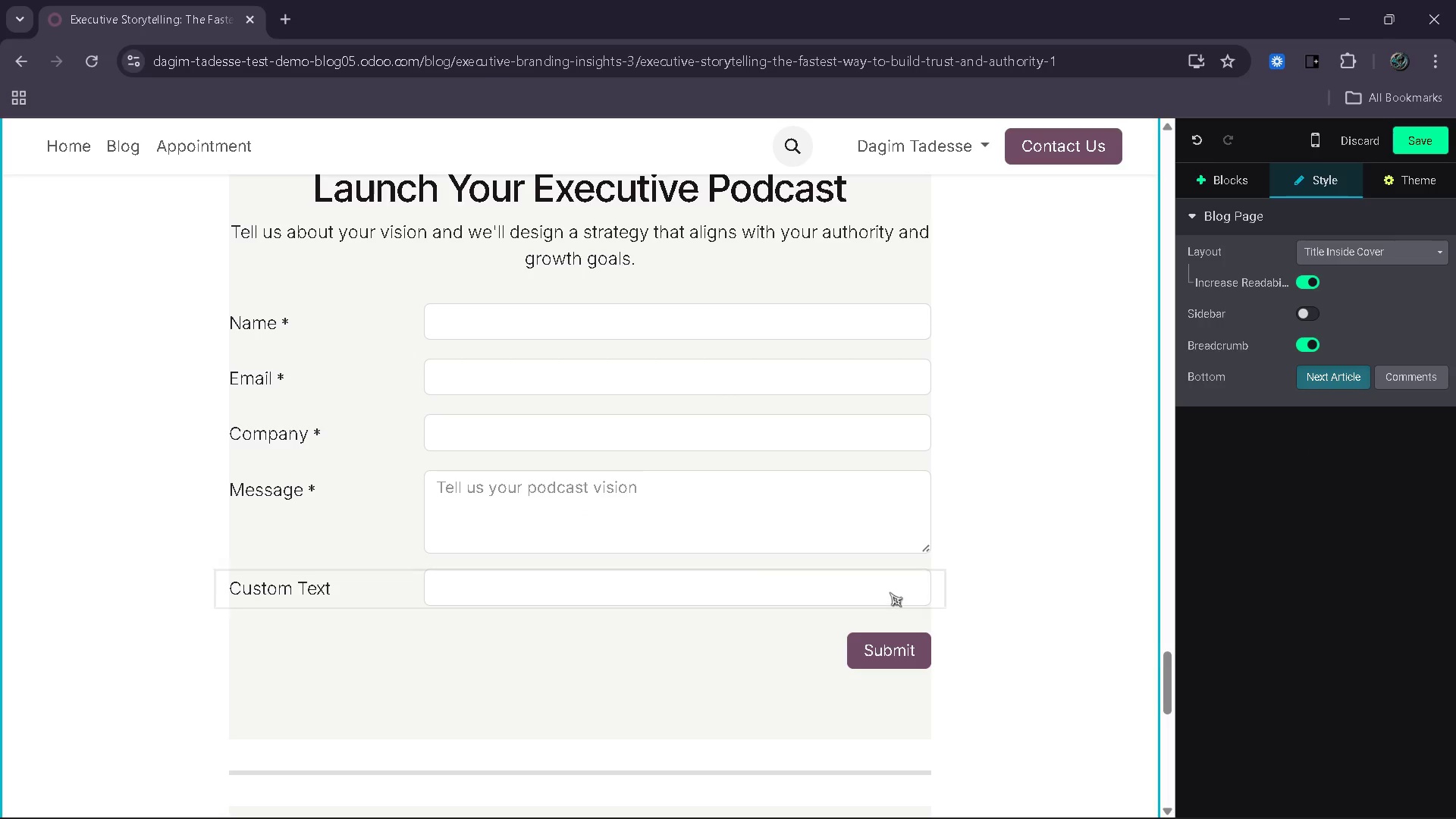 
left_click([890, 592])
 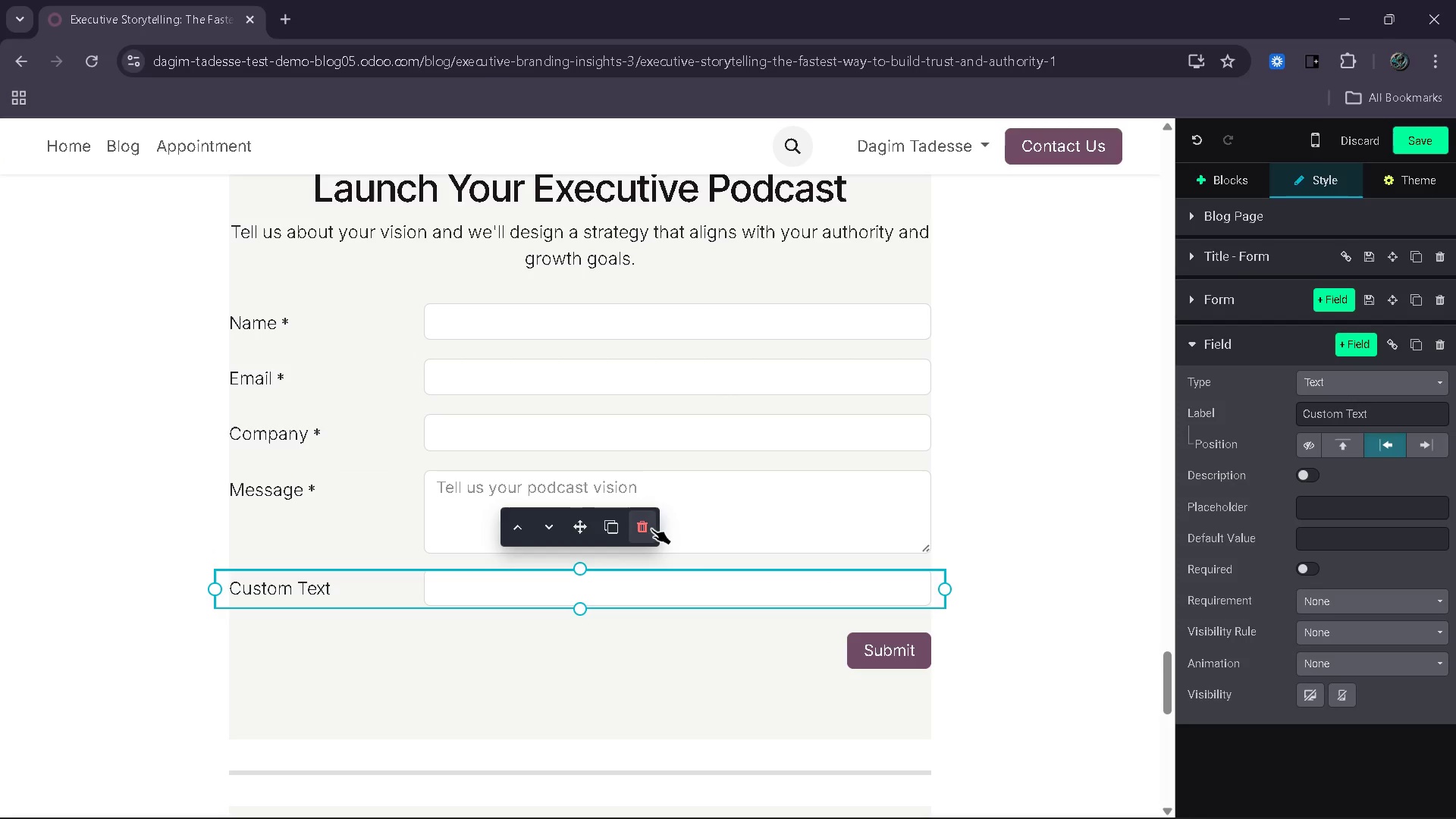 
left_click([649, 529])
 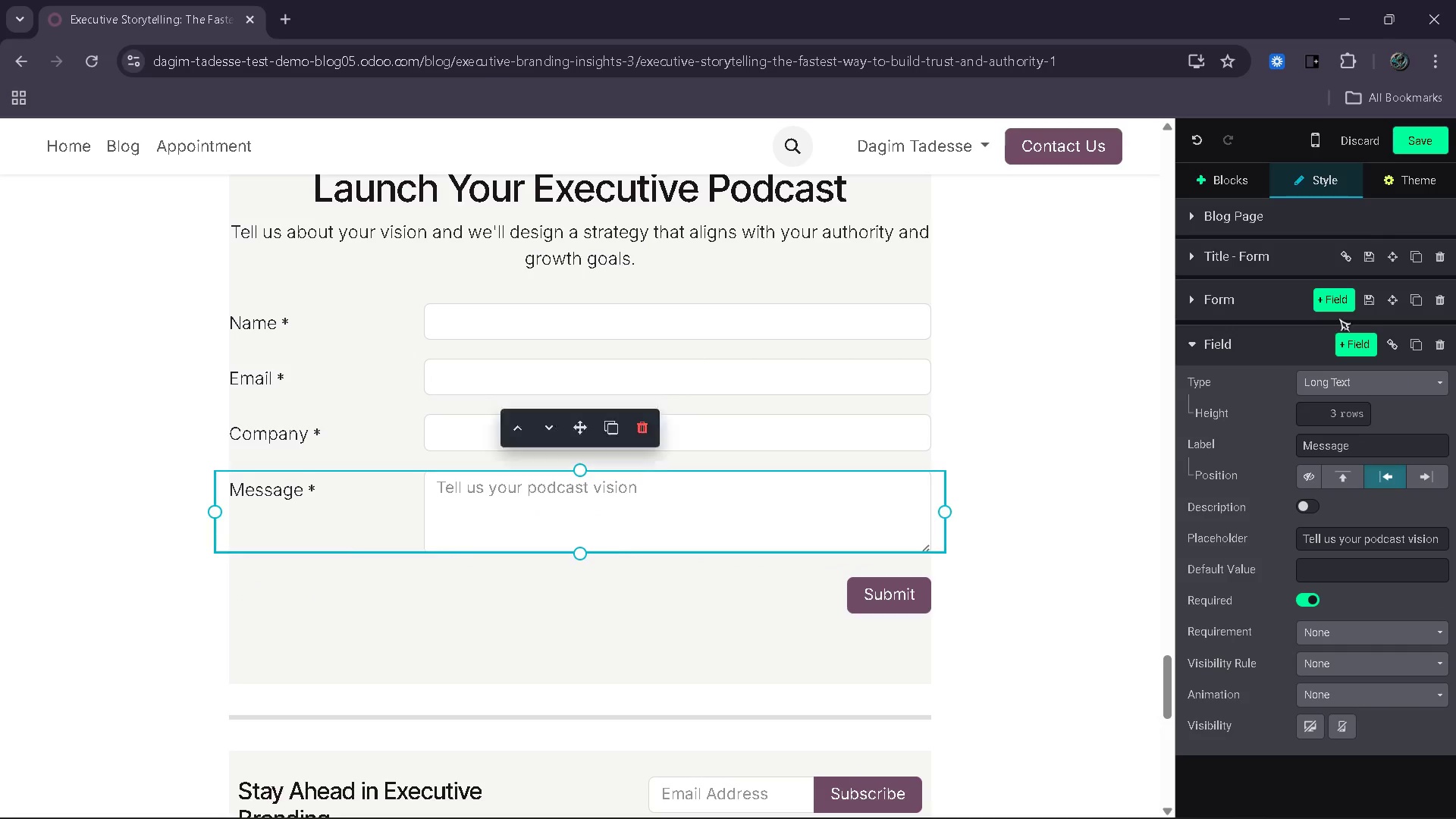 
left_click([1337, 306])
 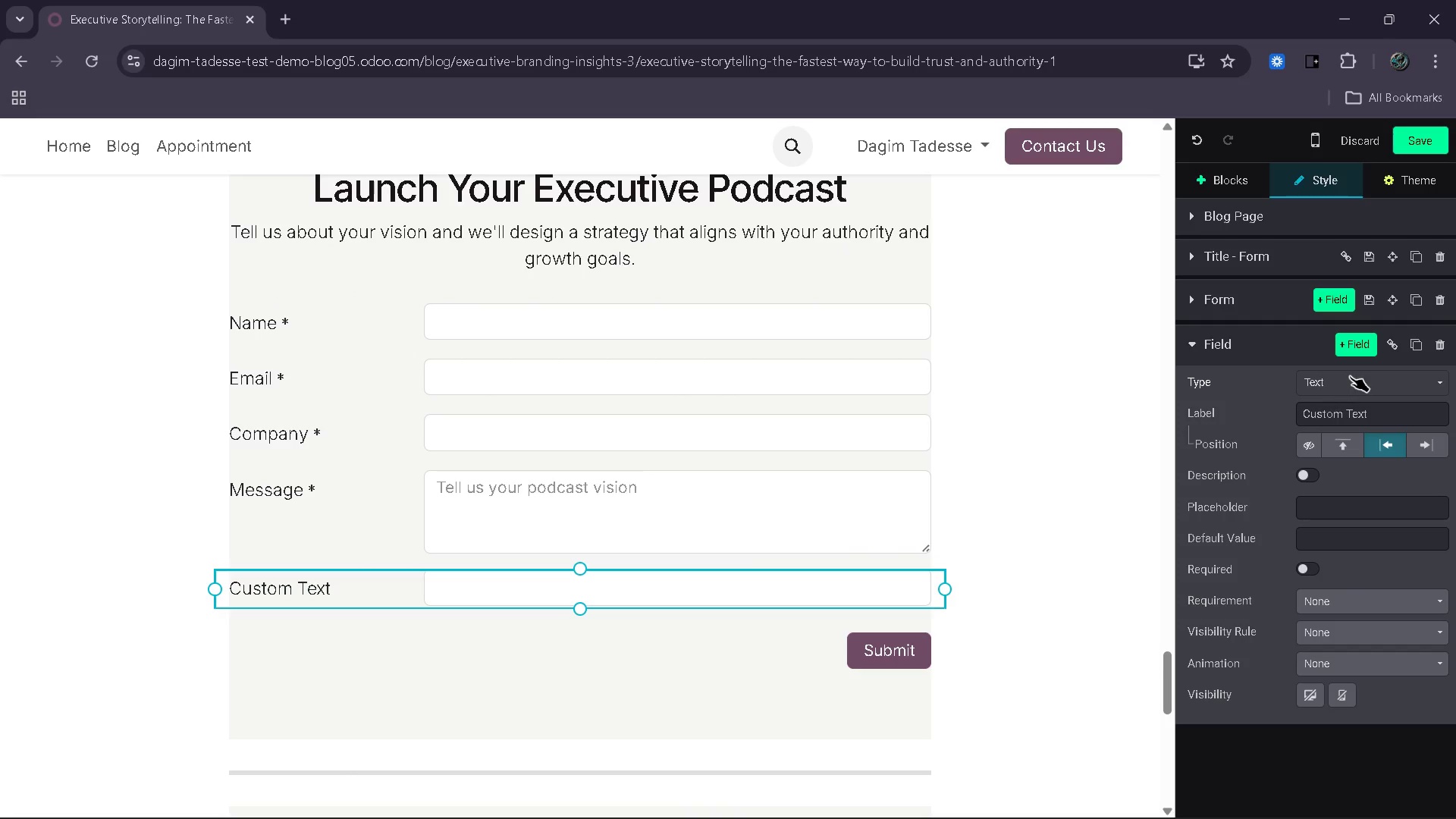 
left_click([1352, 373])
 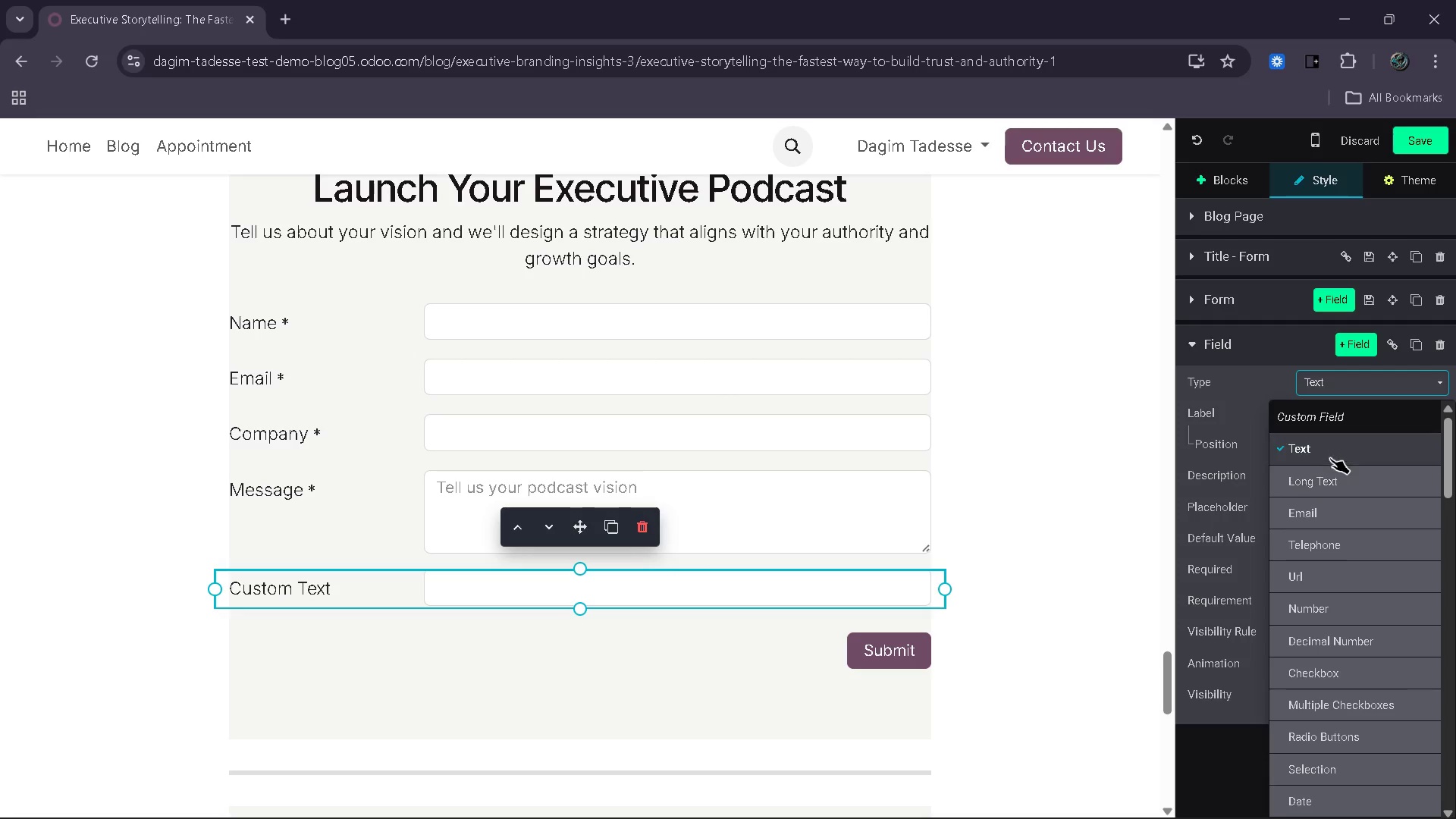 
wait(15.91)
 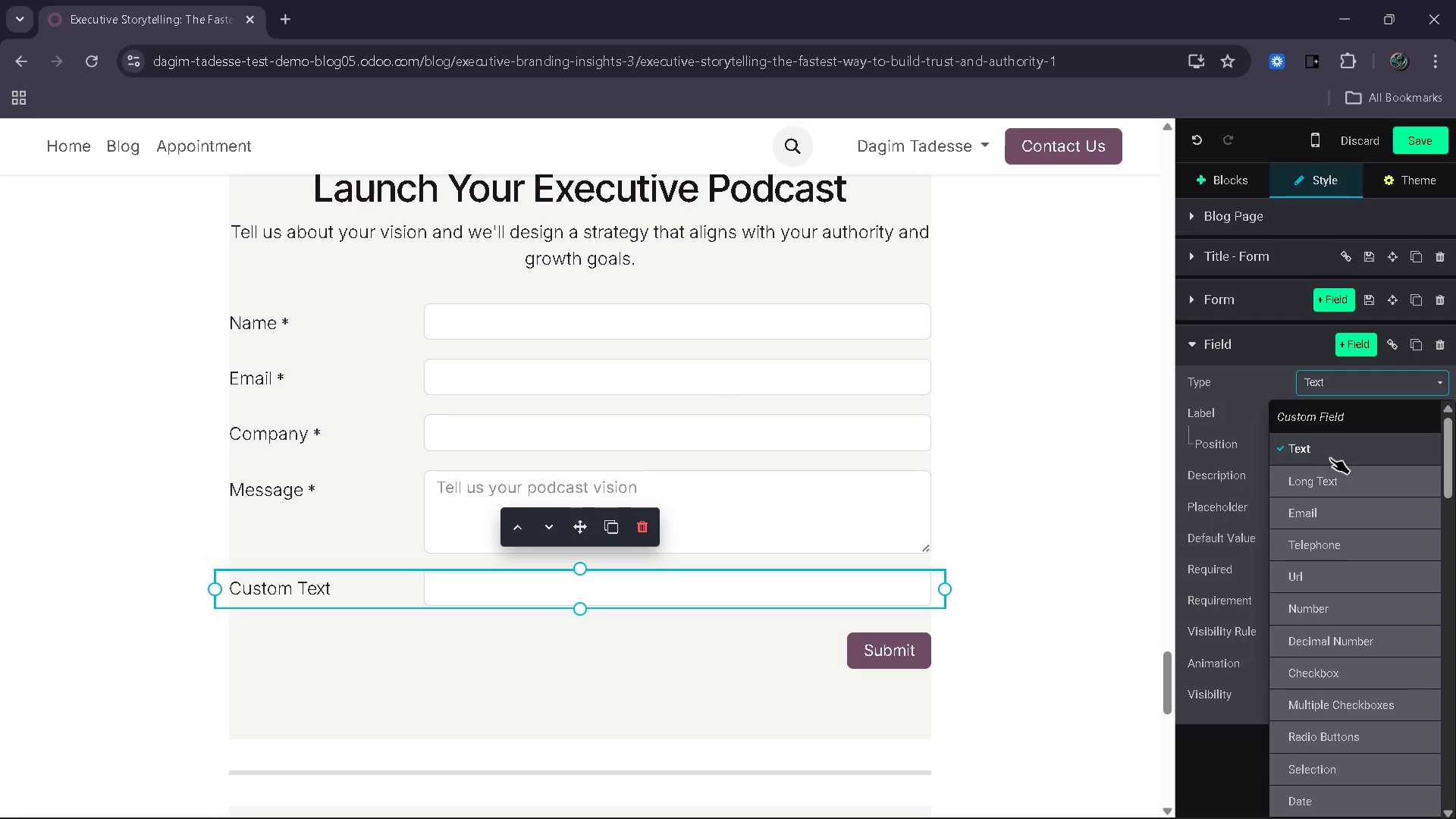 
left_click([1382, 394])
 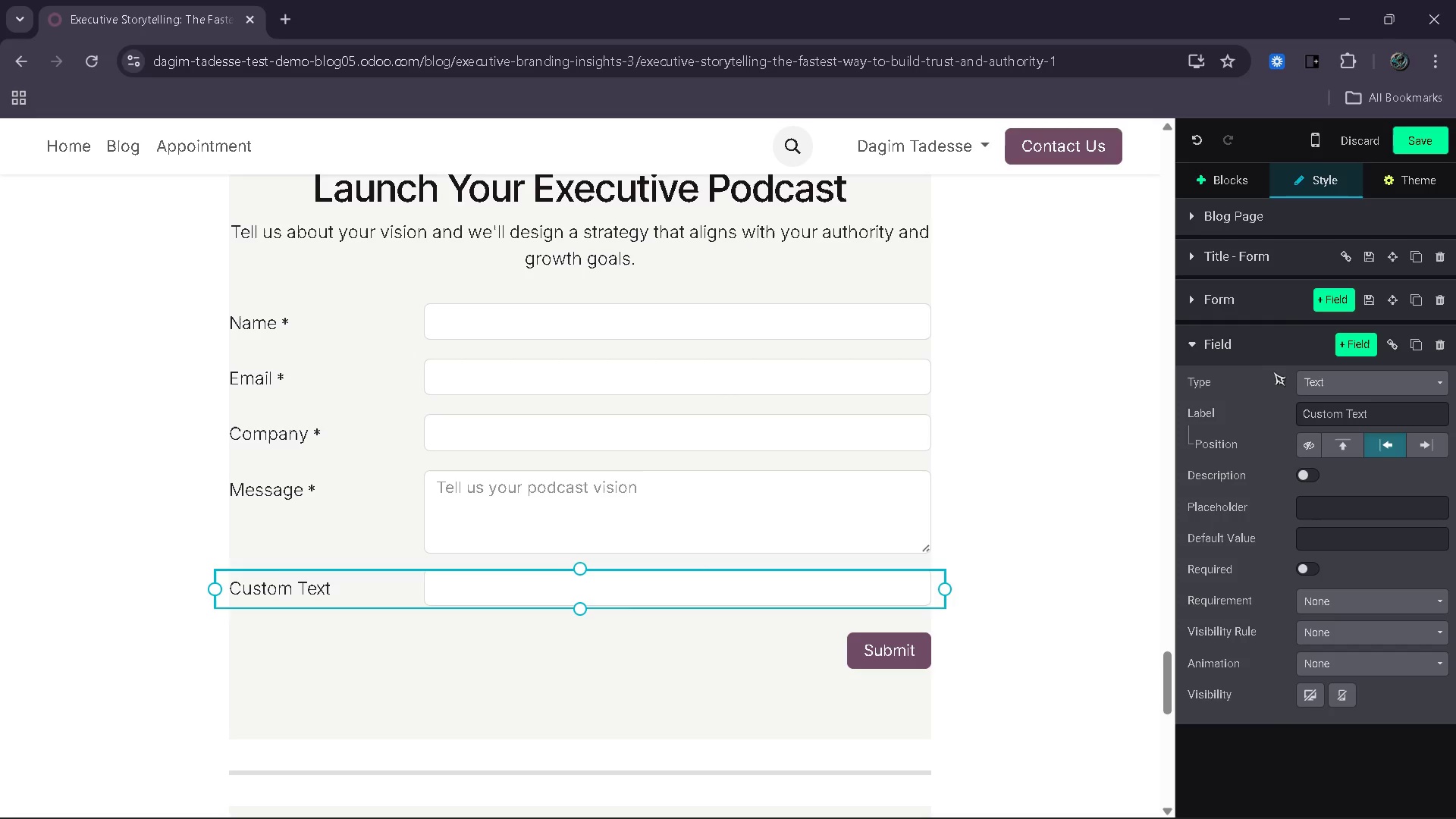 
left_click([1265, 316])
 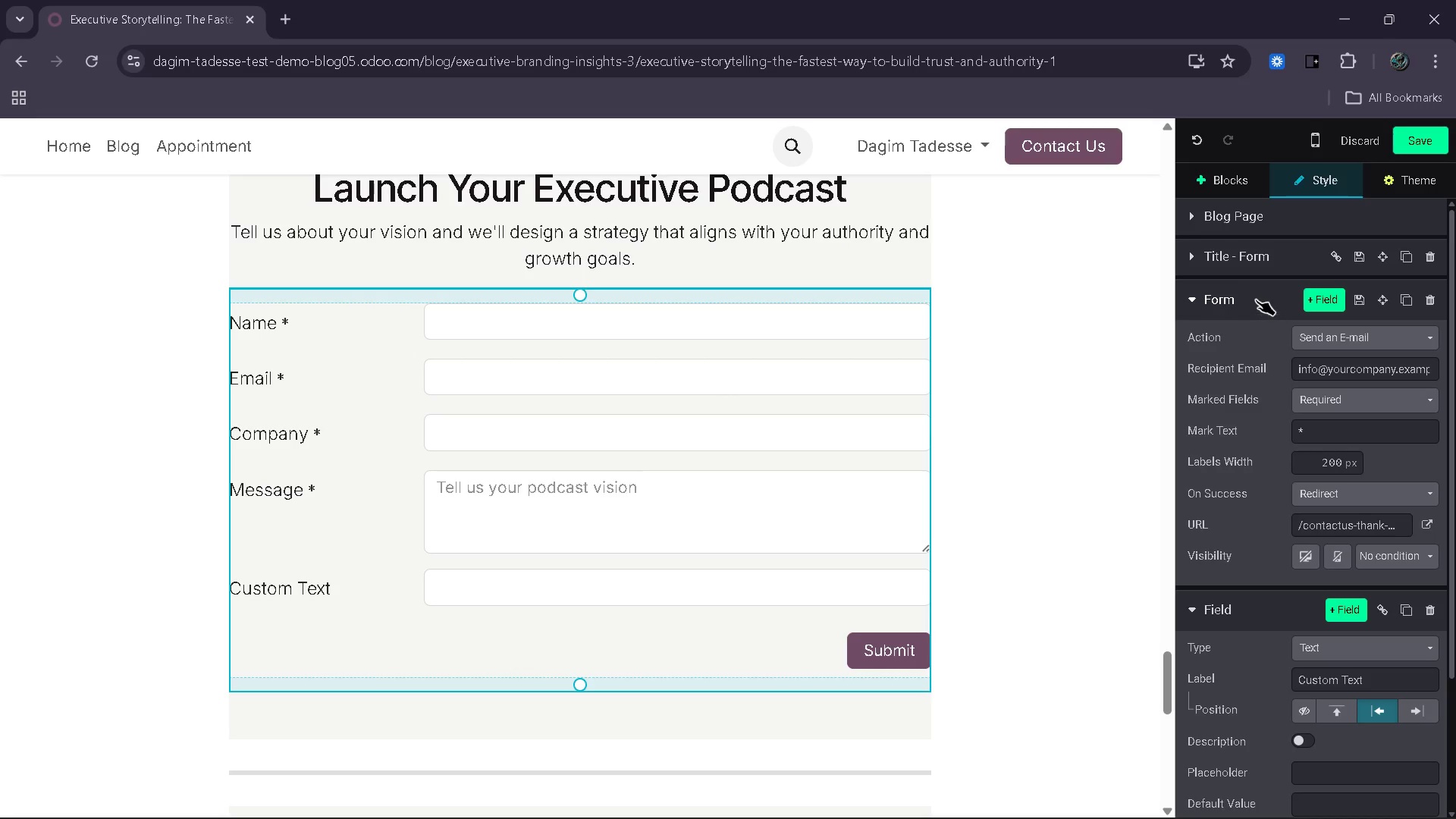 
left_click([1242, 265])
 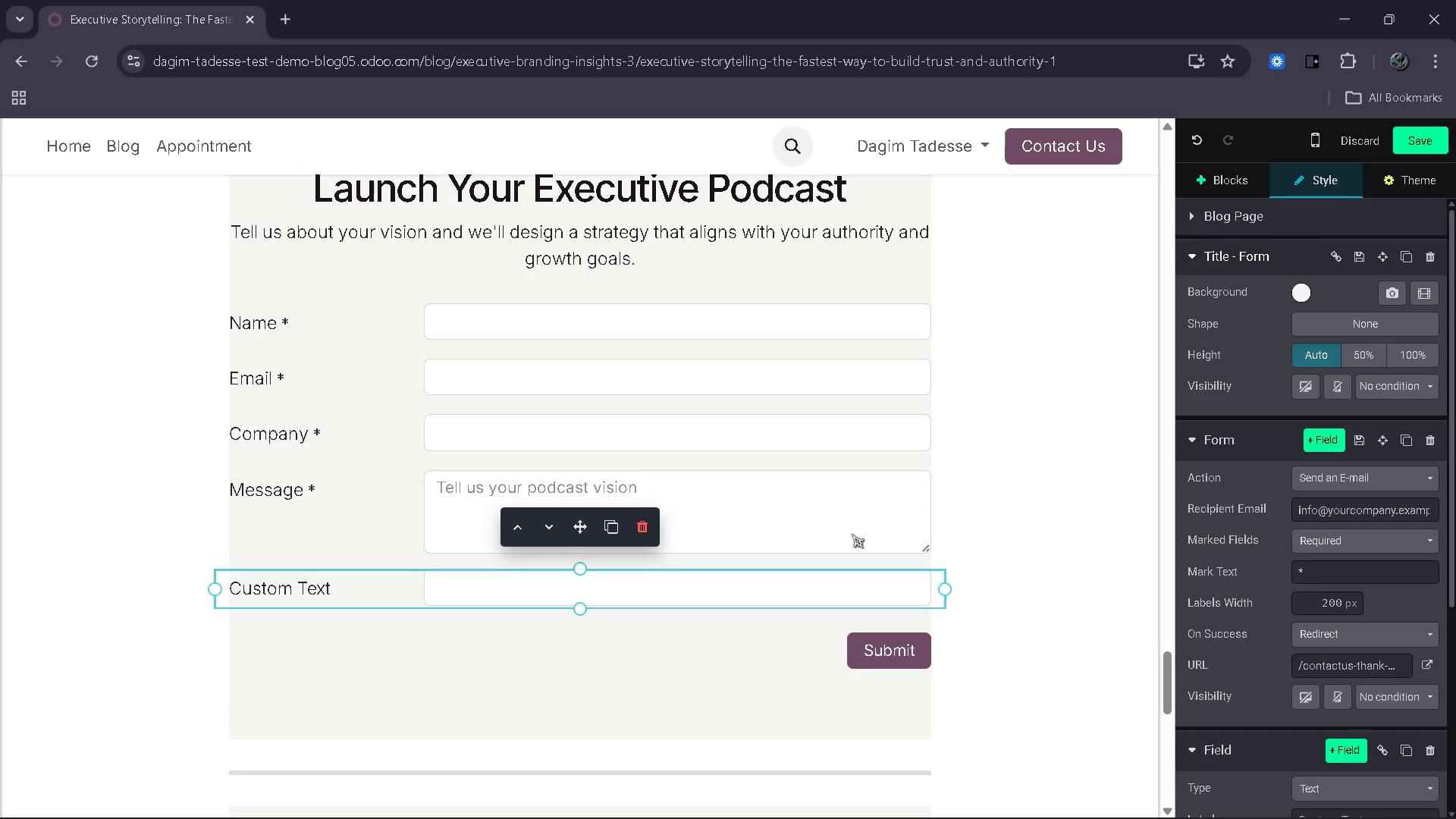 
left_click([664, 640])
 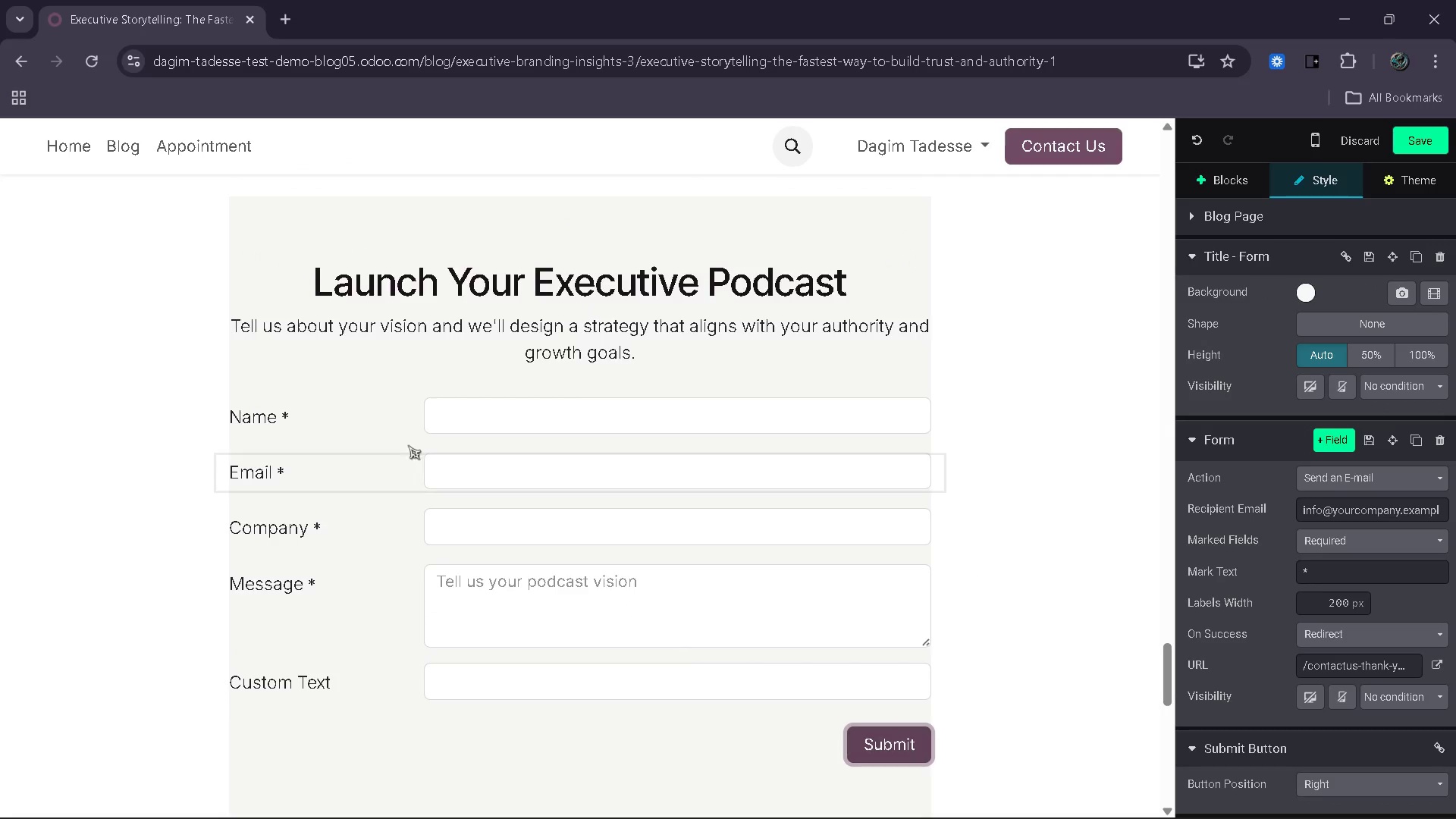 
left_click([421, 444])
 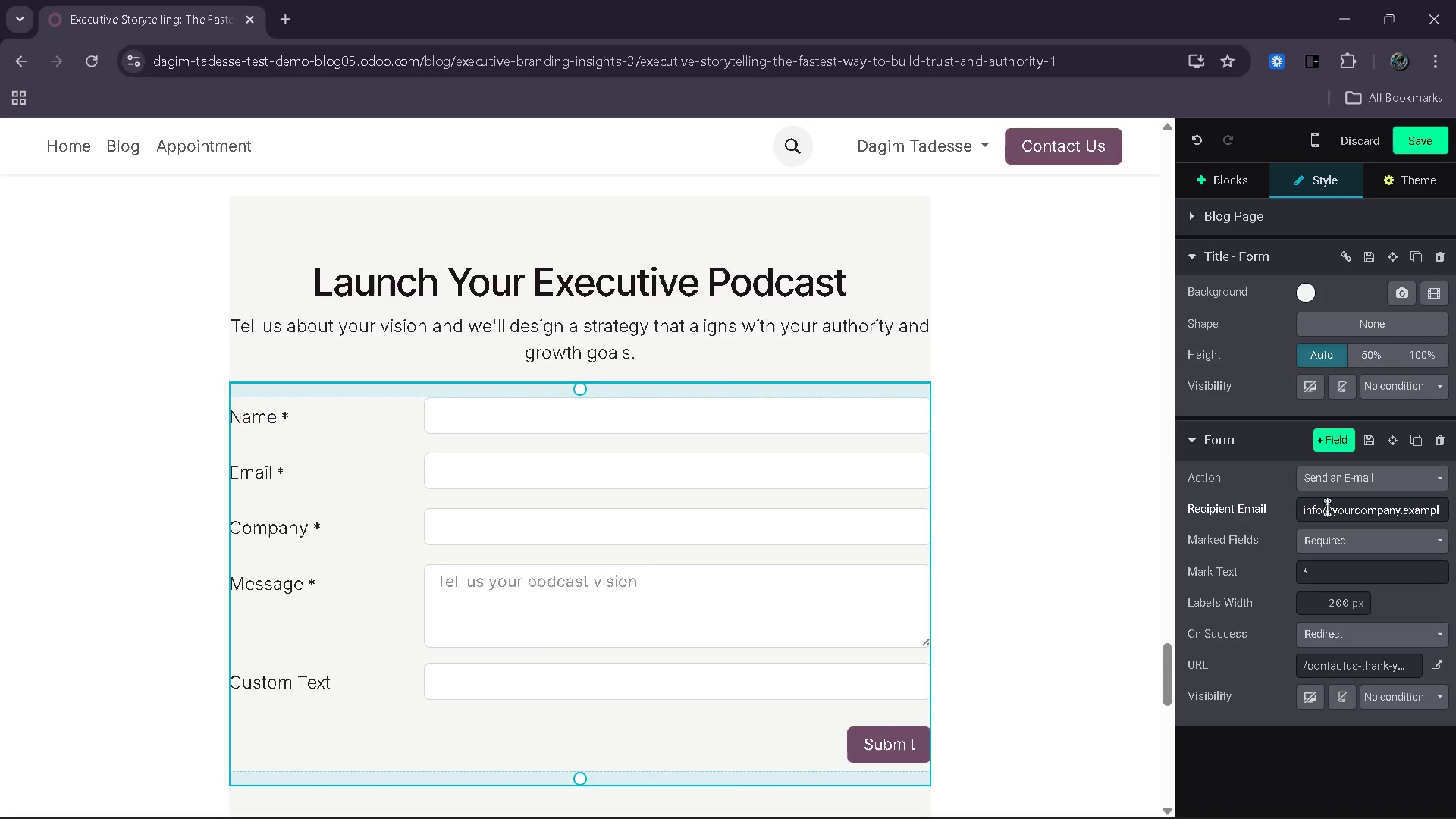 
left_click([1395, 479])
 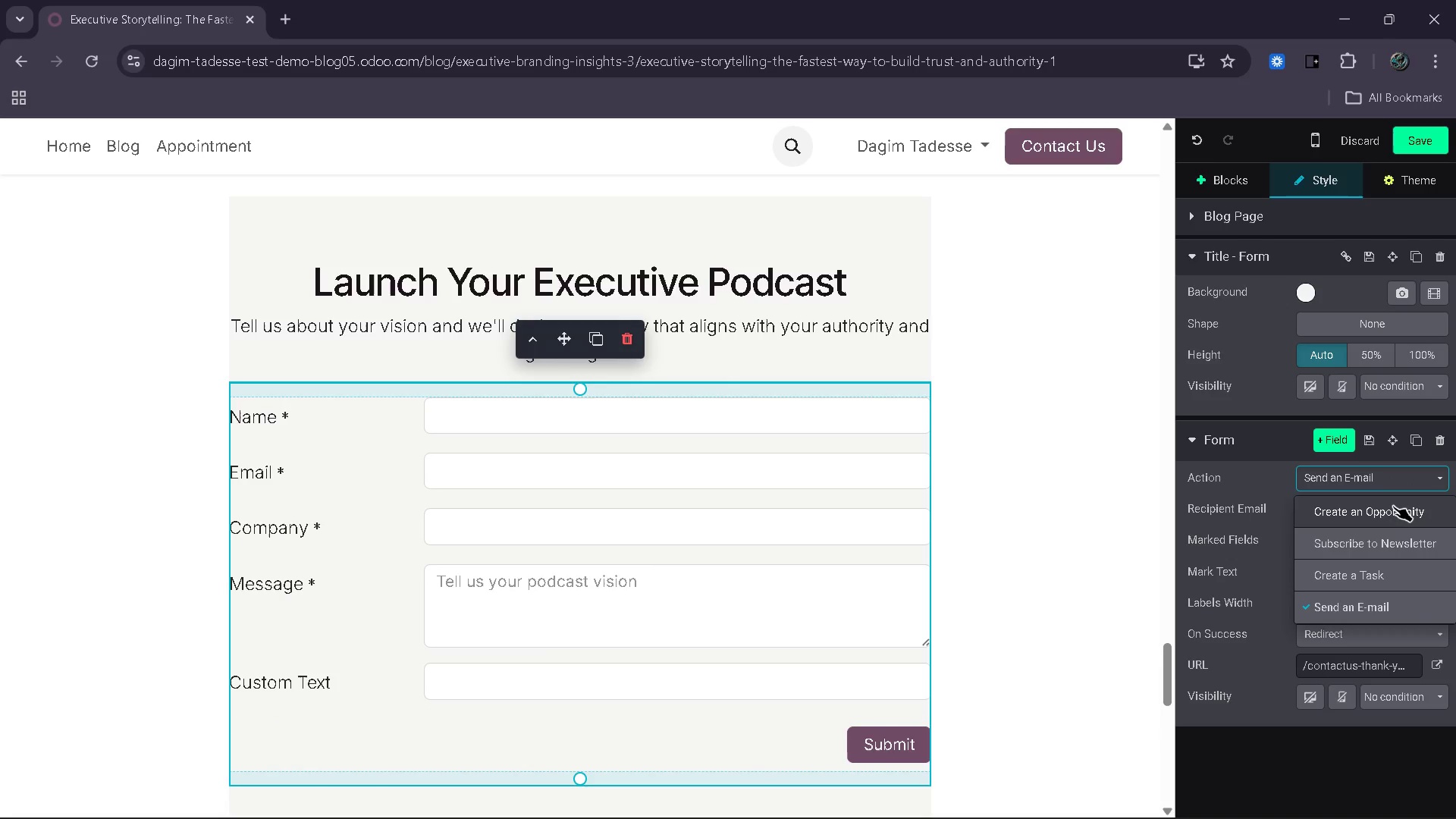 
left_click([1393, 507])
 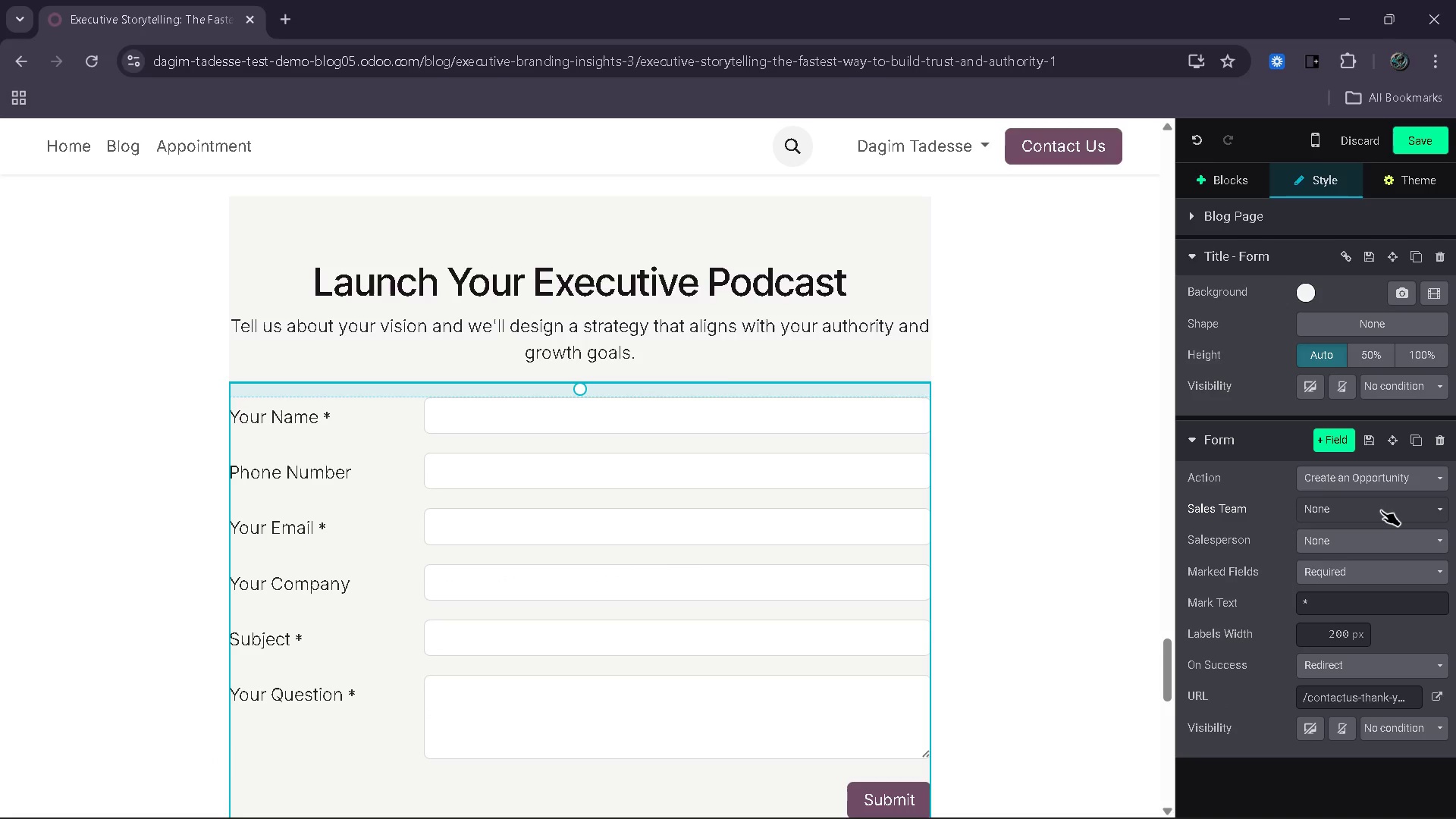 
left_click([1381, 510])
 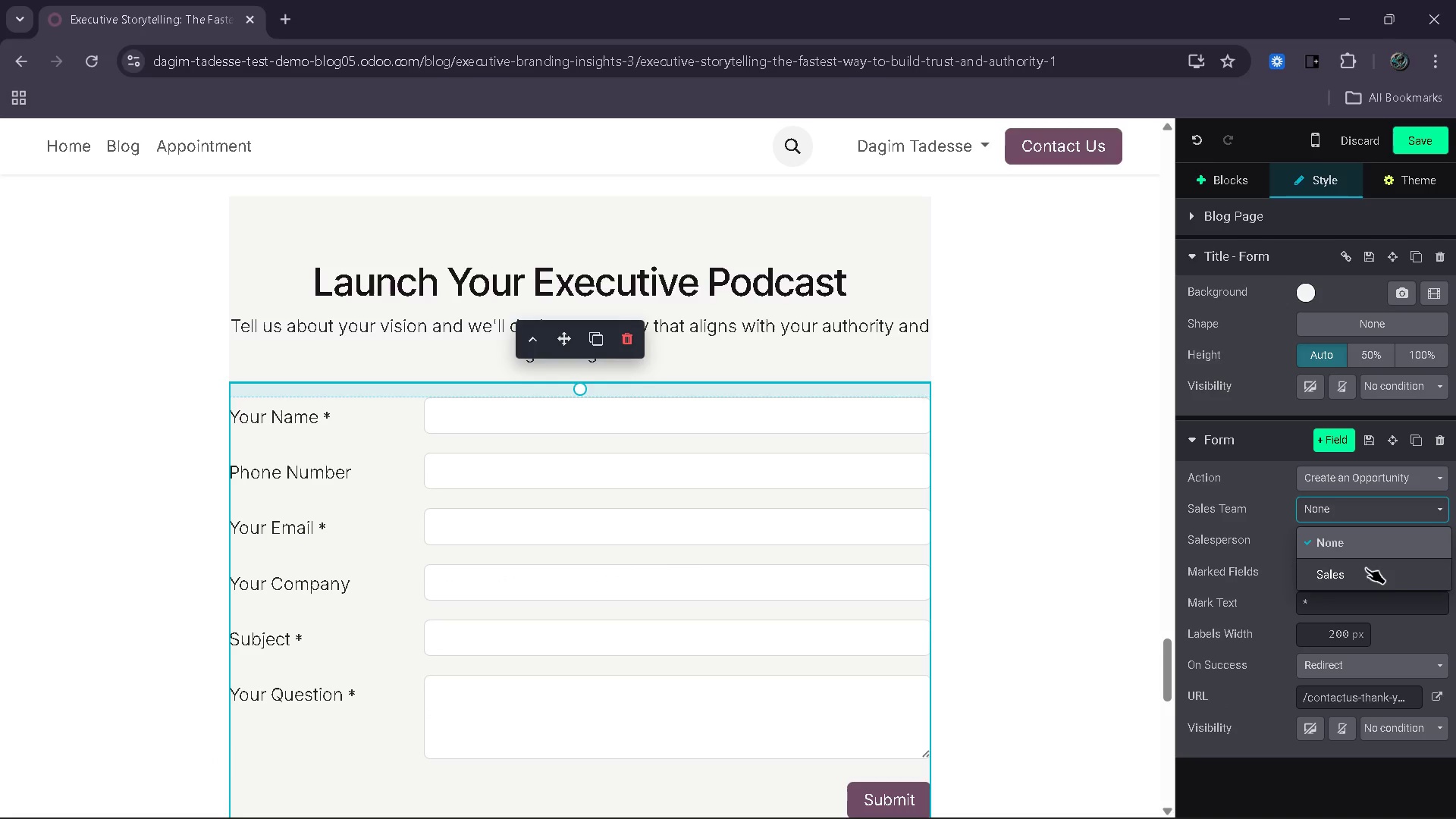 
left_click([1363, 581])
 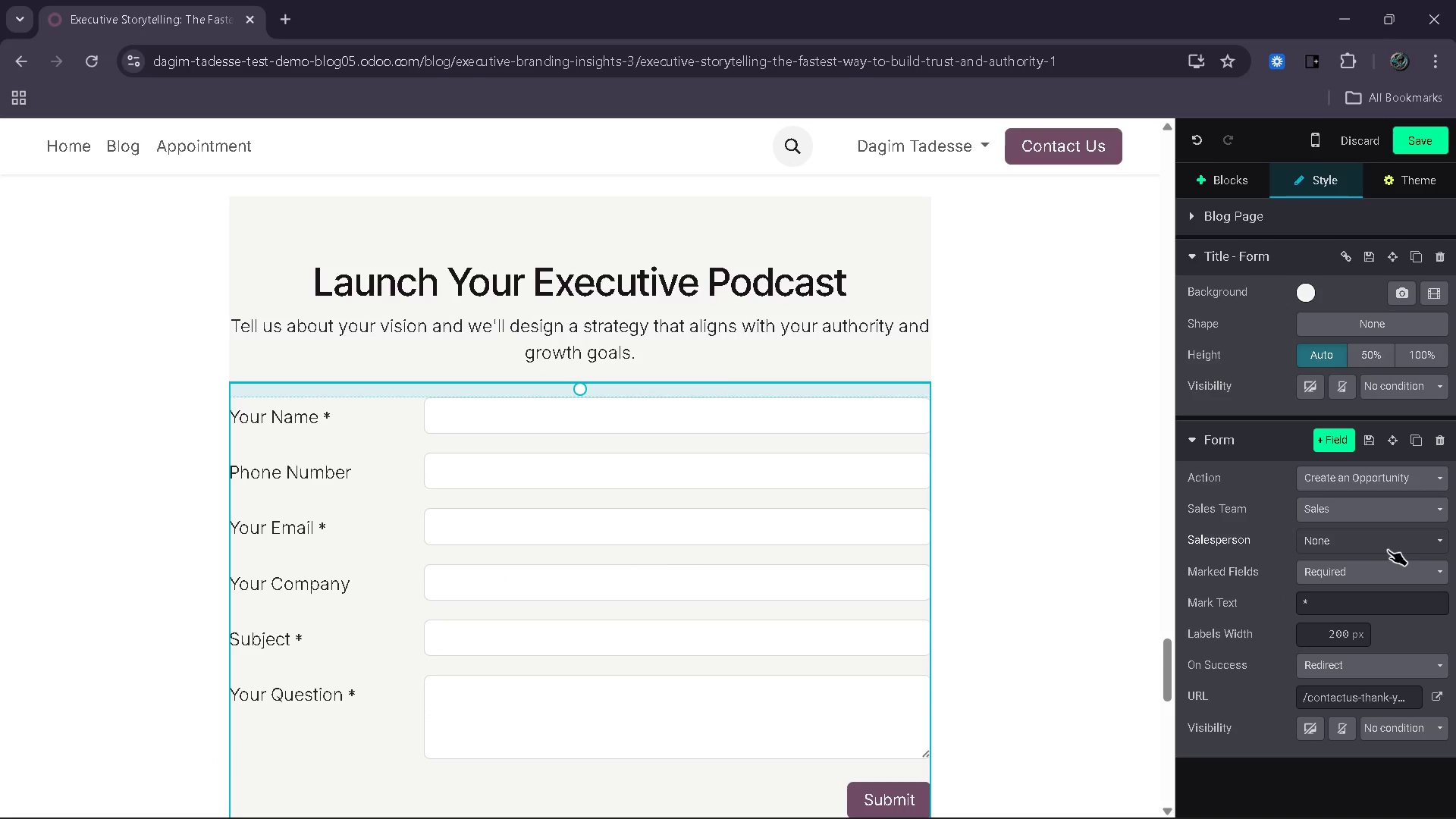 
left_click([1388, 550])
 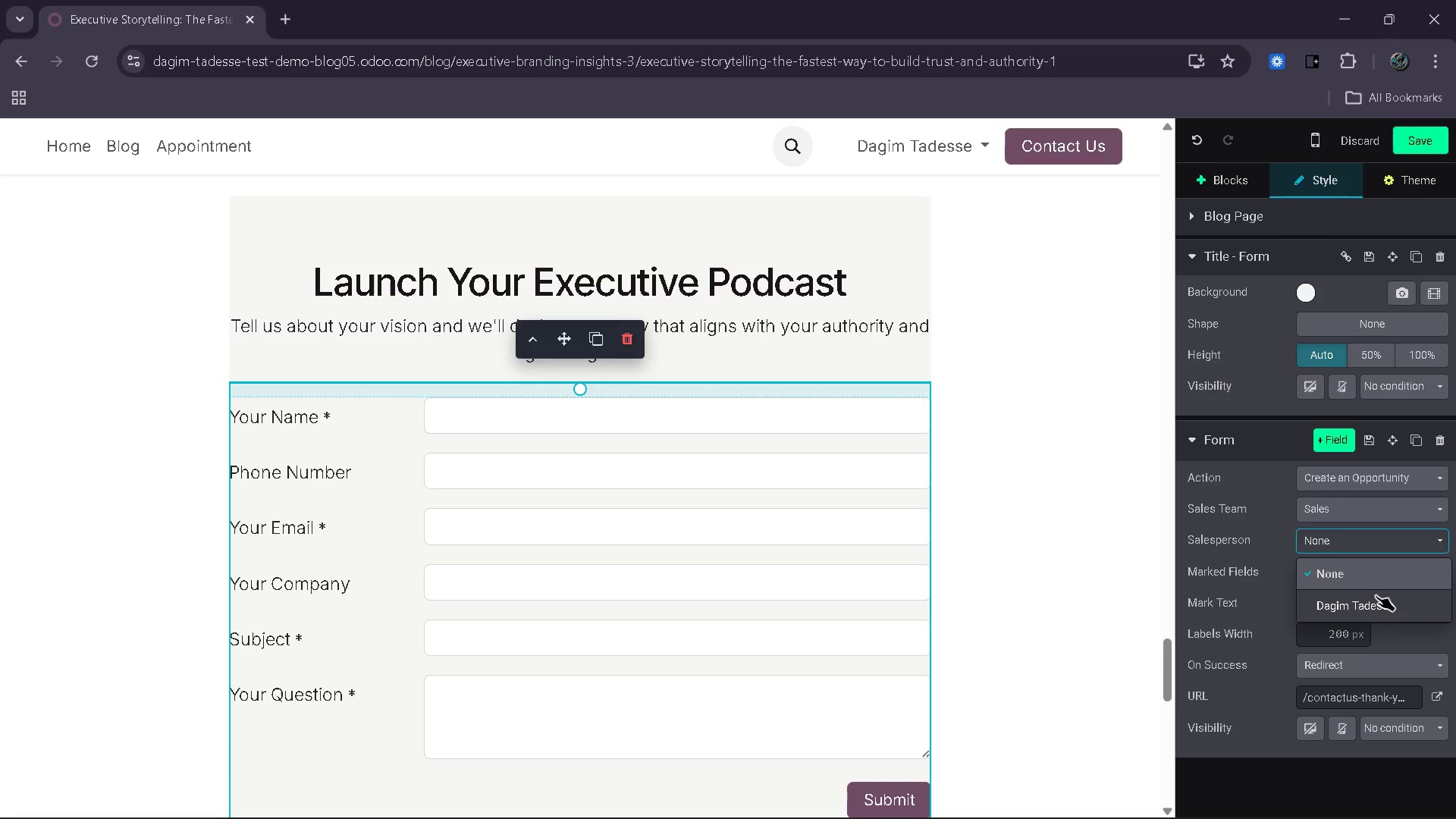 
left_click([1376, 604])
 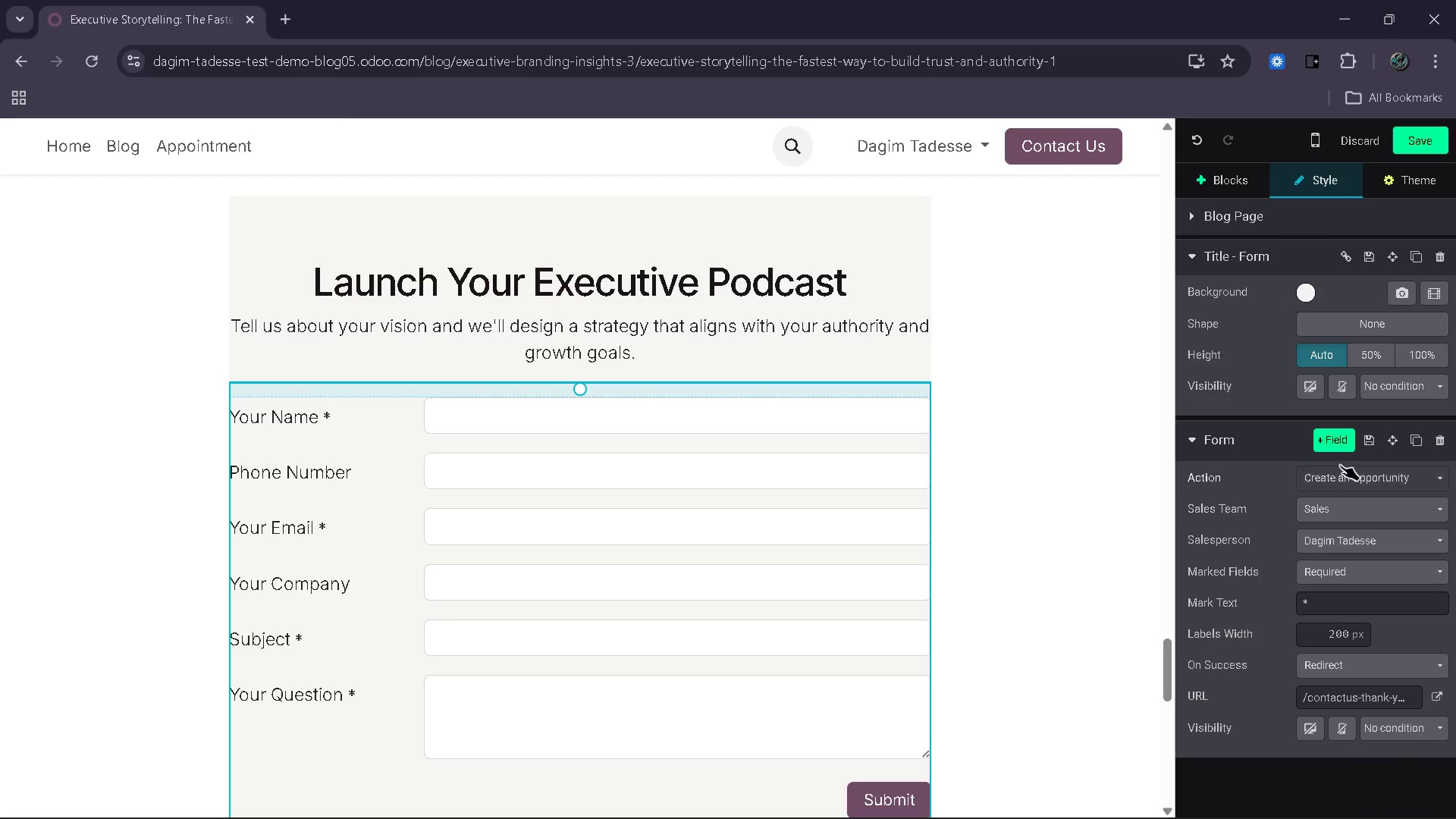 
left_click([1336, 447])
 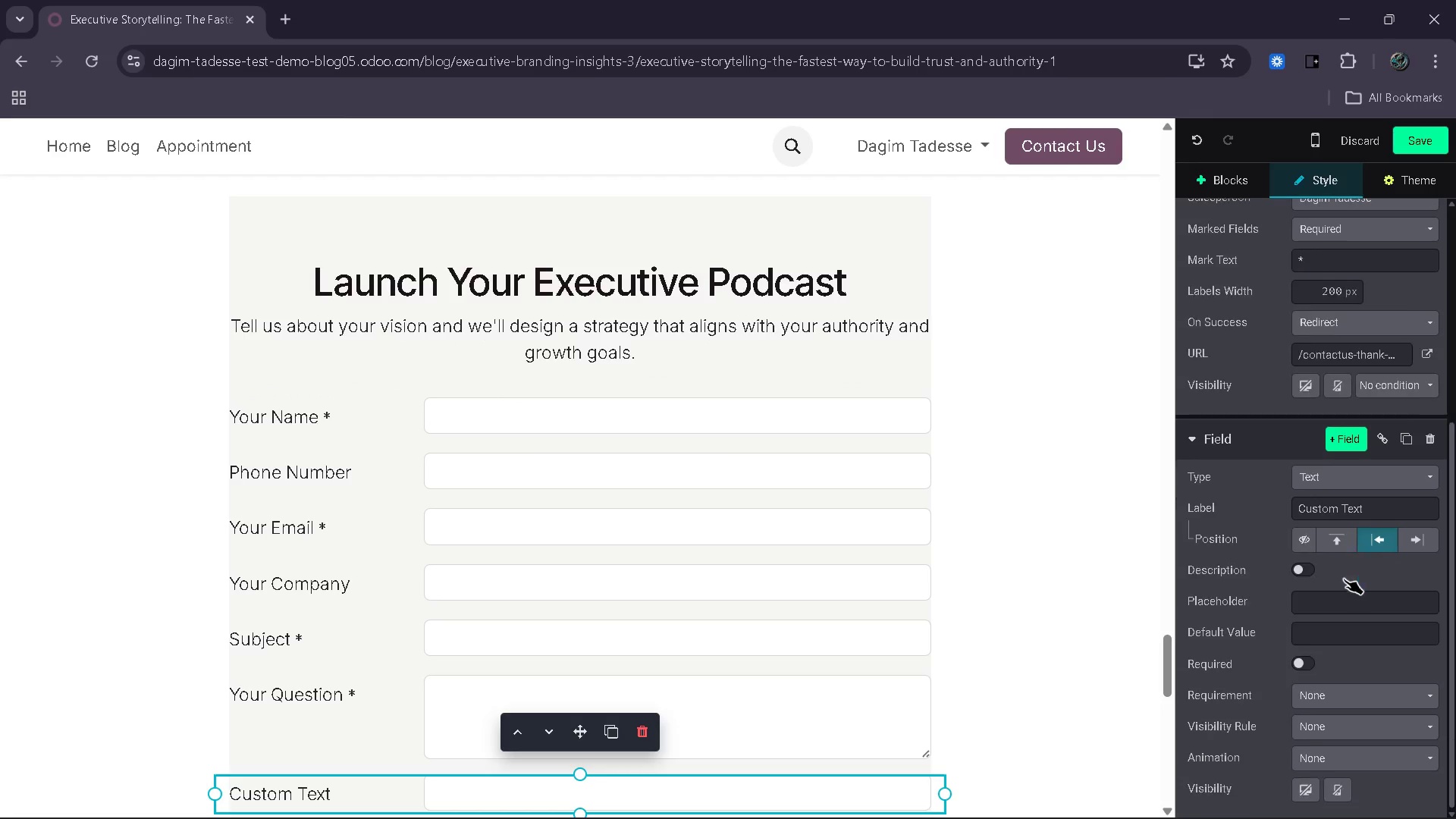 
left_click([1409, 484])
 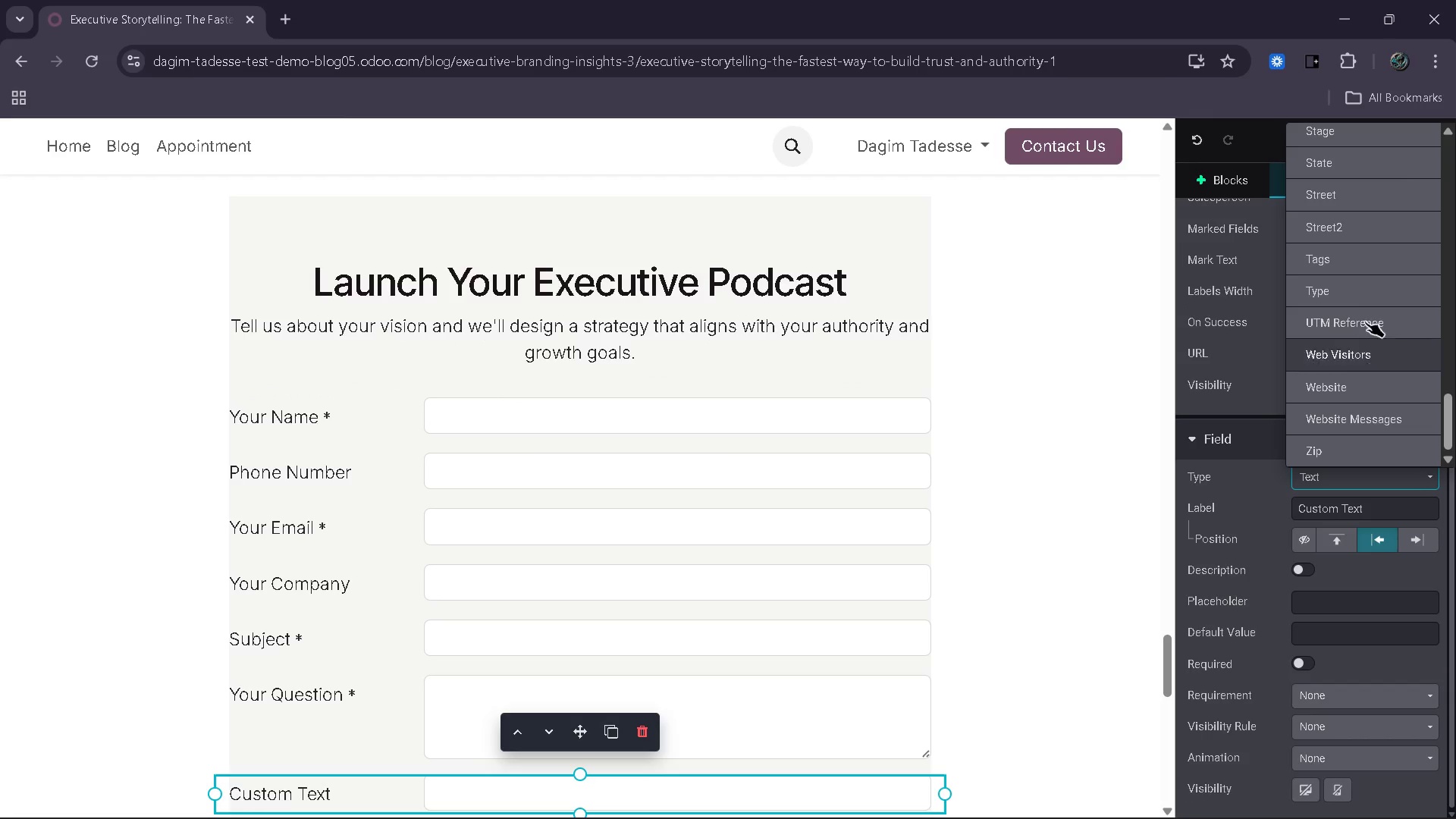 
left_click([1370, 257])
 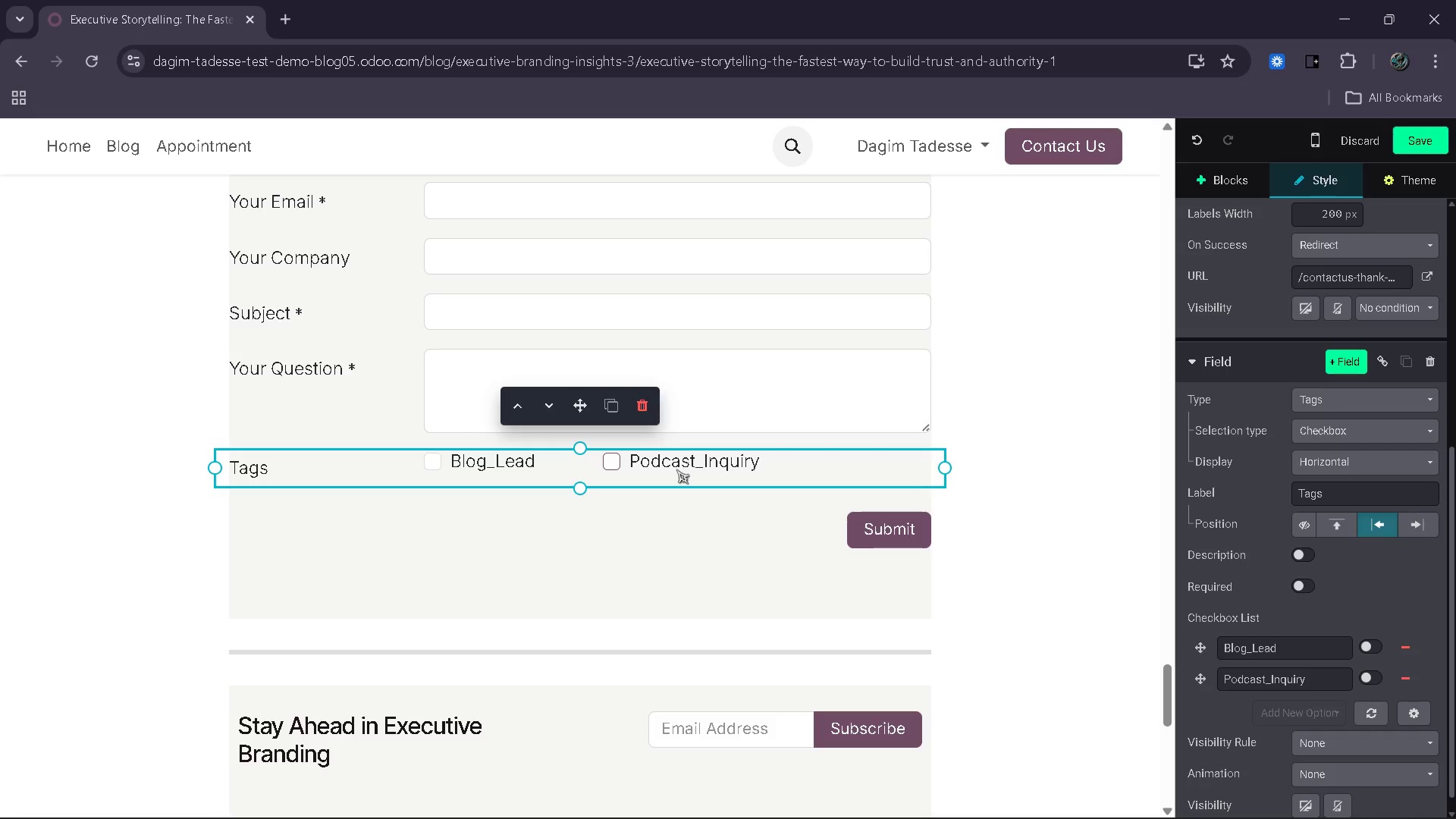 
wait(18.5)
 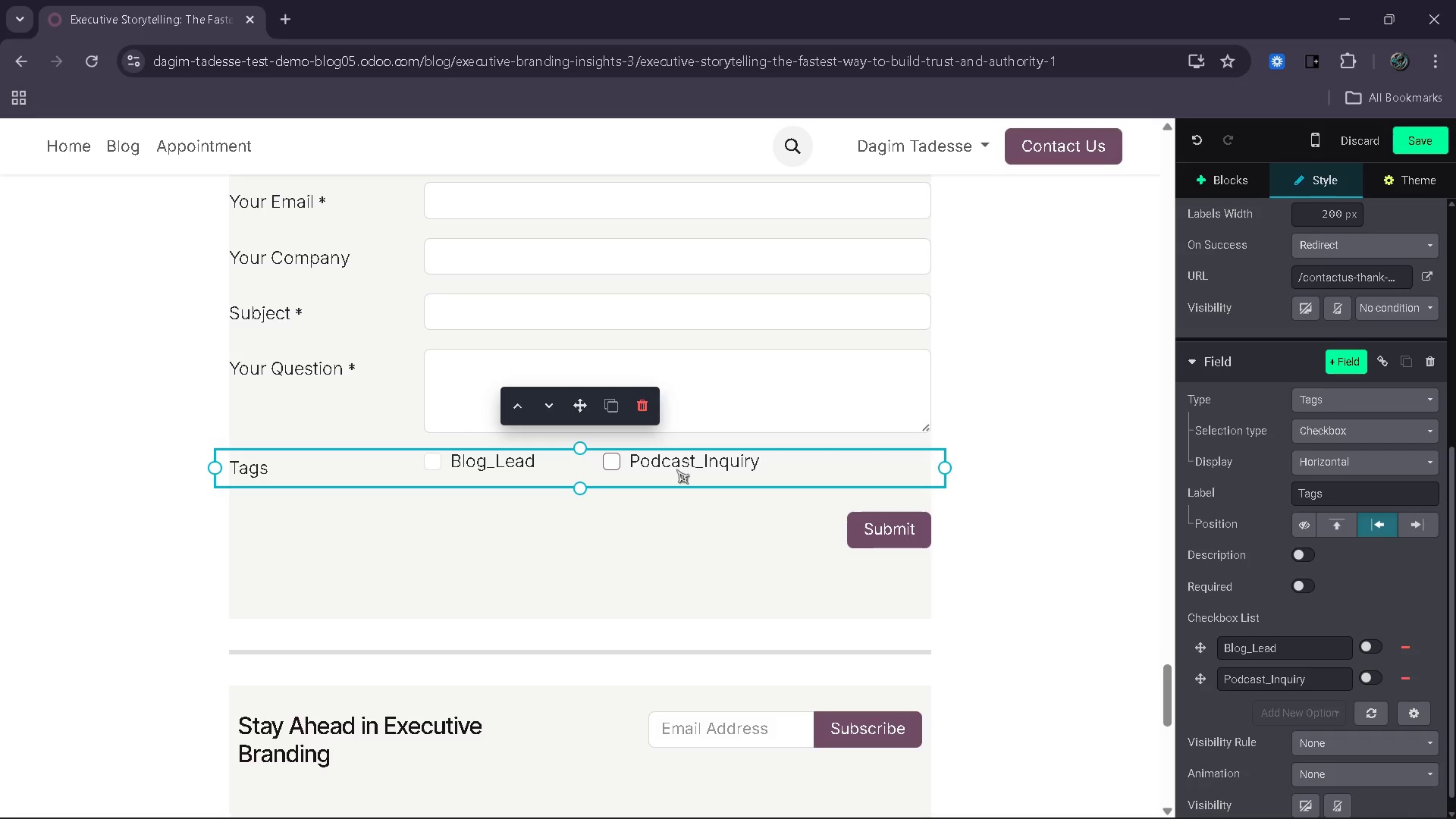 
left_click([620, 463])
 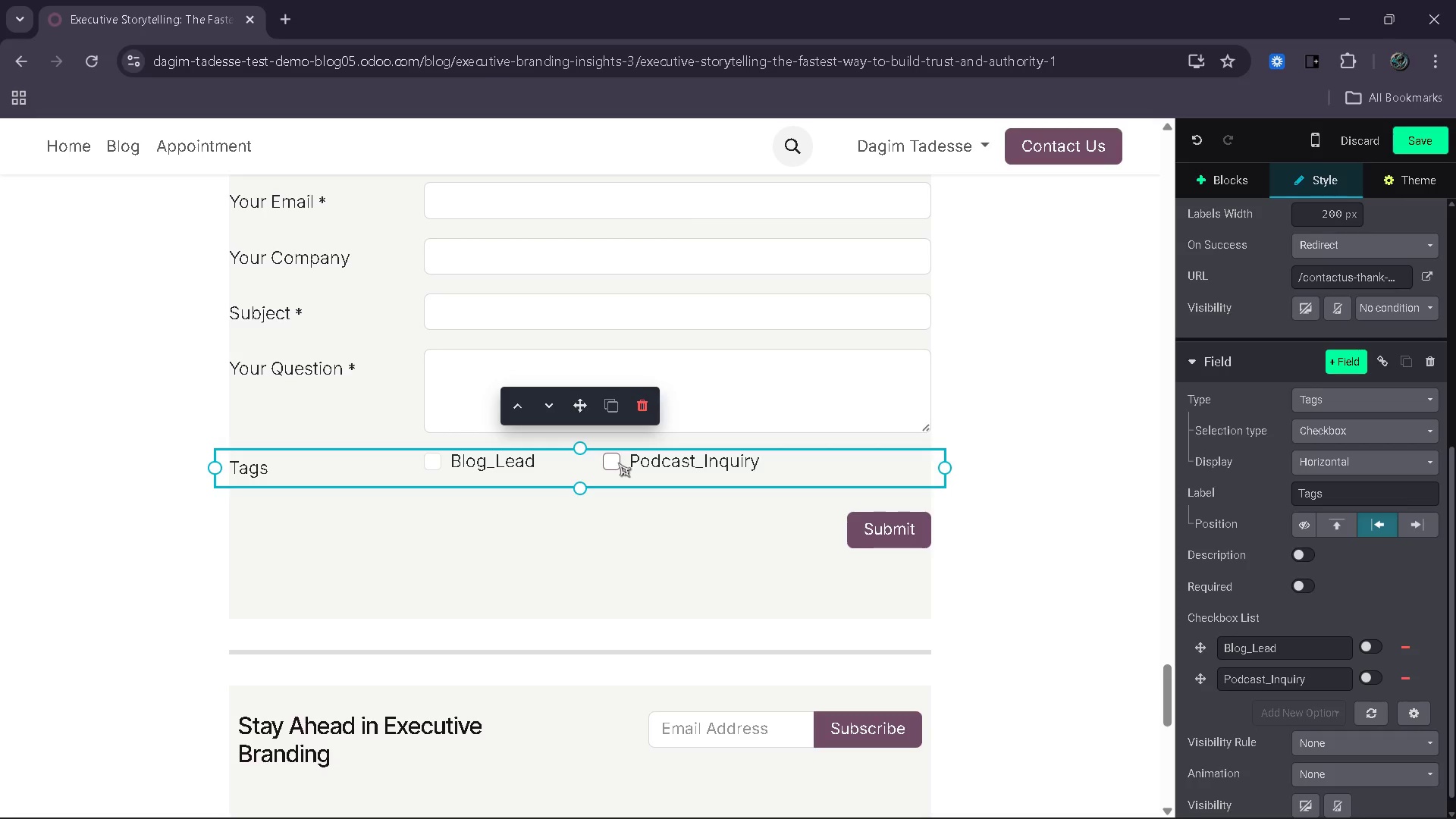 
left_click([618, 463])
 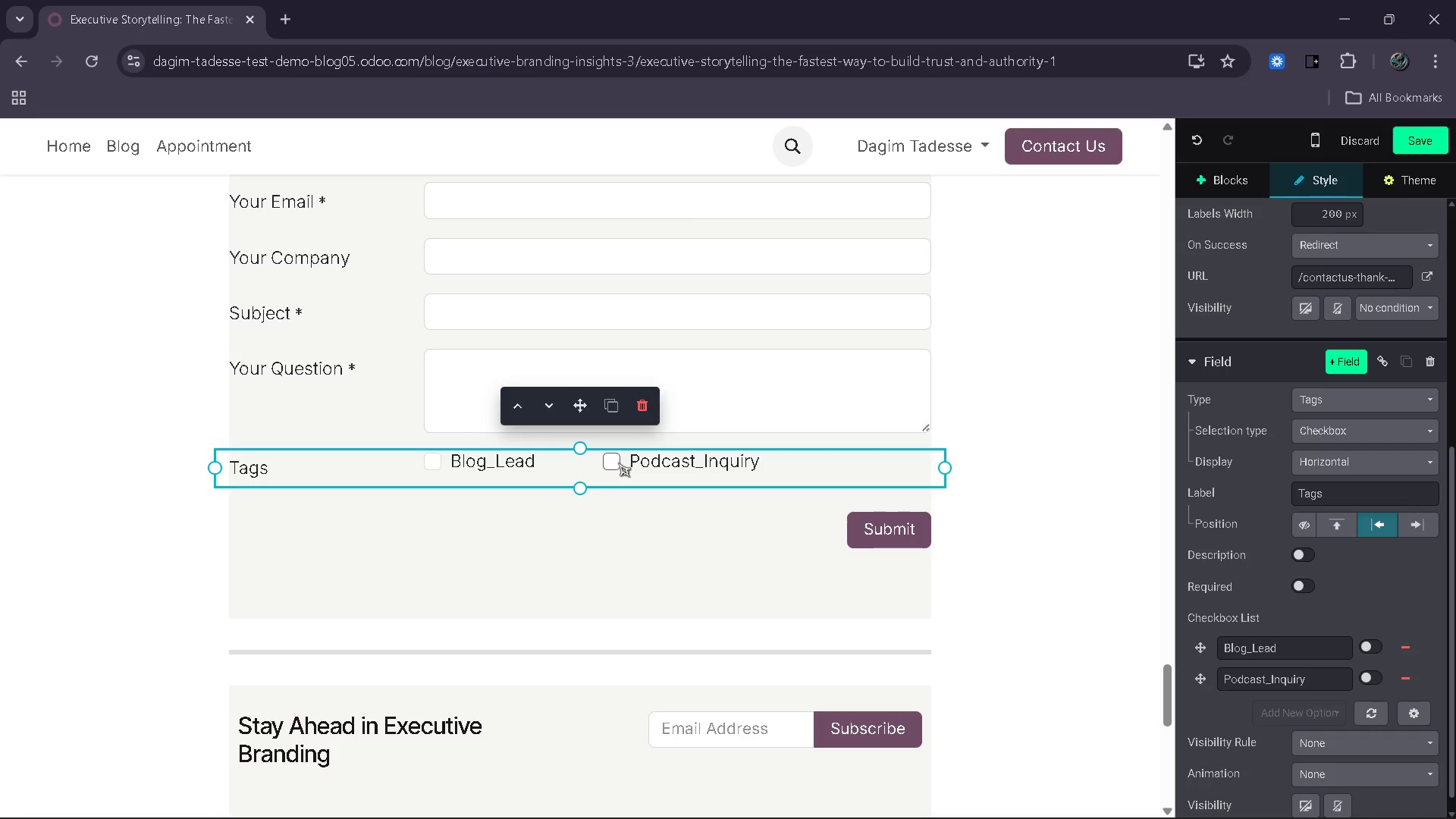 
left_click([618, 463])
 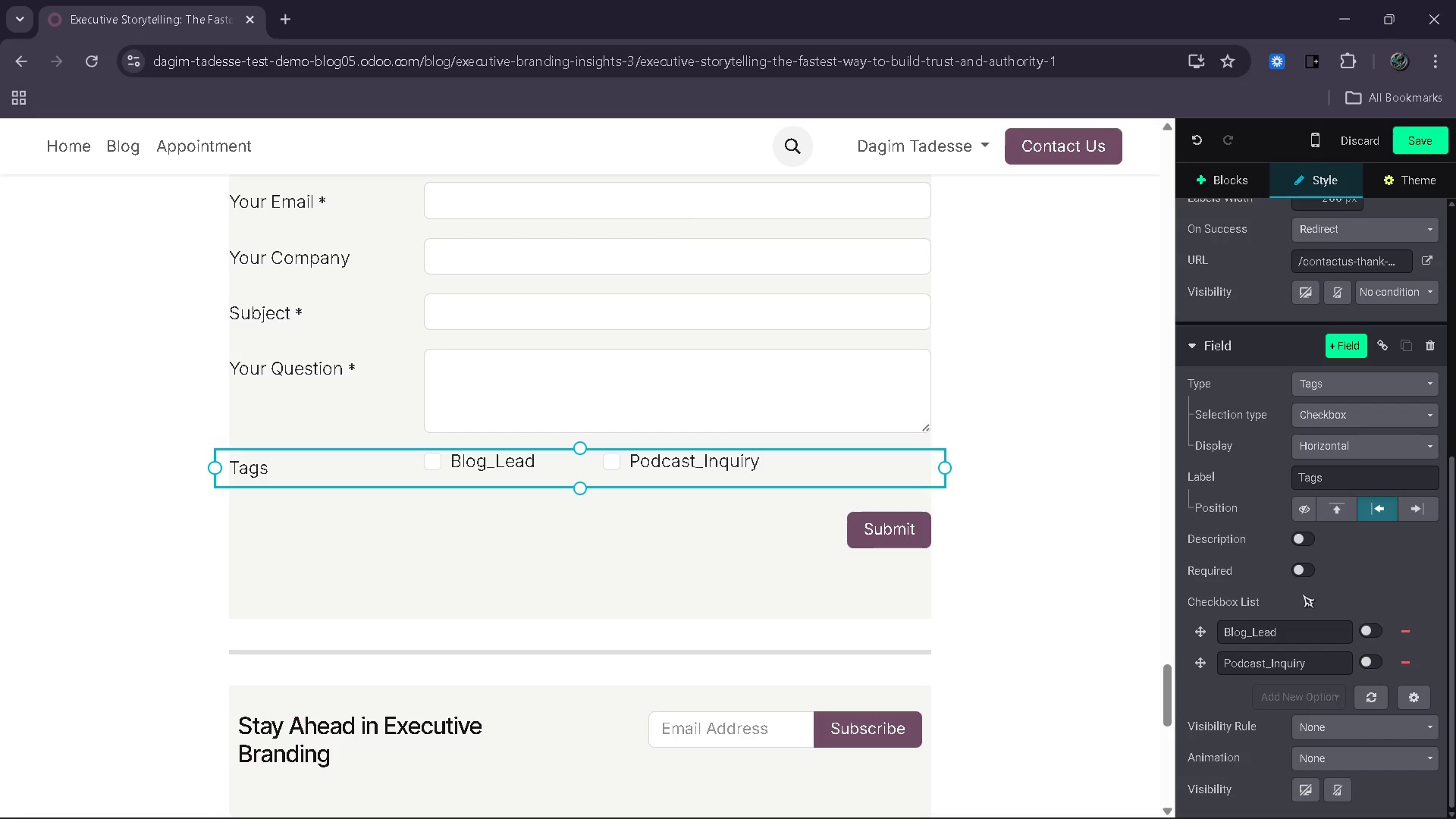 
left_click([1367, 662])
 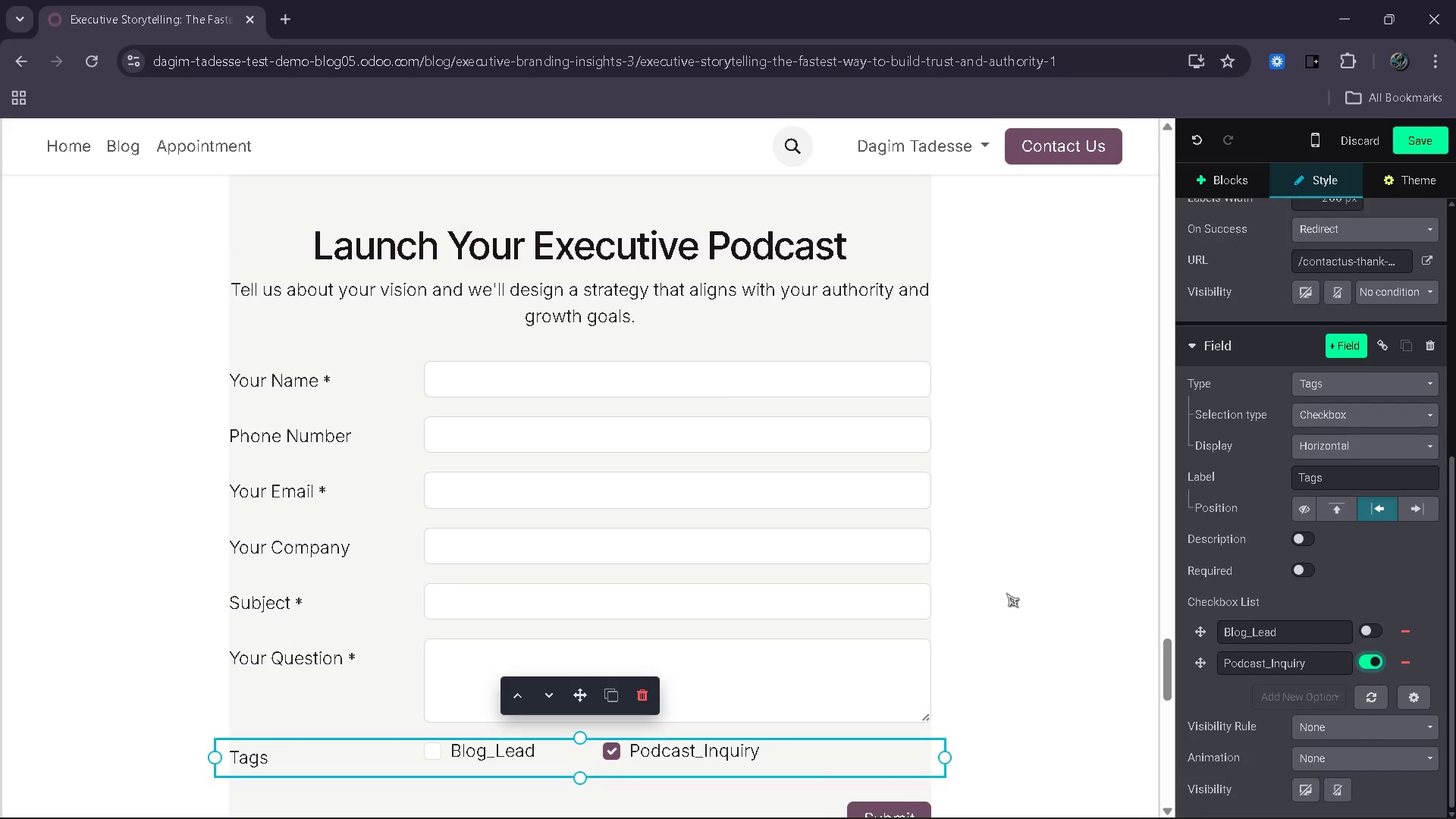 
wait(5.23)
 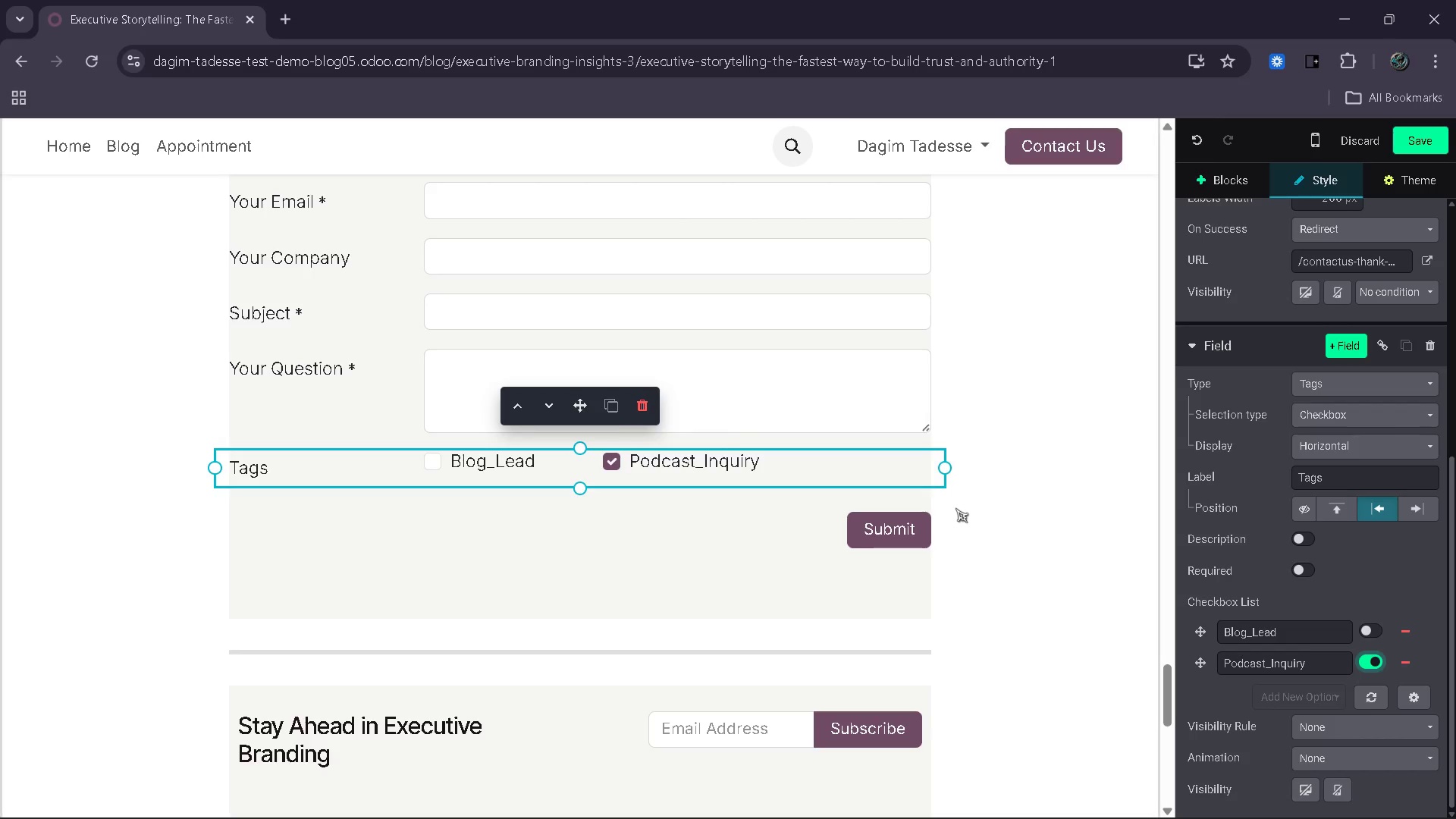 
left_click([1357, 724])
 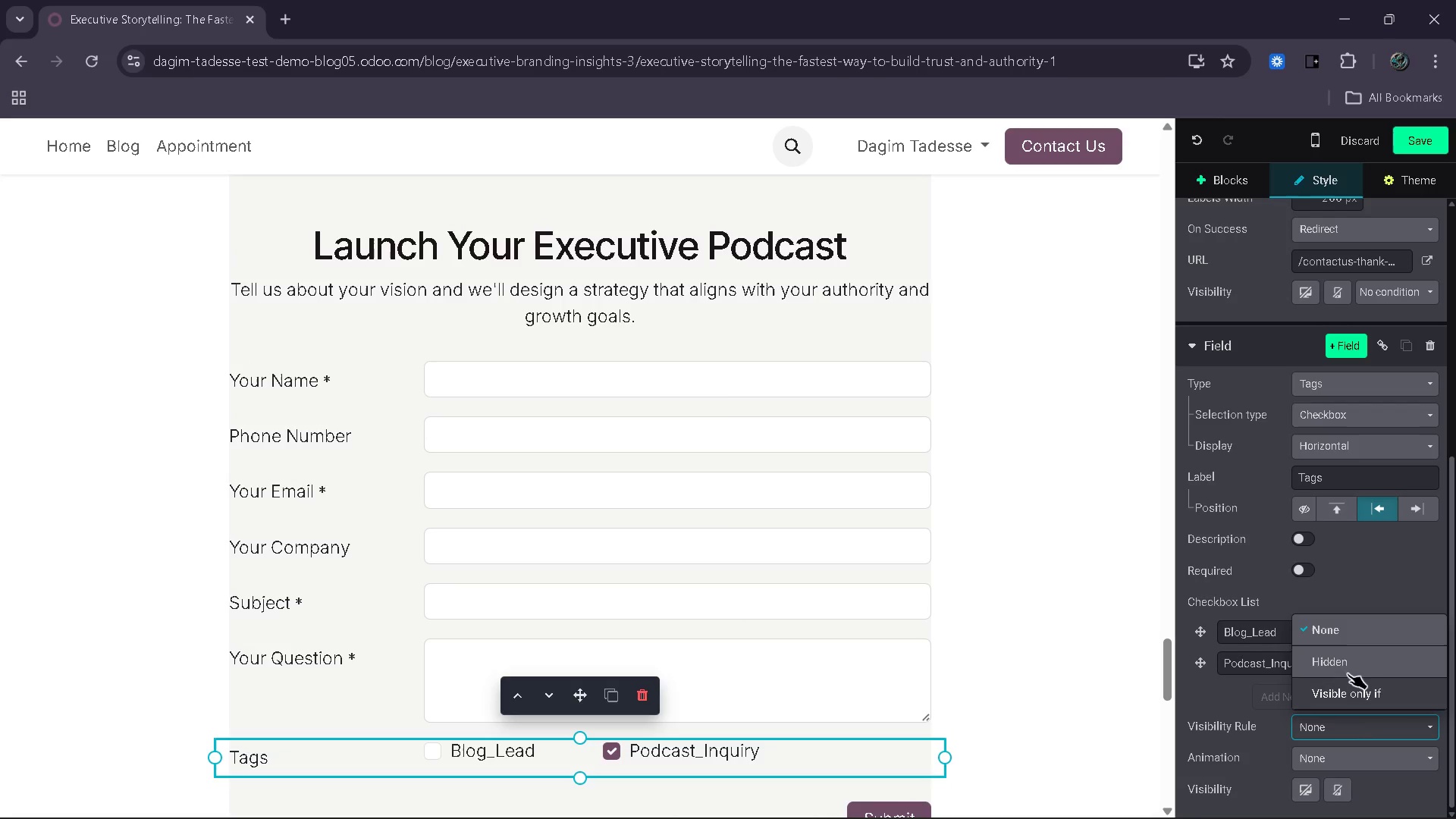 
left_click([1348, 652])
 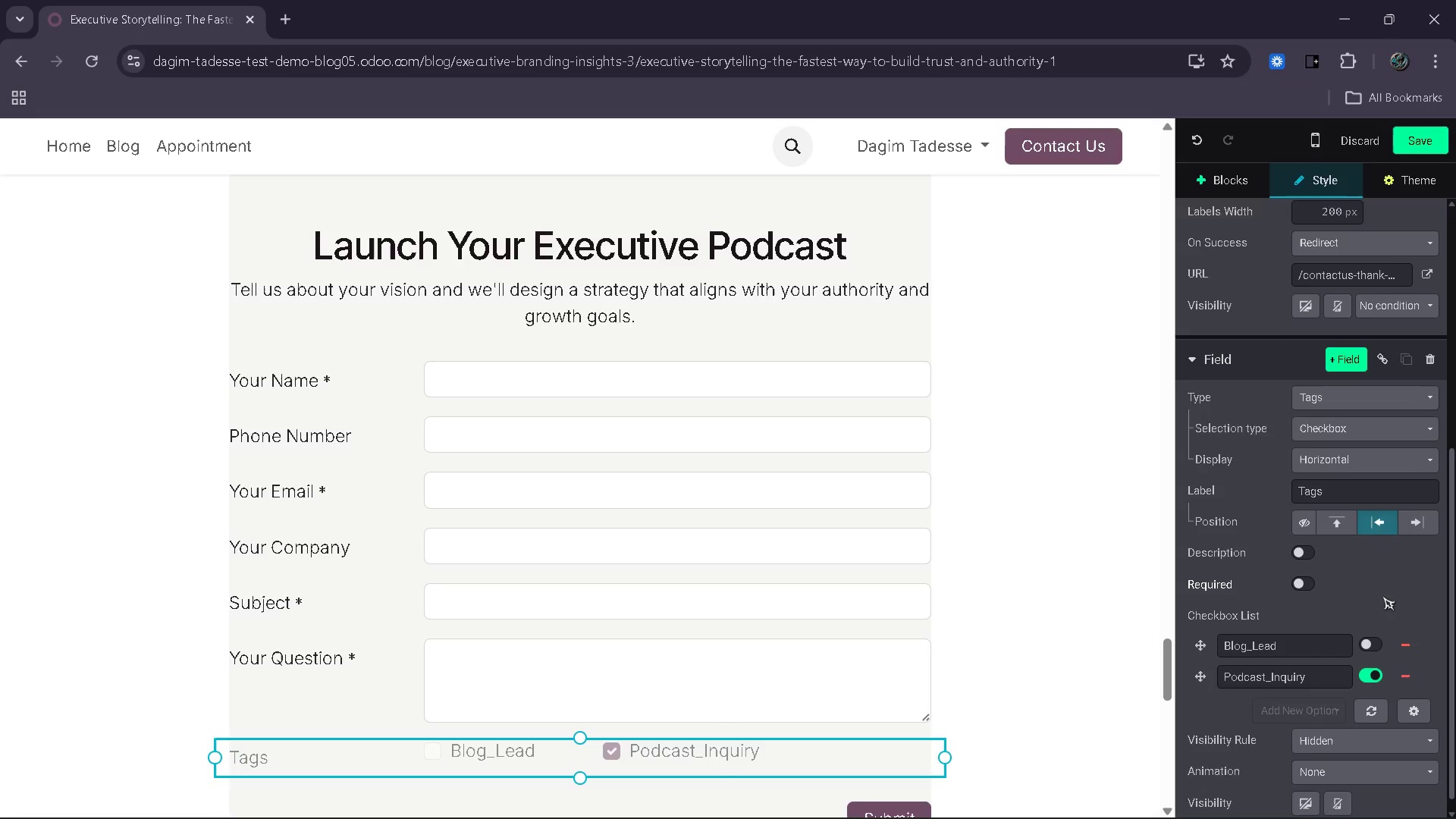 
wait(10.22)
 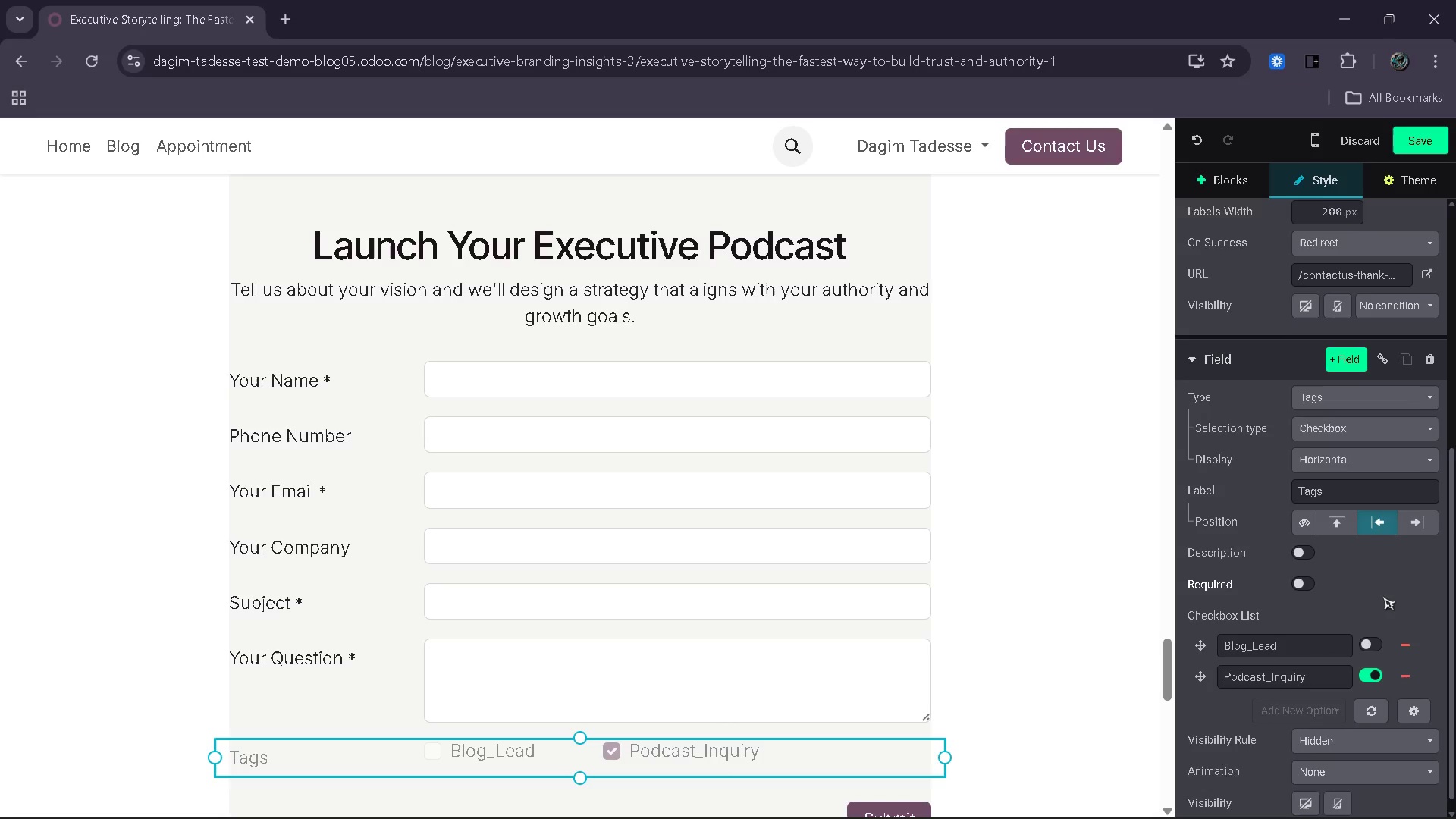 
left_click([747, 544])
 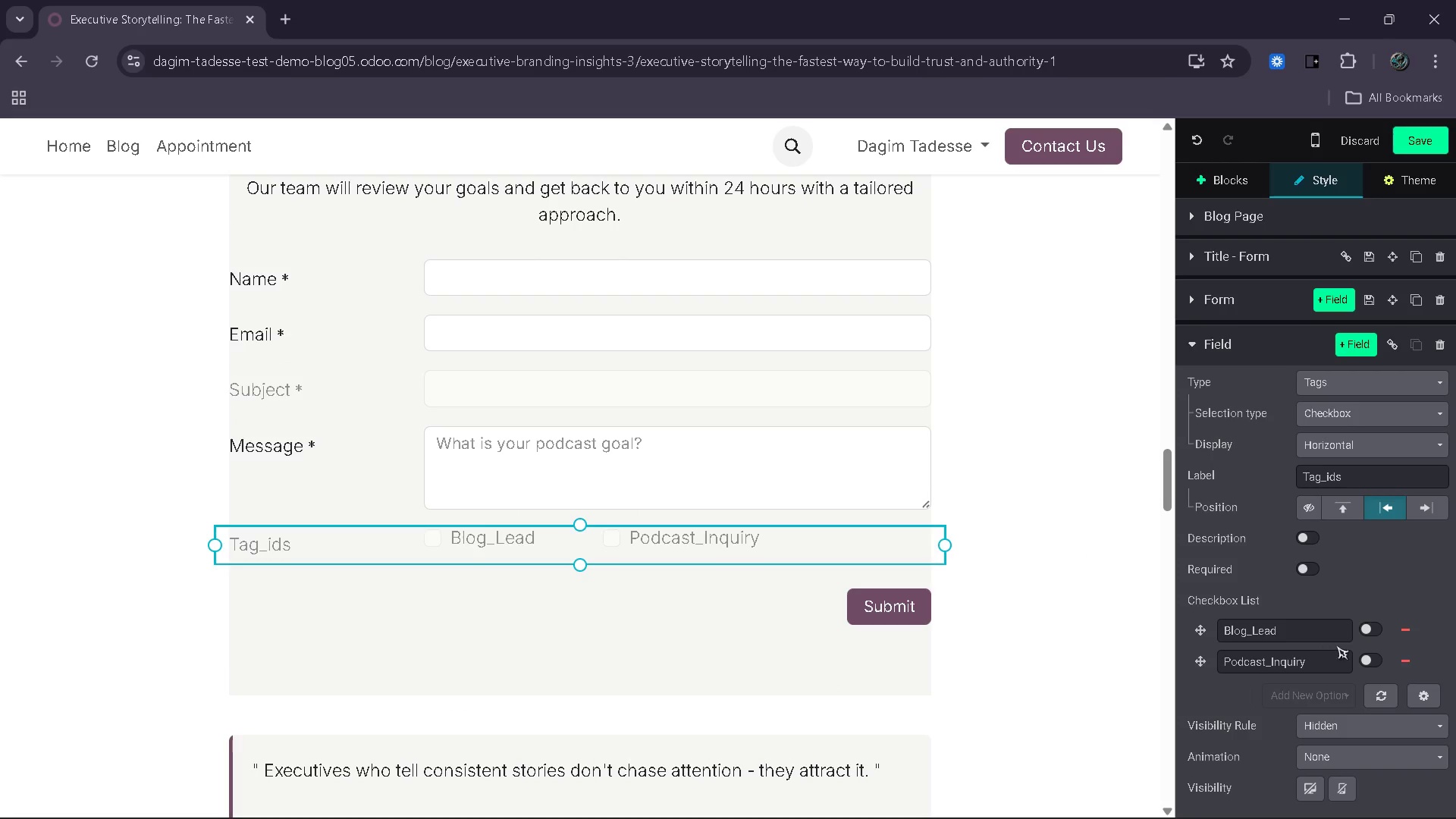 
left_click([1360, 632])
 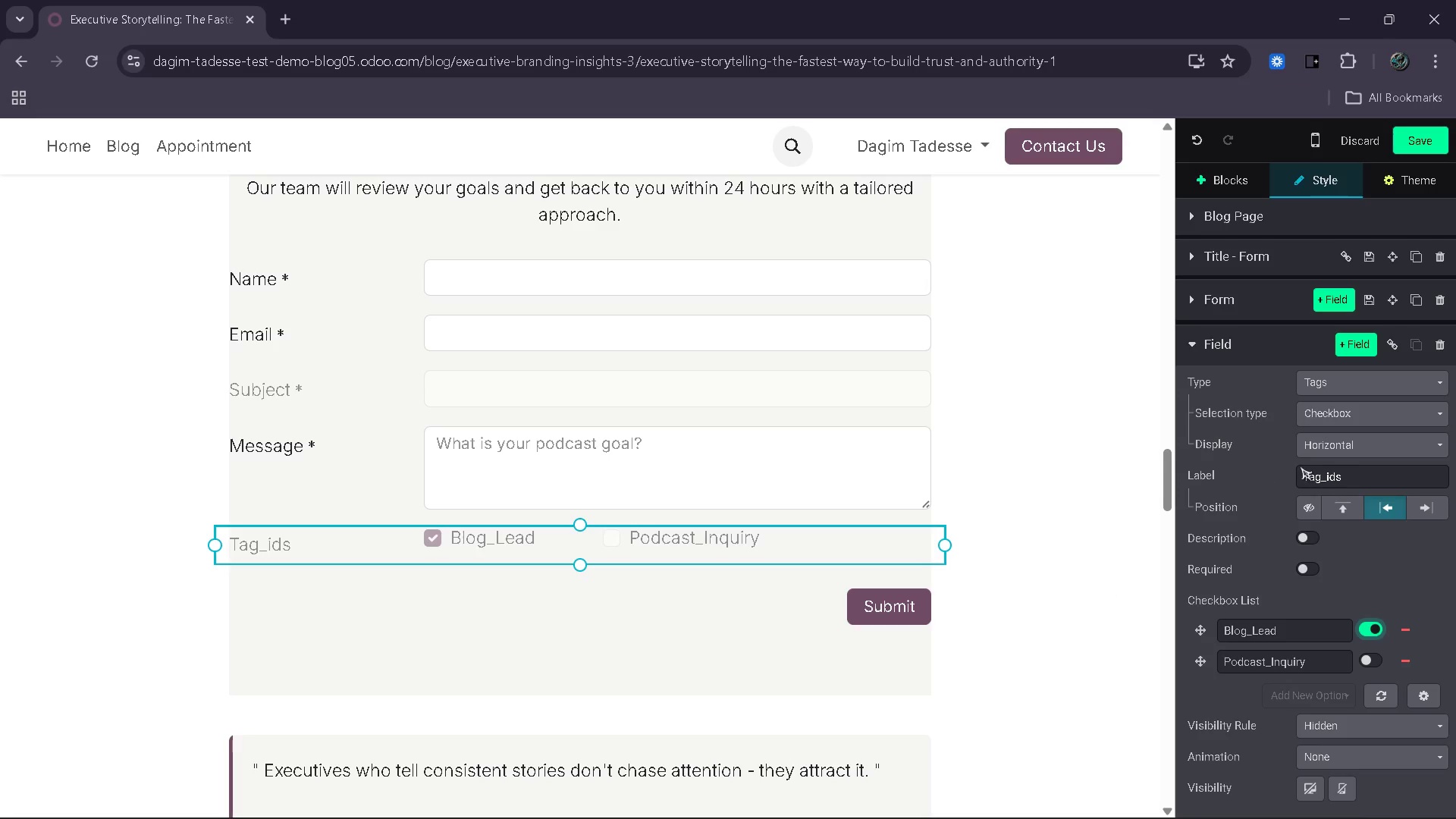 
left_click_drag(start_coordinate=[1354, 479], to_coordinate=[1321, 479])
 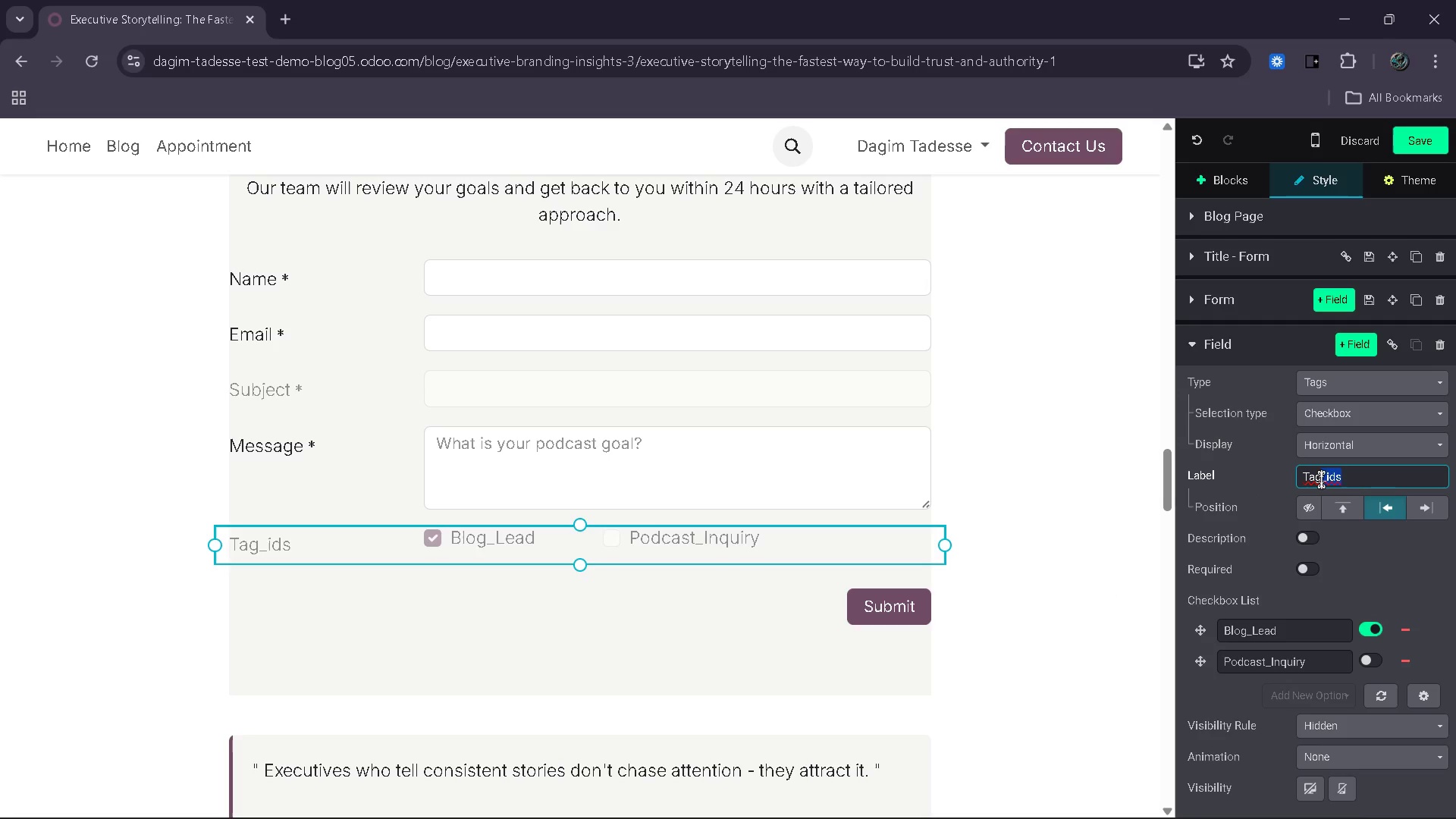 
key(S)
 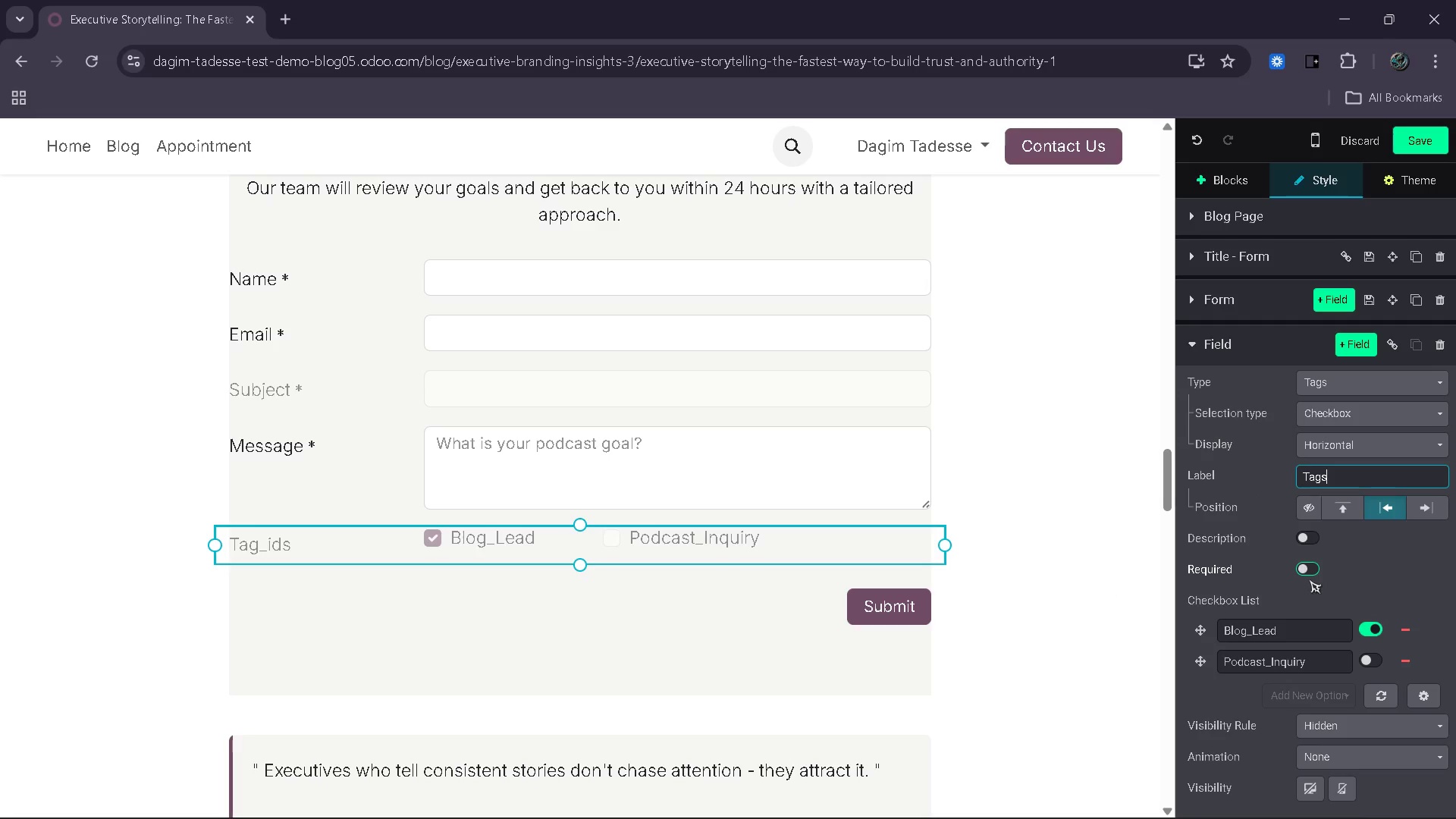 
left_click([1403, 605])
 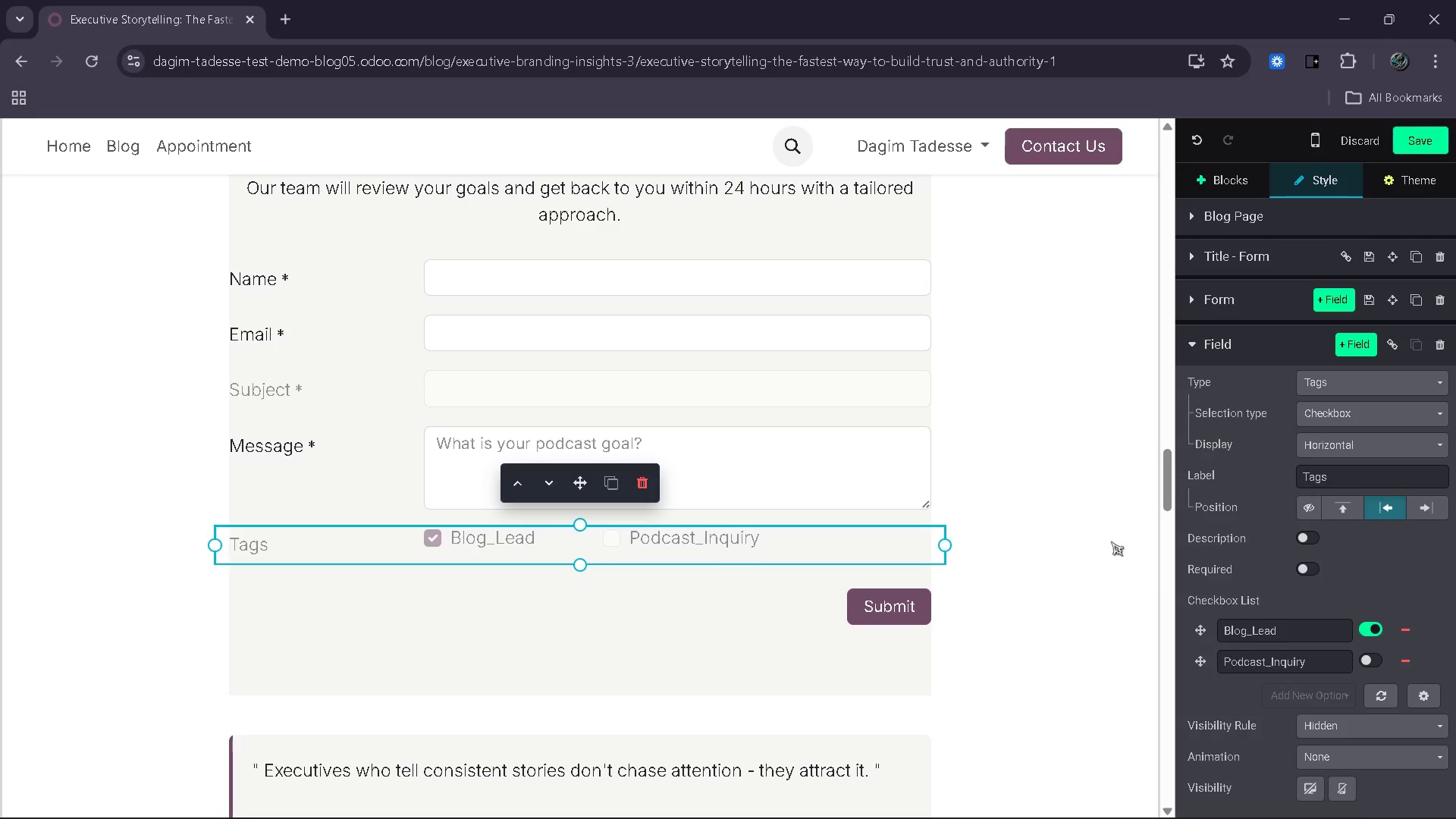 
wait(9.02)
 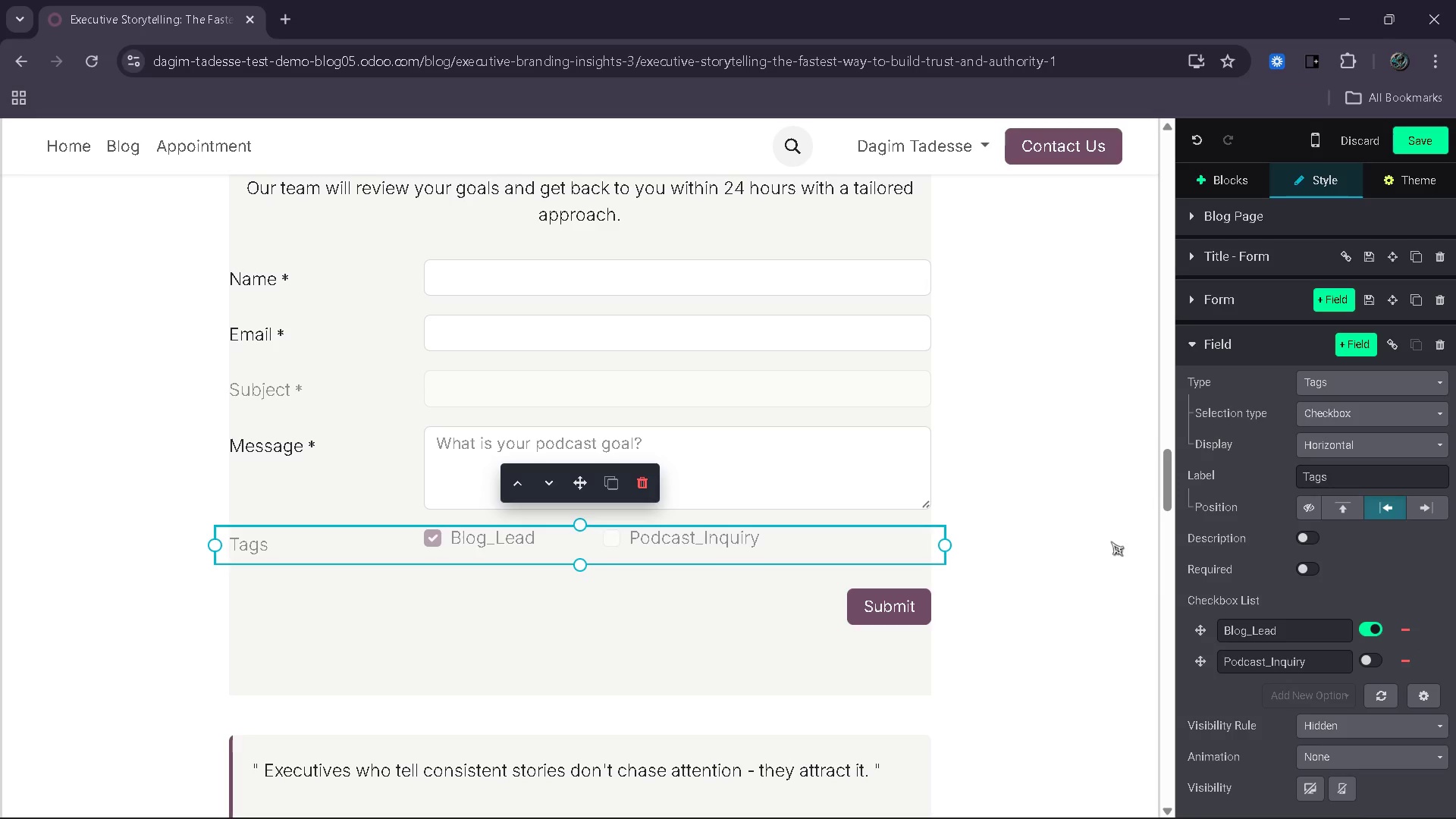 
left_click([732, 479])
 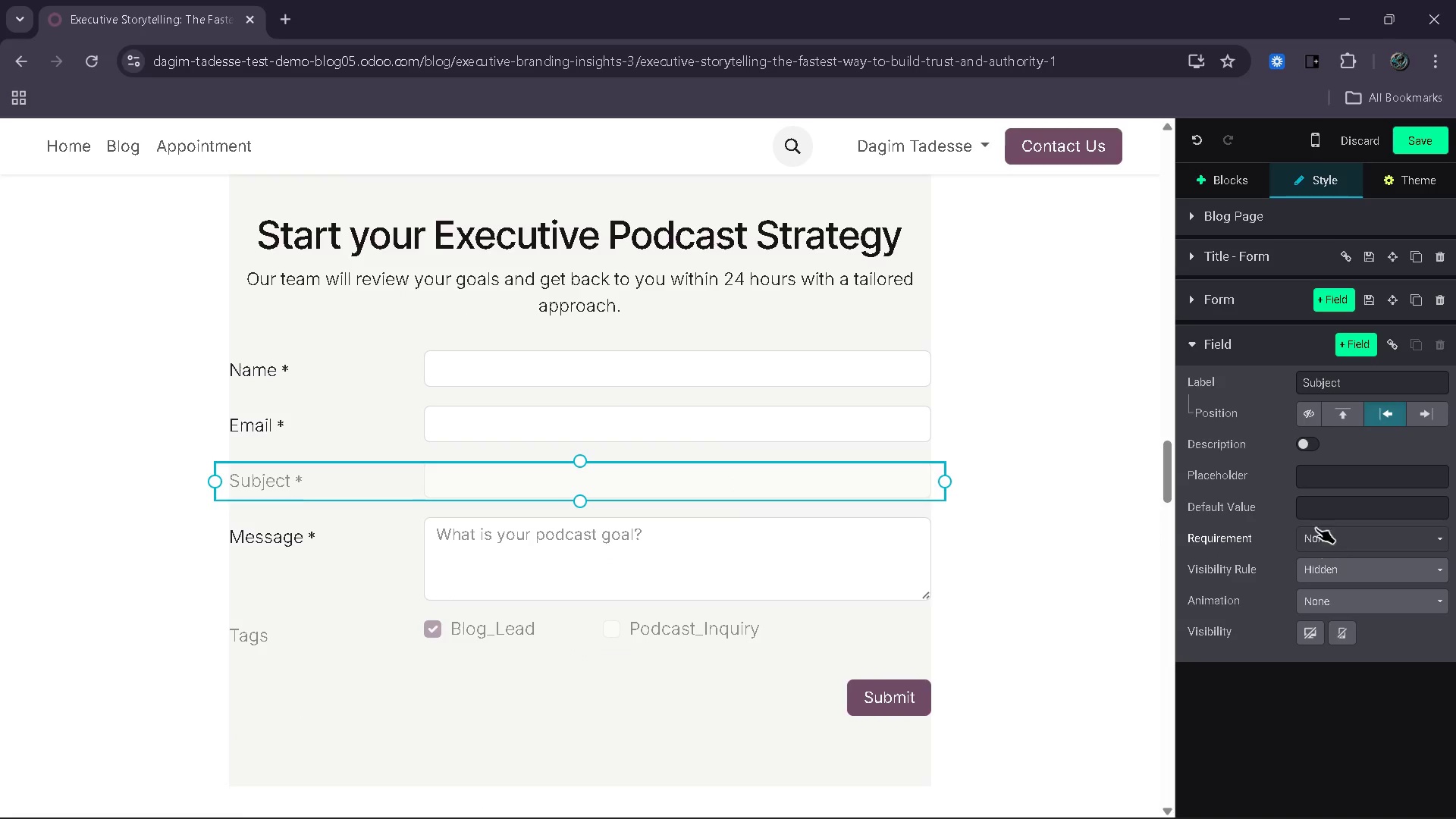 
left_click([1315, 508])
 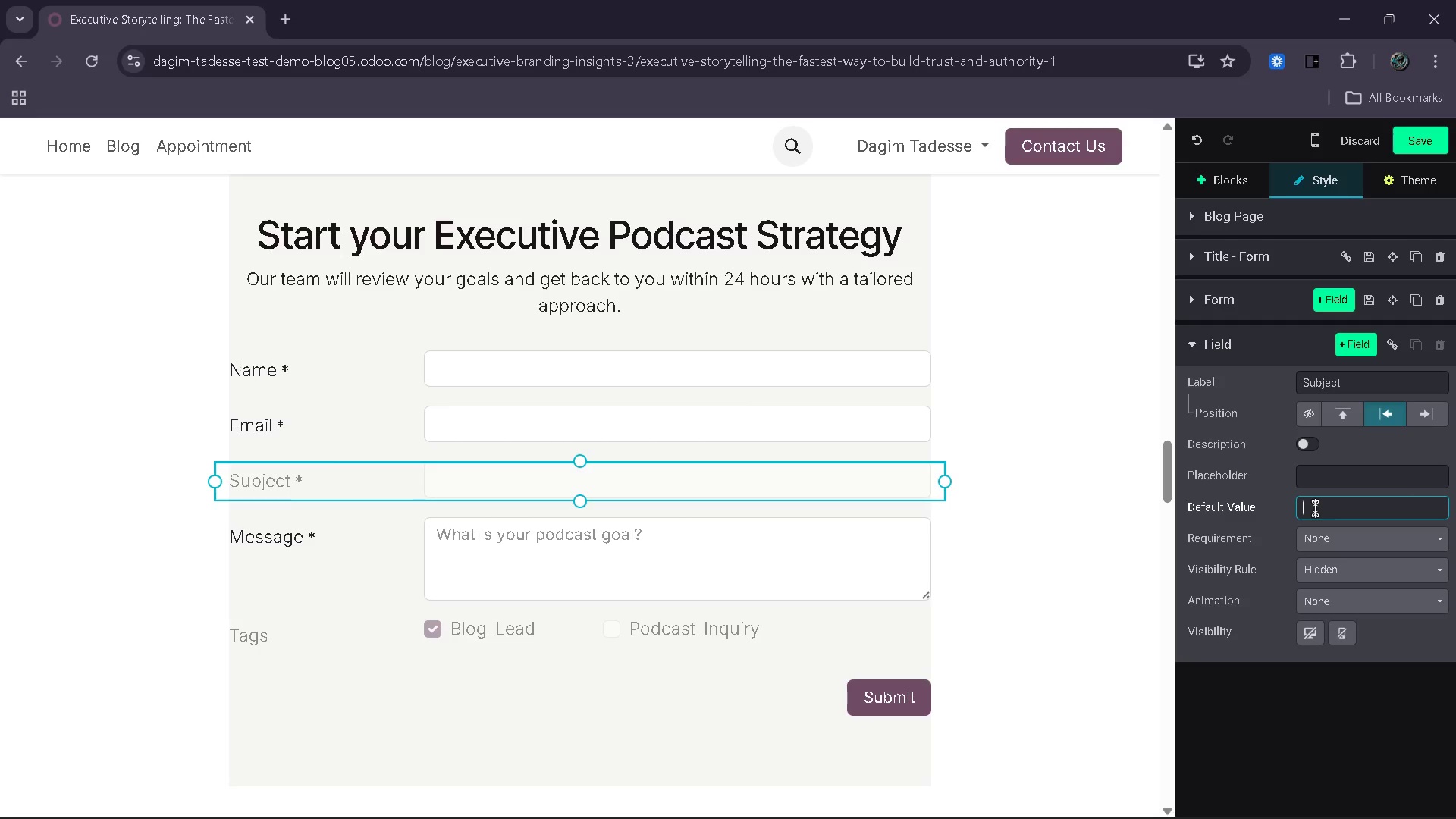 
wait(6.34)
 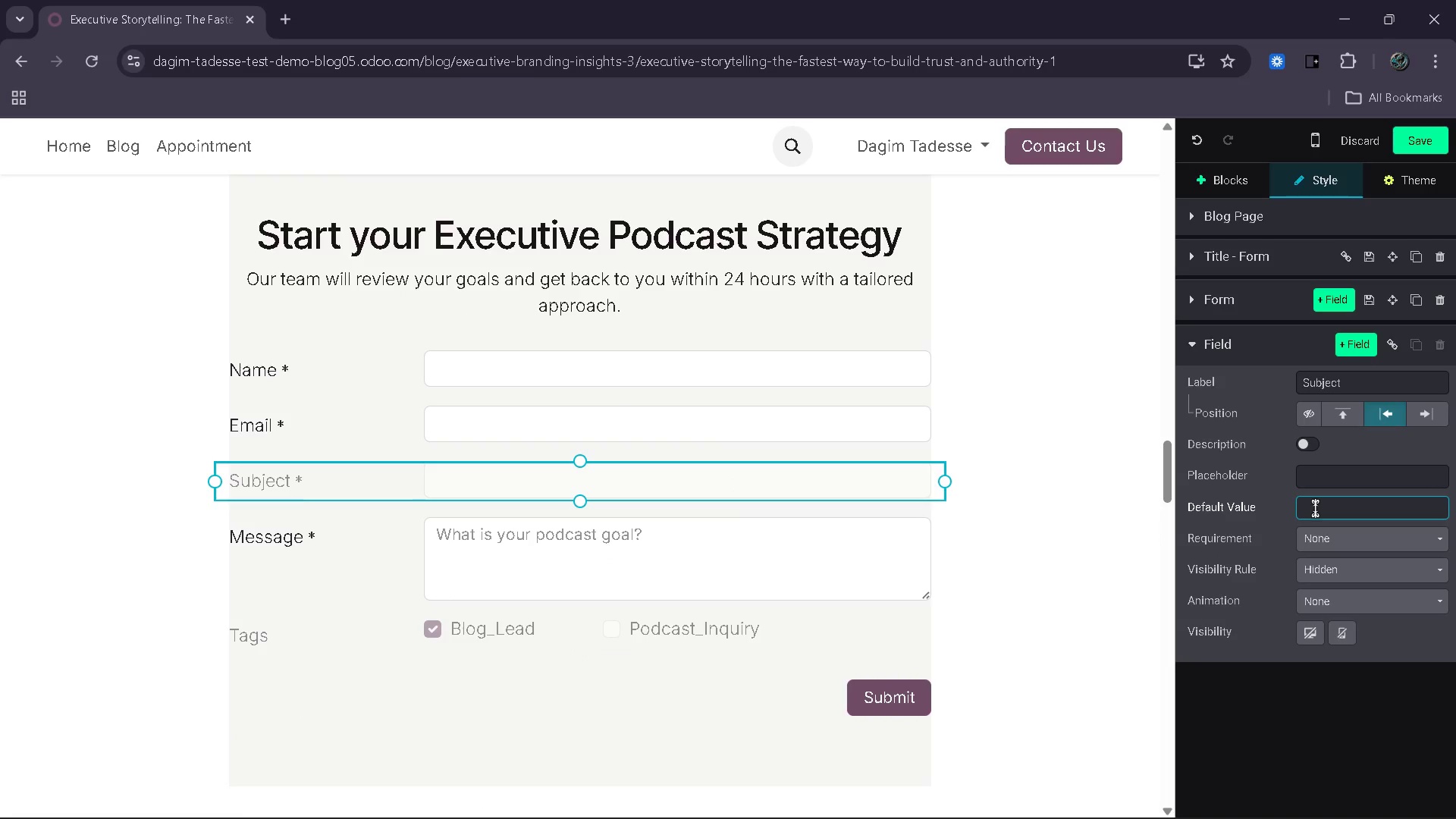 
type(Pr)
key(Backspace)
type(of)
key(Backspace)
type(dcast)
 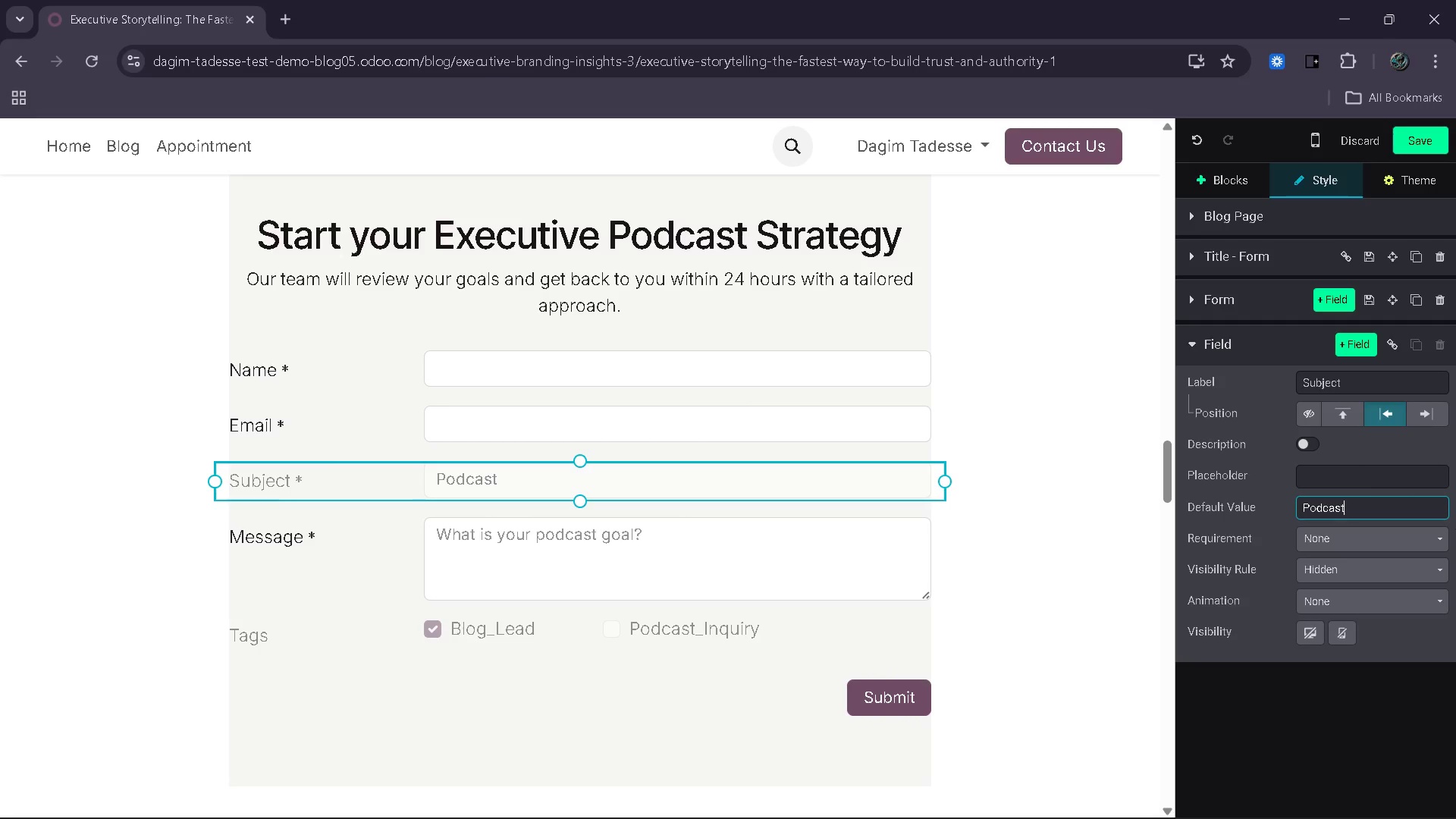 
type( Strategy)
 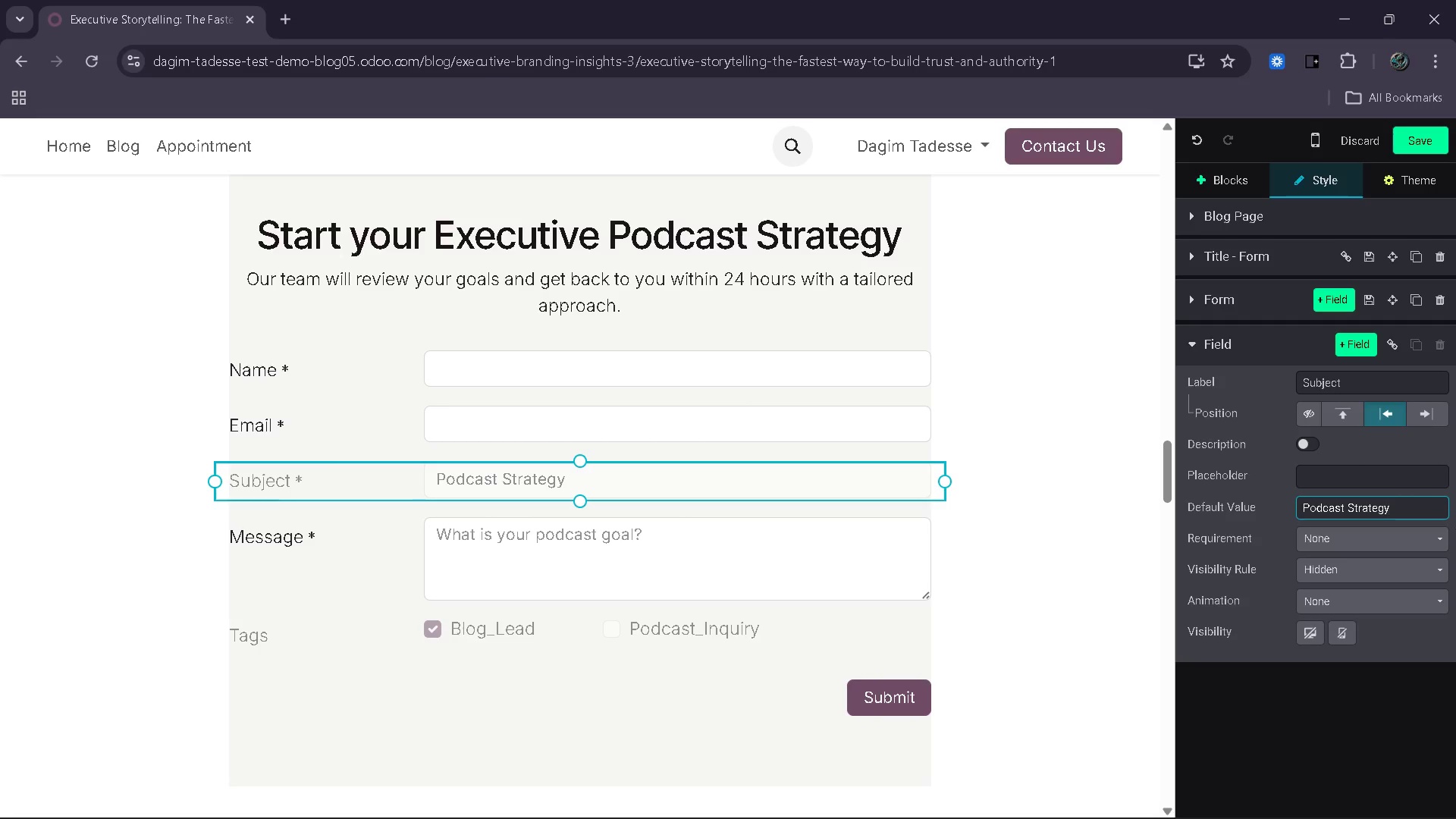 
wait(7.25)
 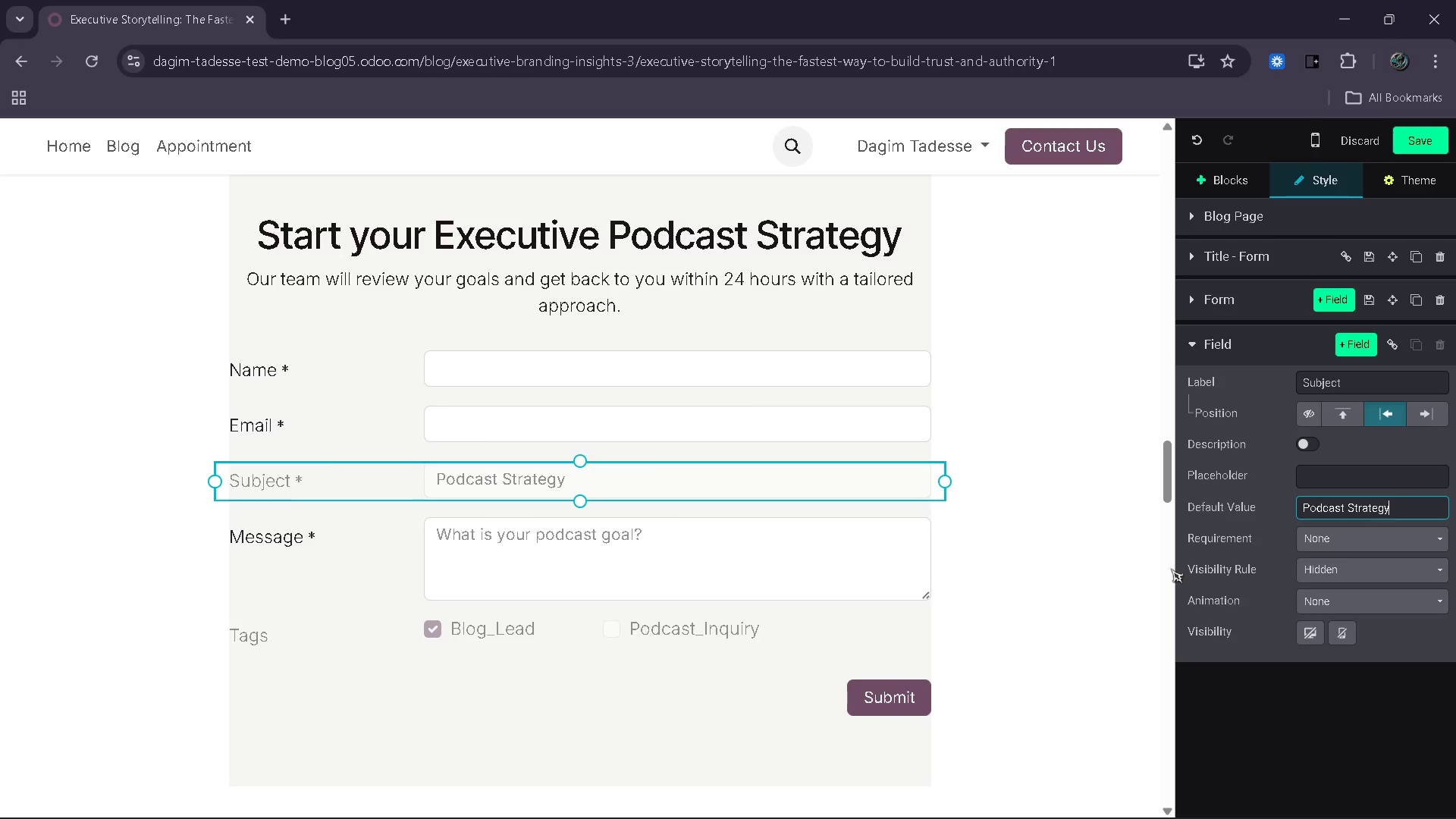 
left_click([409, 389])
 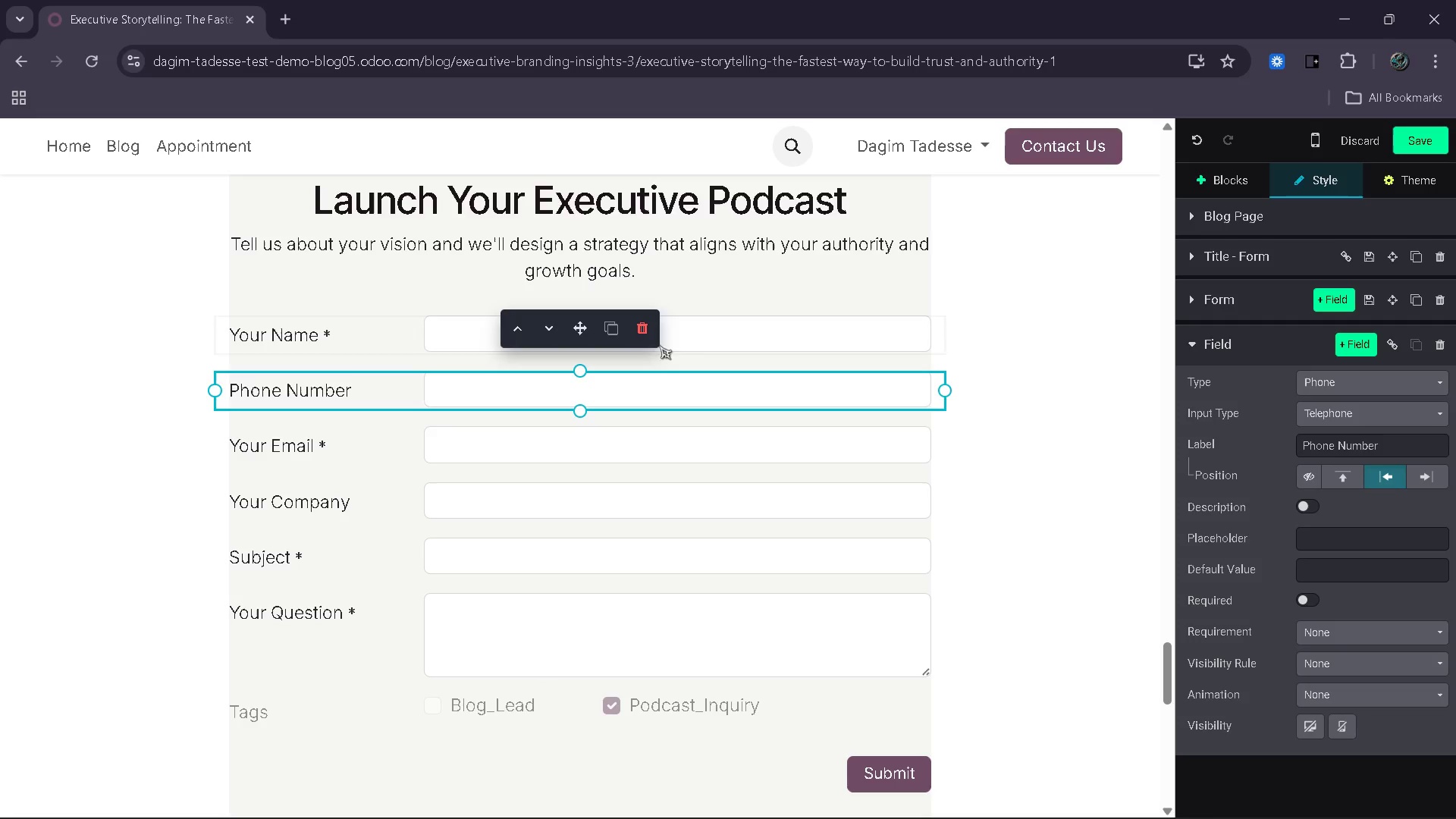 
left_click([642, 332])
 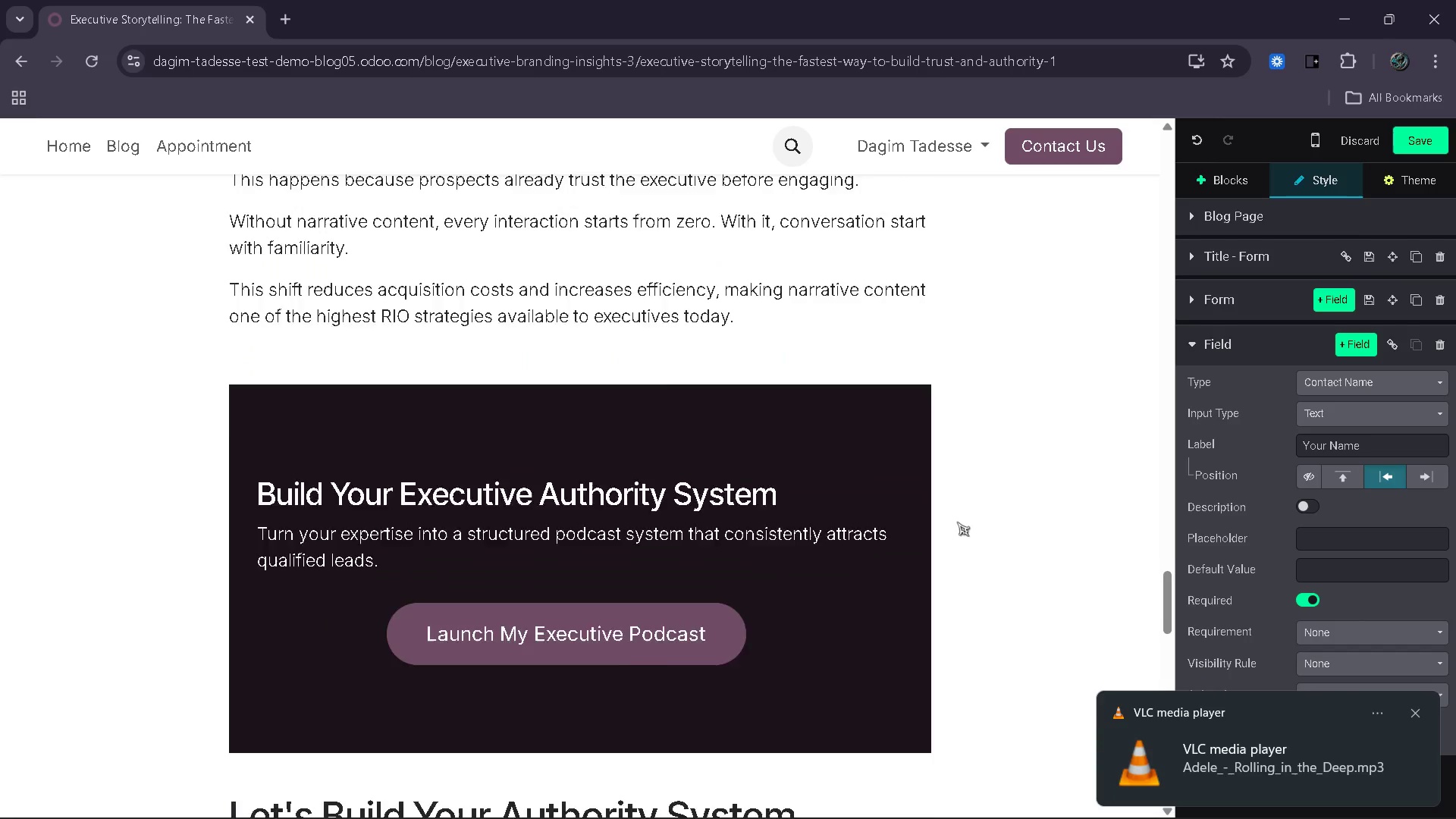 
wait(16.03)
 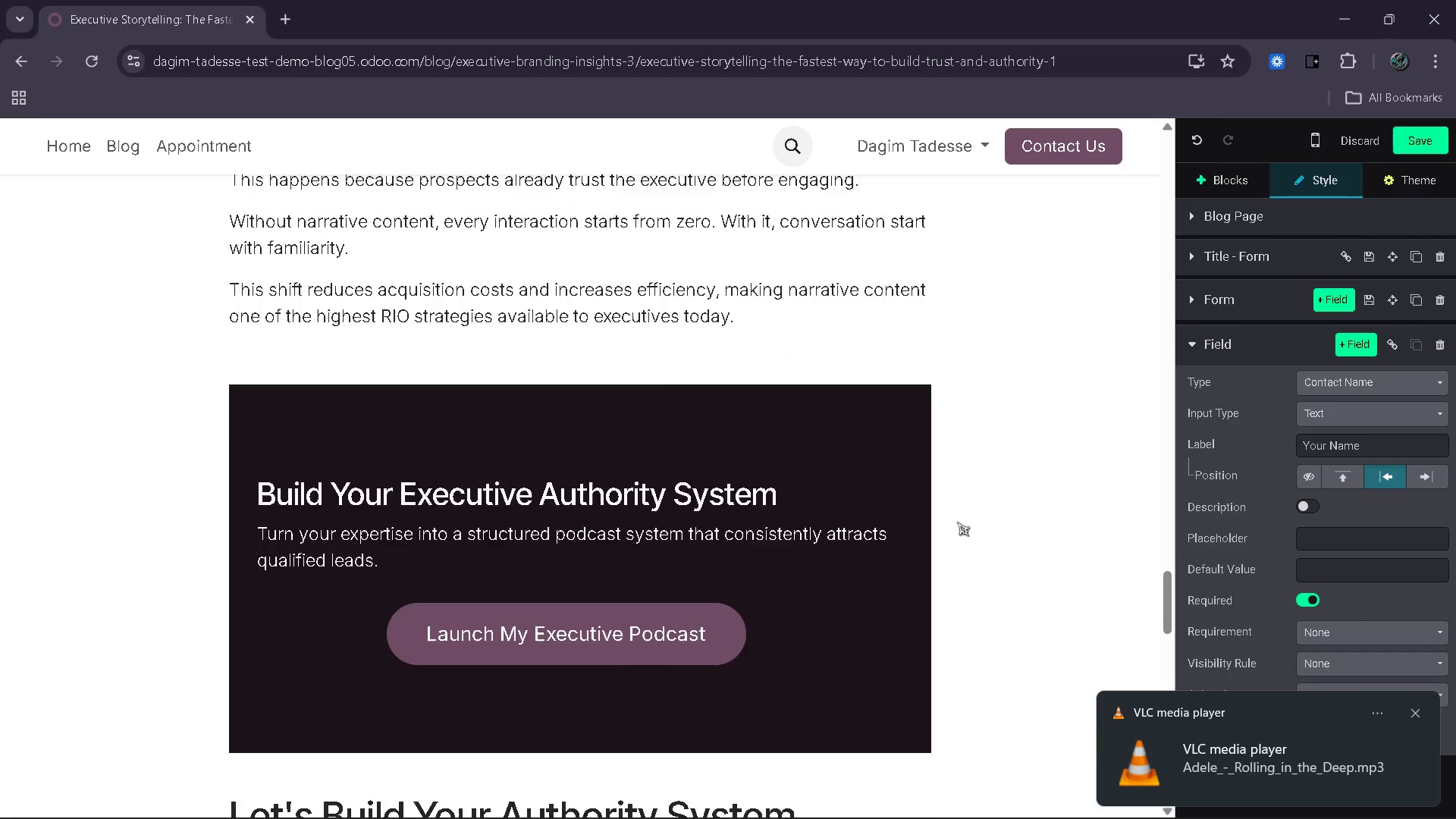 
left_click([369, 401])
 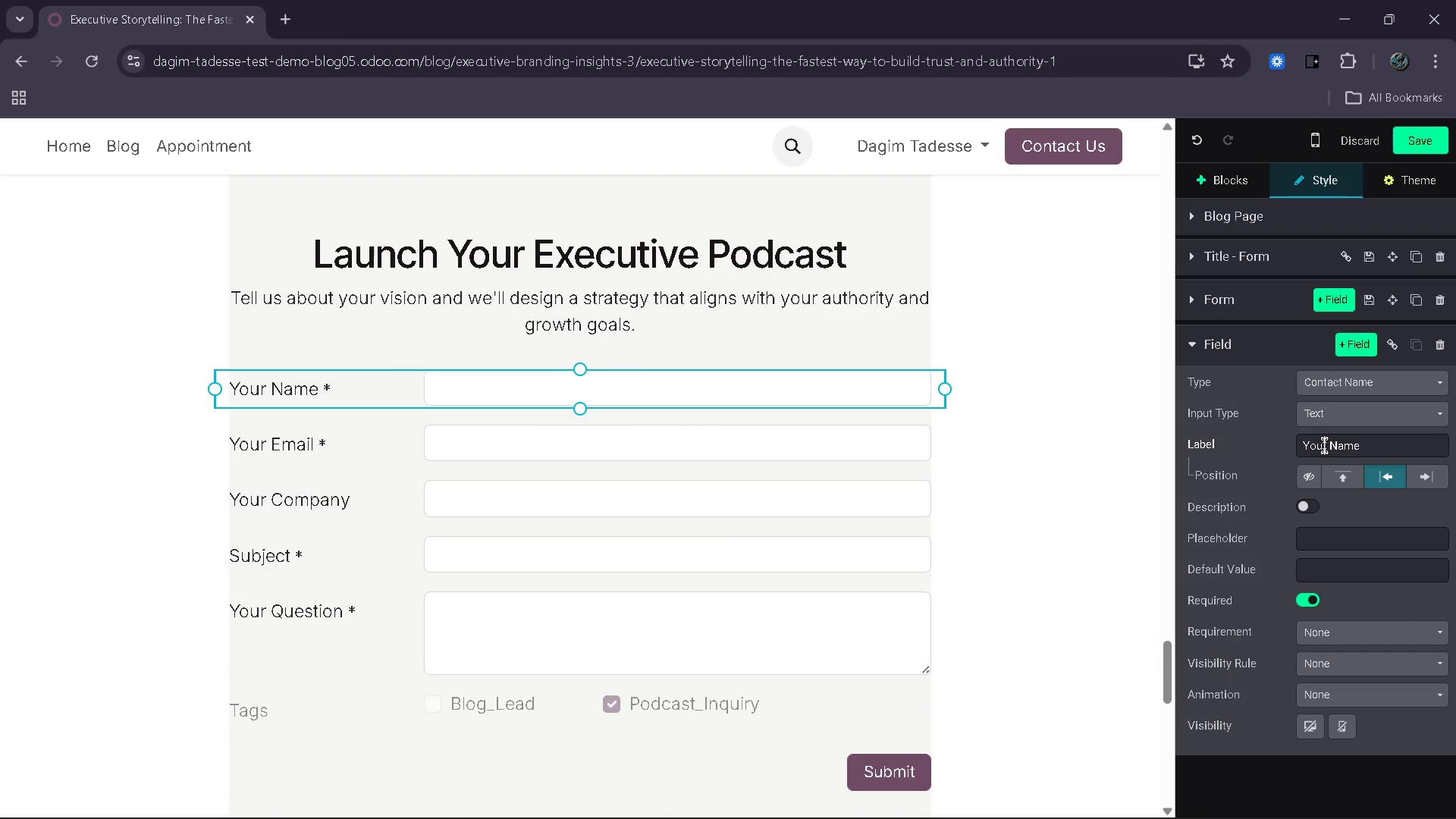 
left_click([1329, 447])
 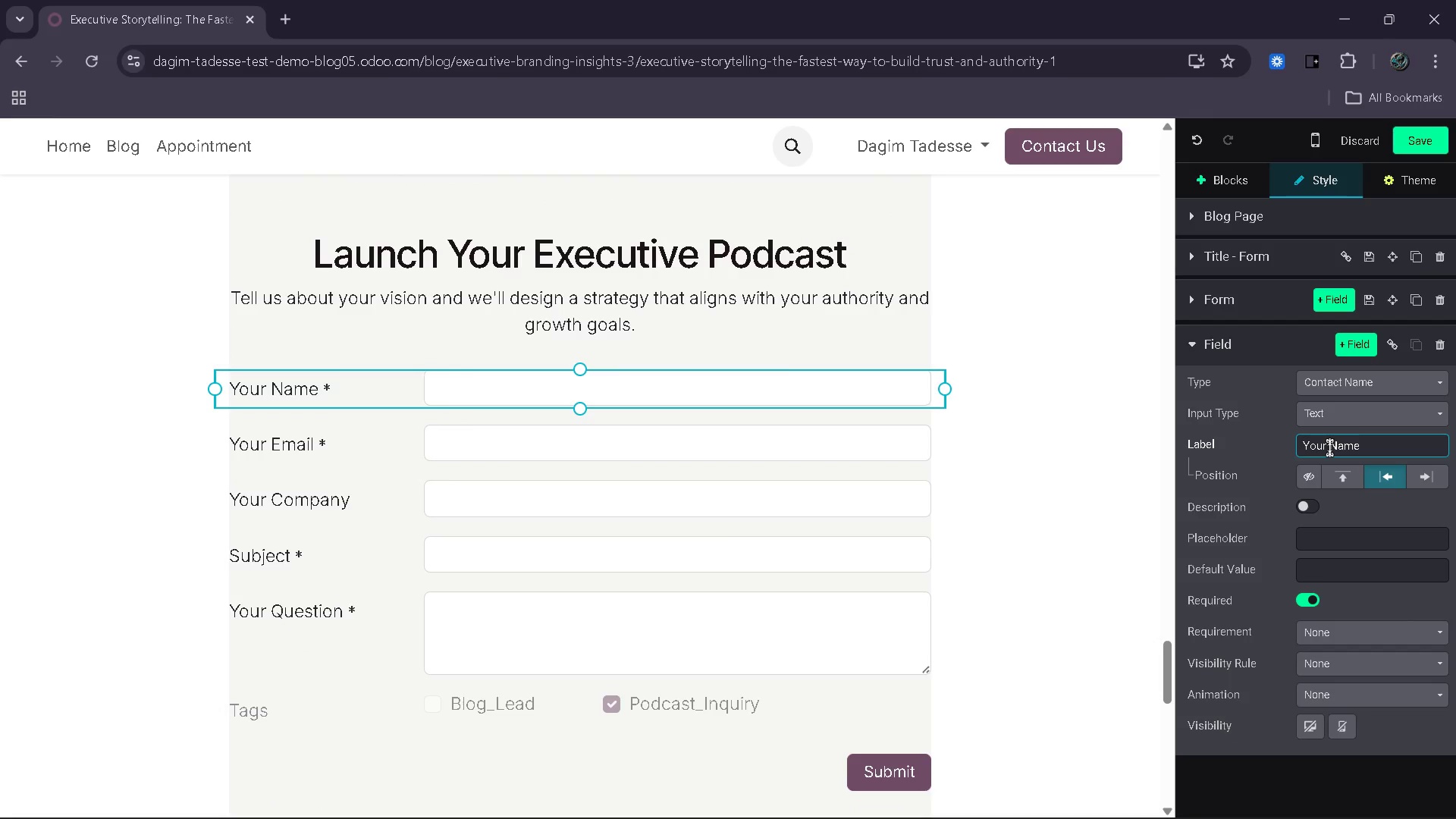 
key(Backspace)
 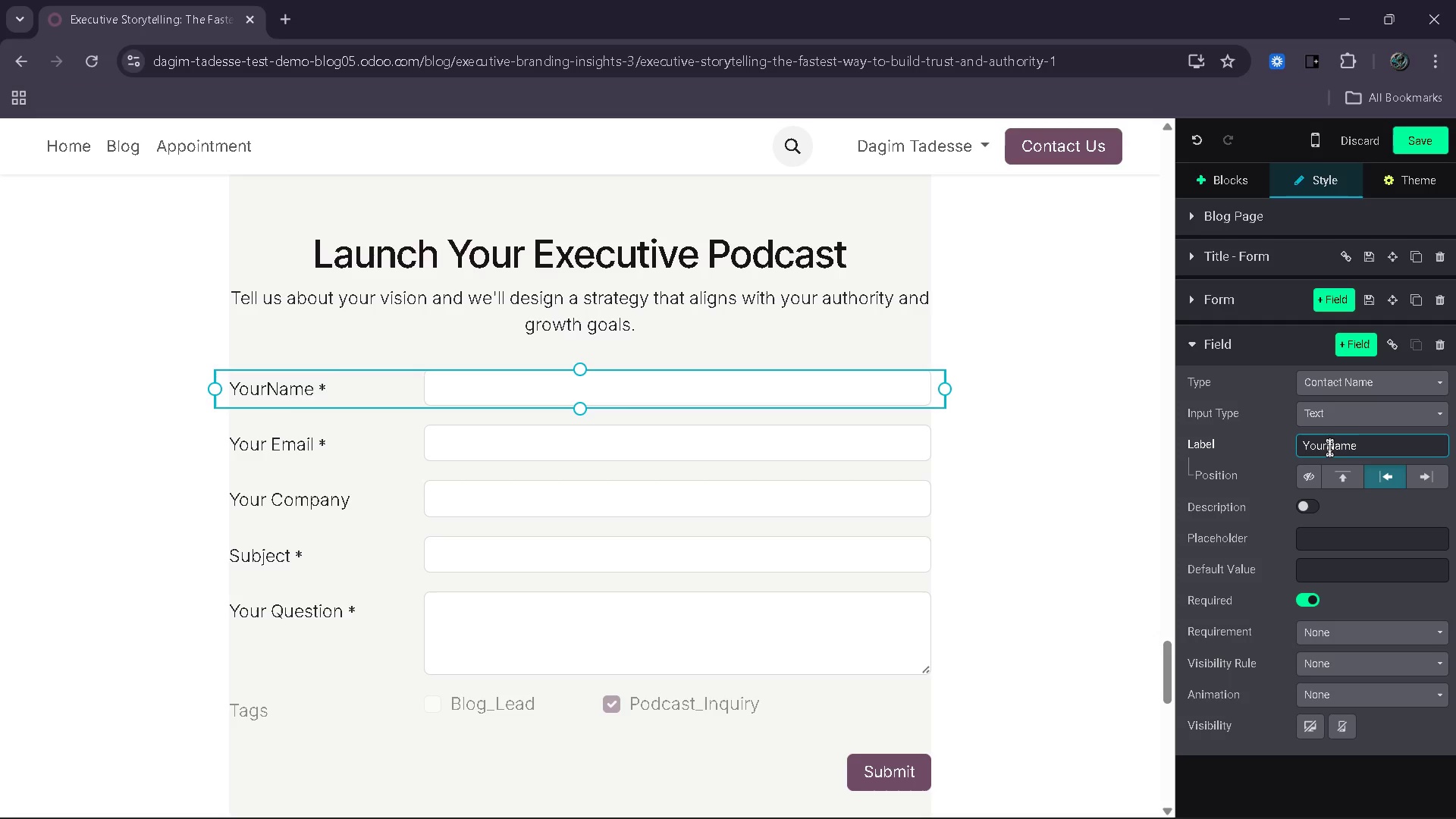 
key(Backspace)
 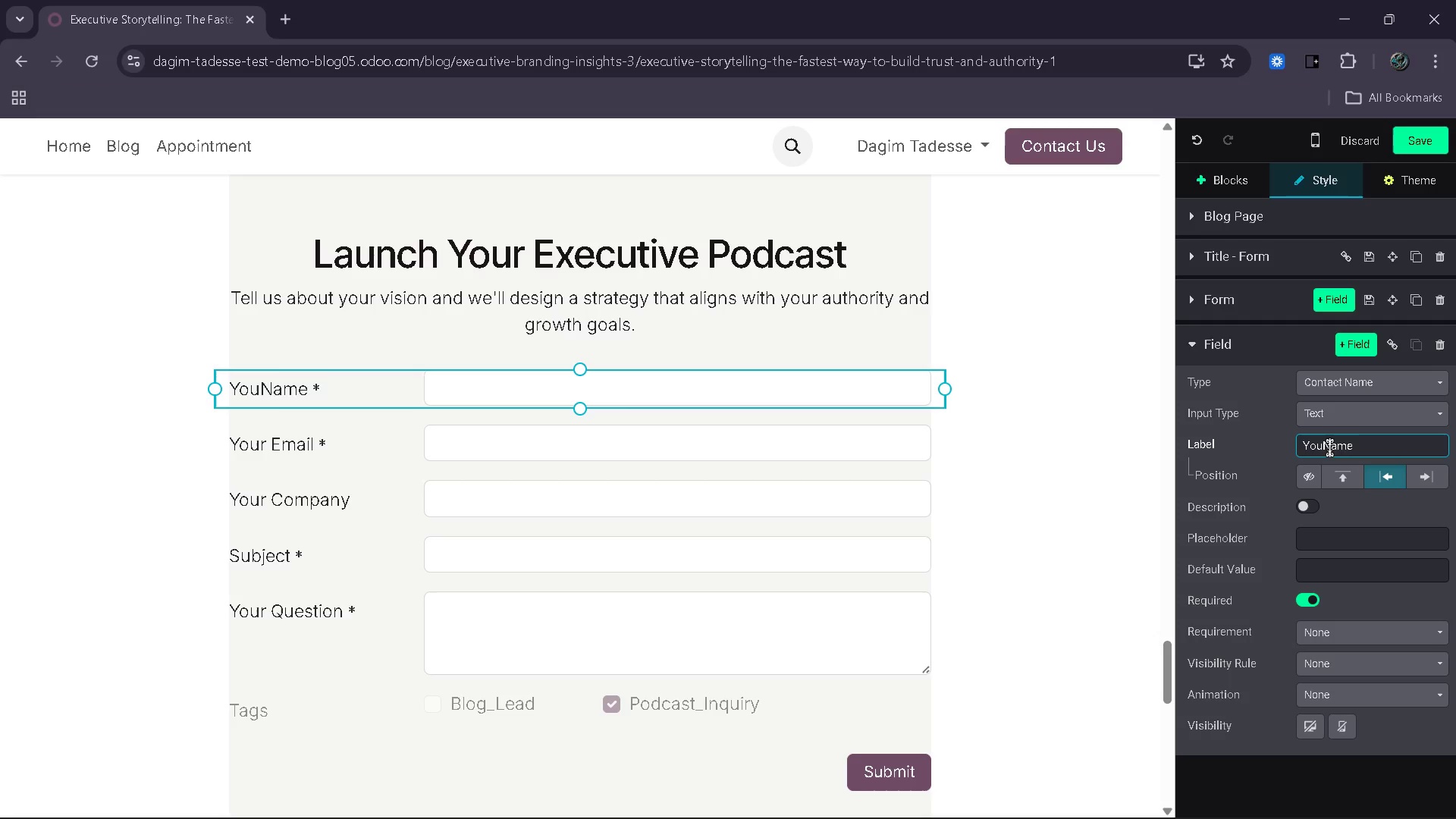 
key(Backspace)
 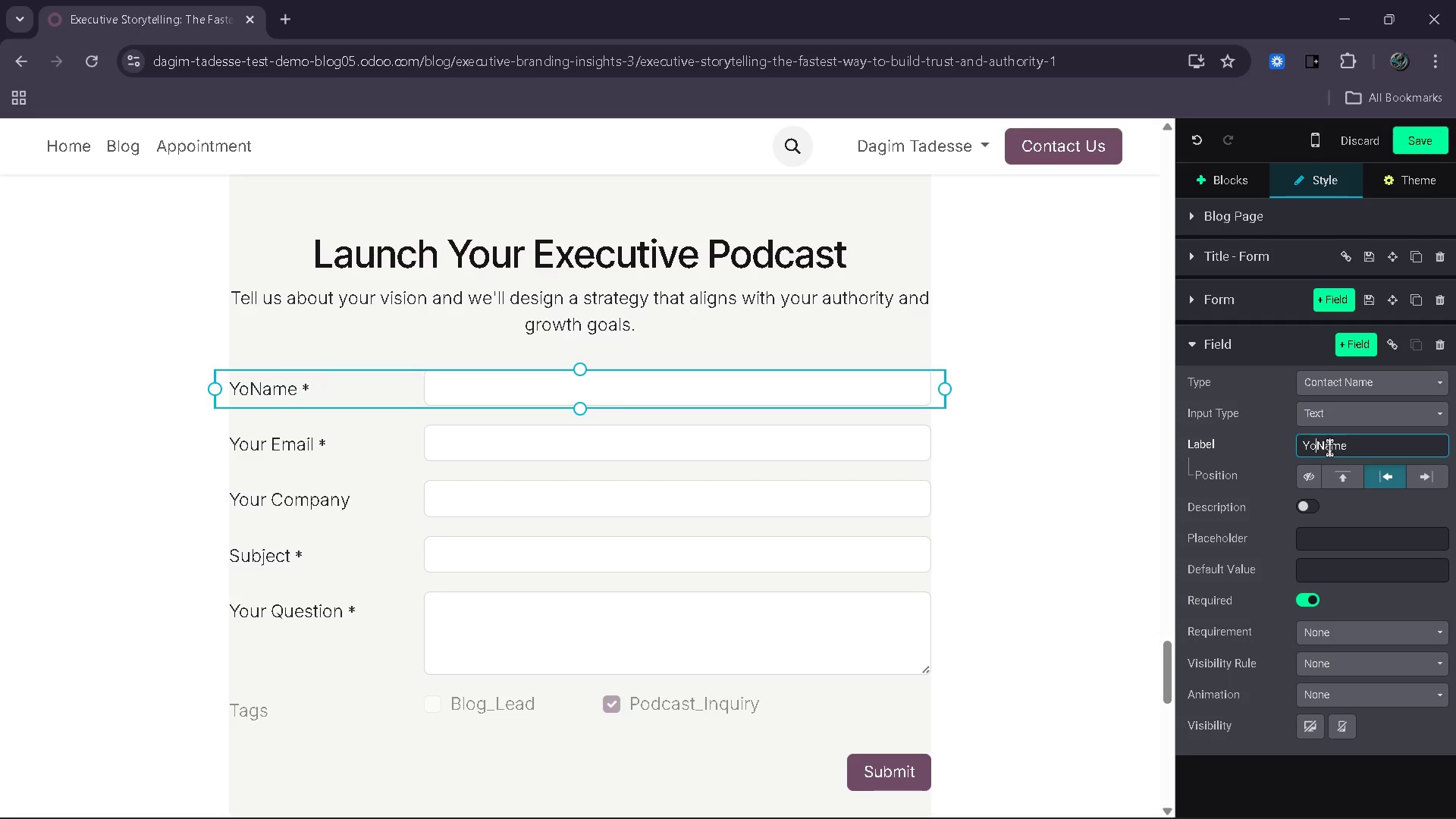 
key(Backspace)
 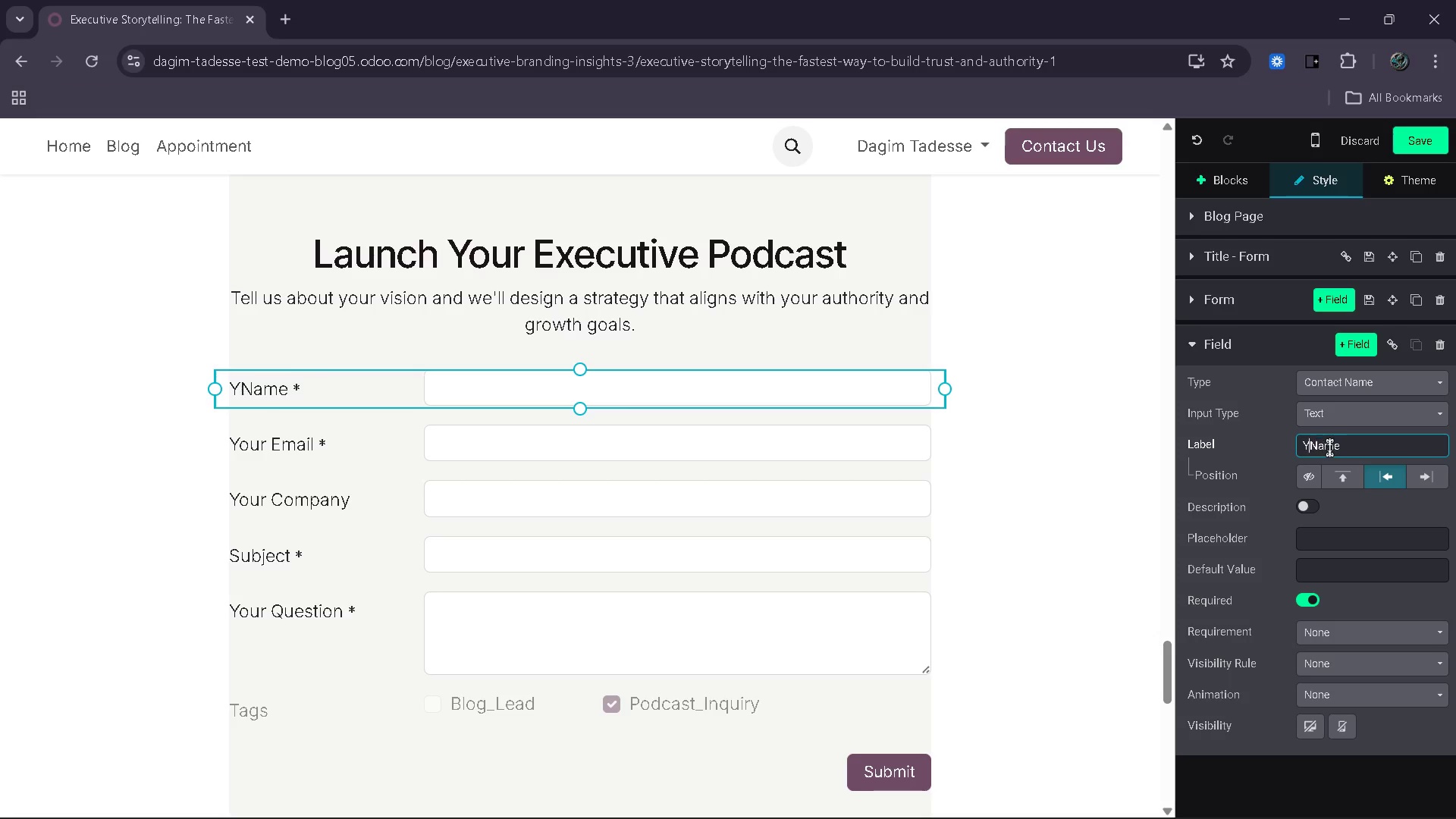 
key(Backspace)
 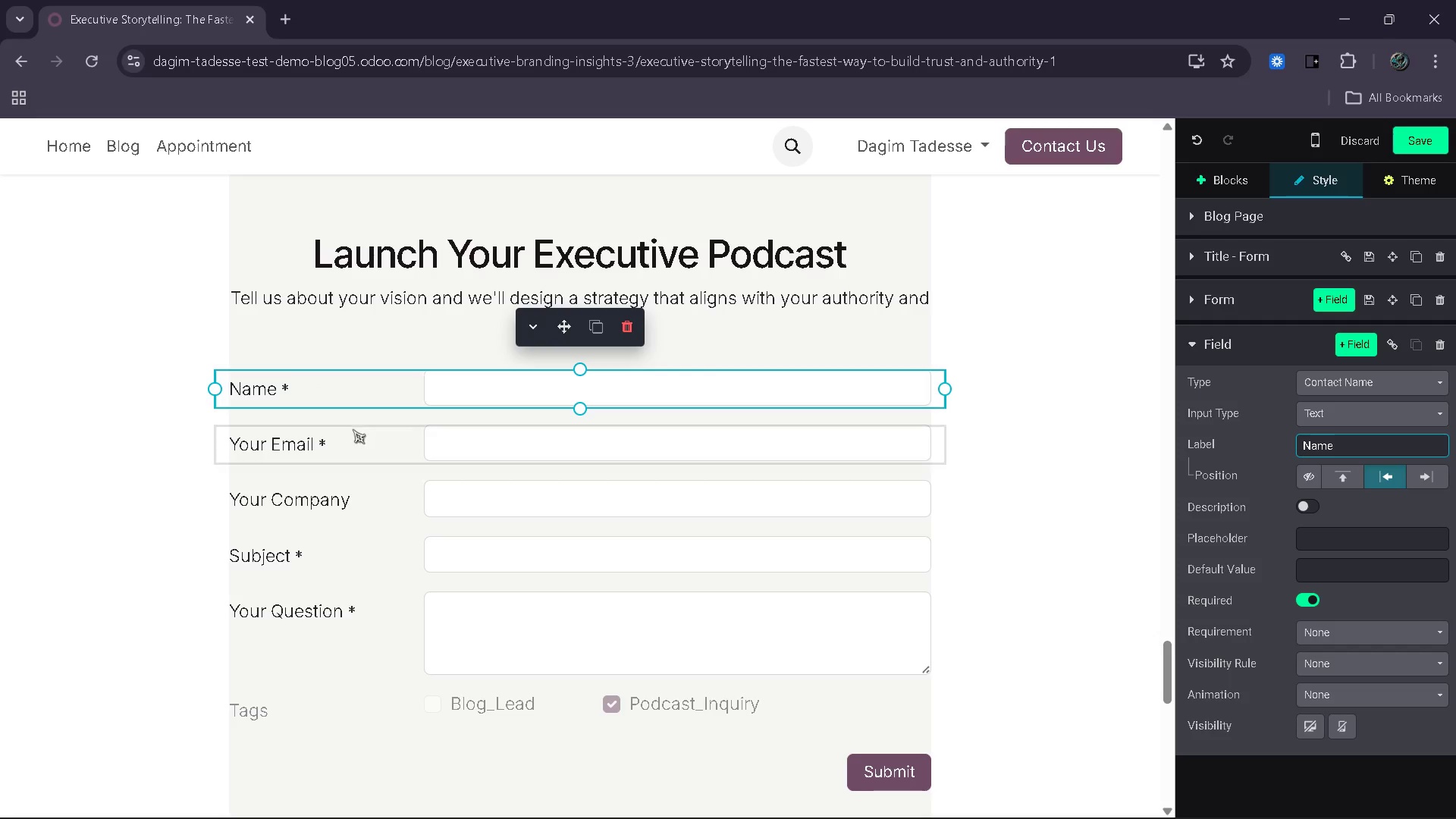 
left_click([286, 444])
 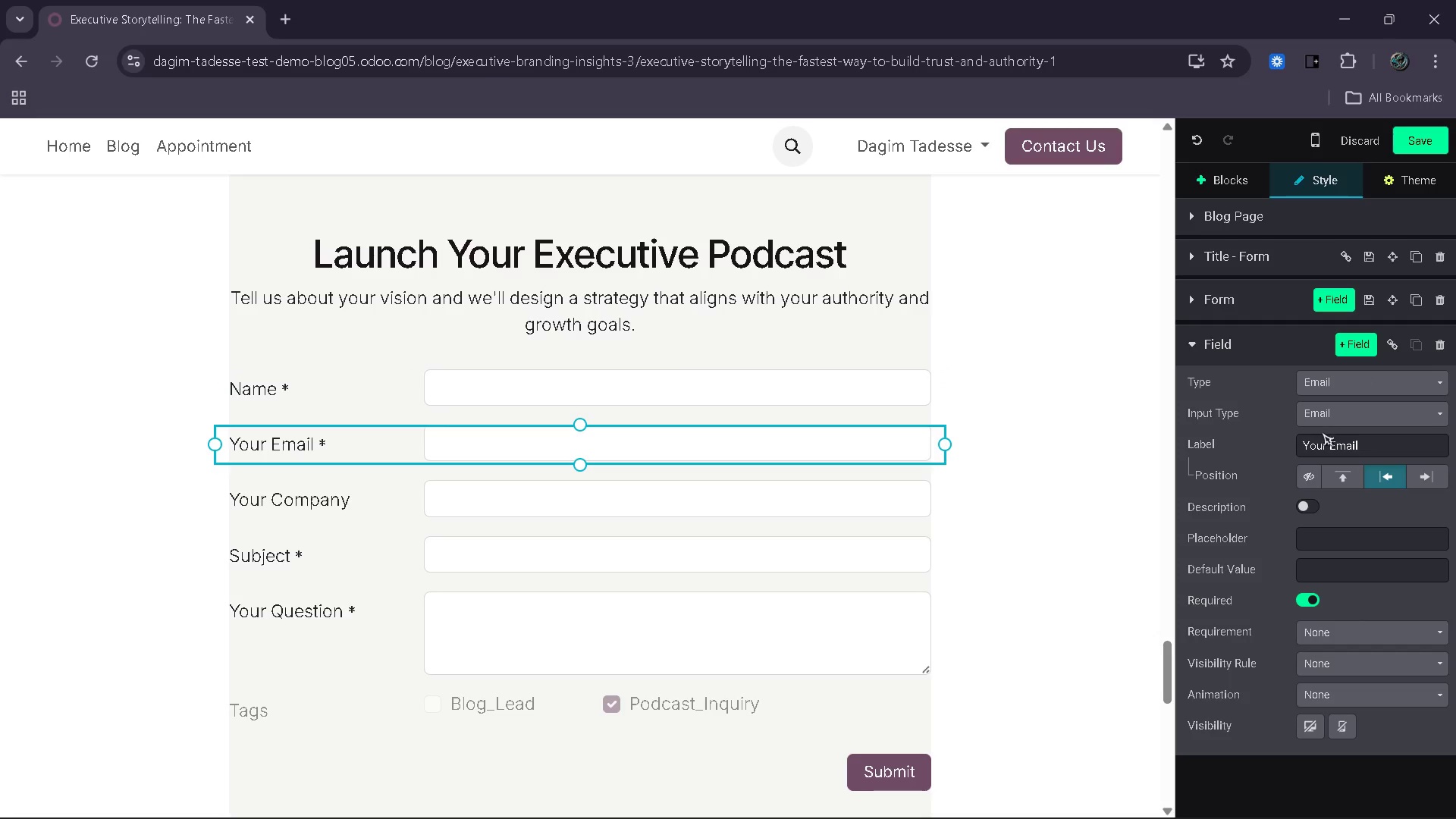 
left_click([1331, 441])
 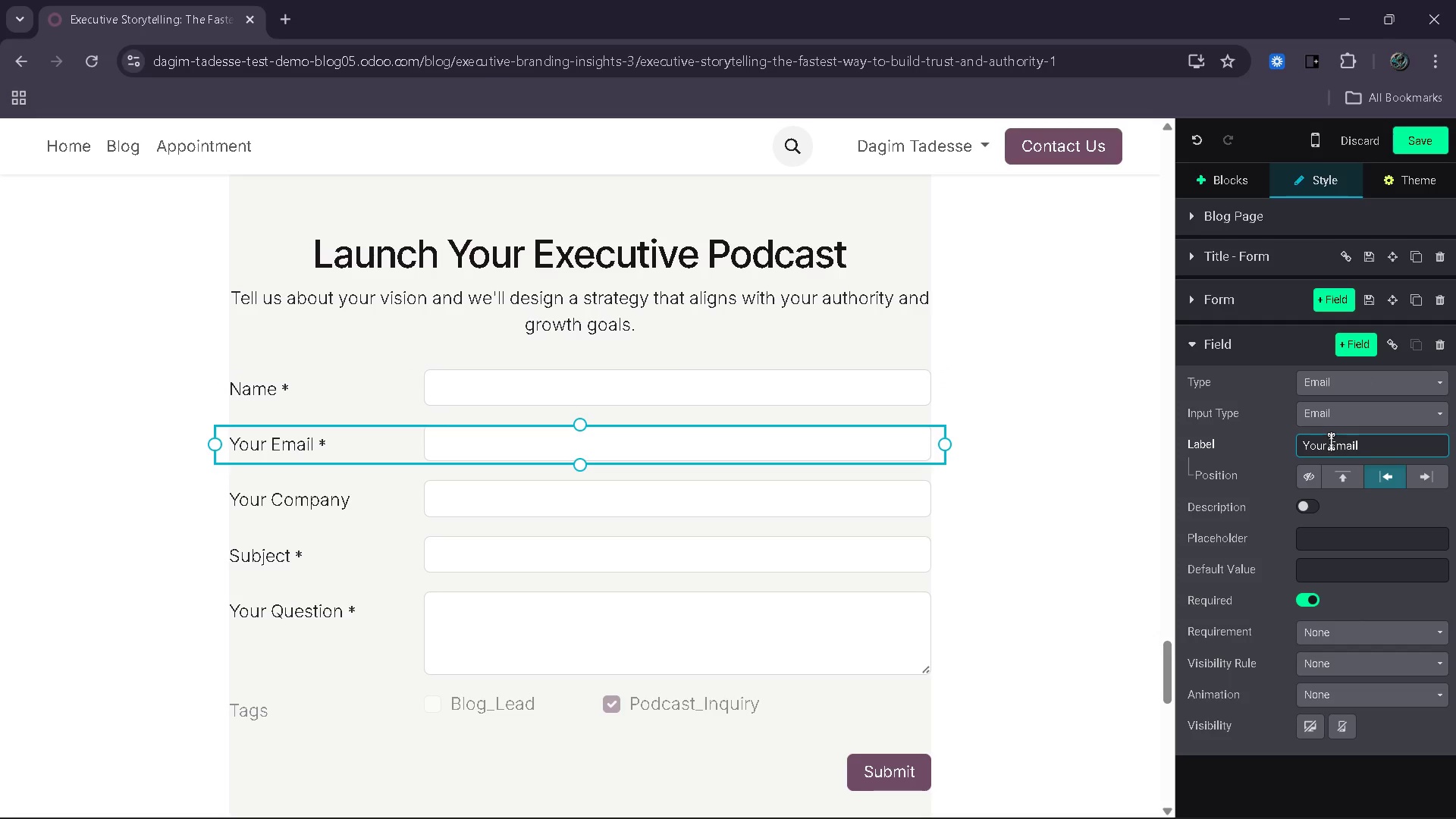 
key(Backspace)
 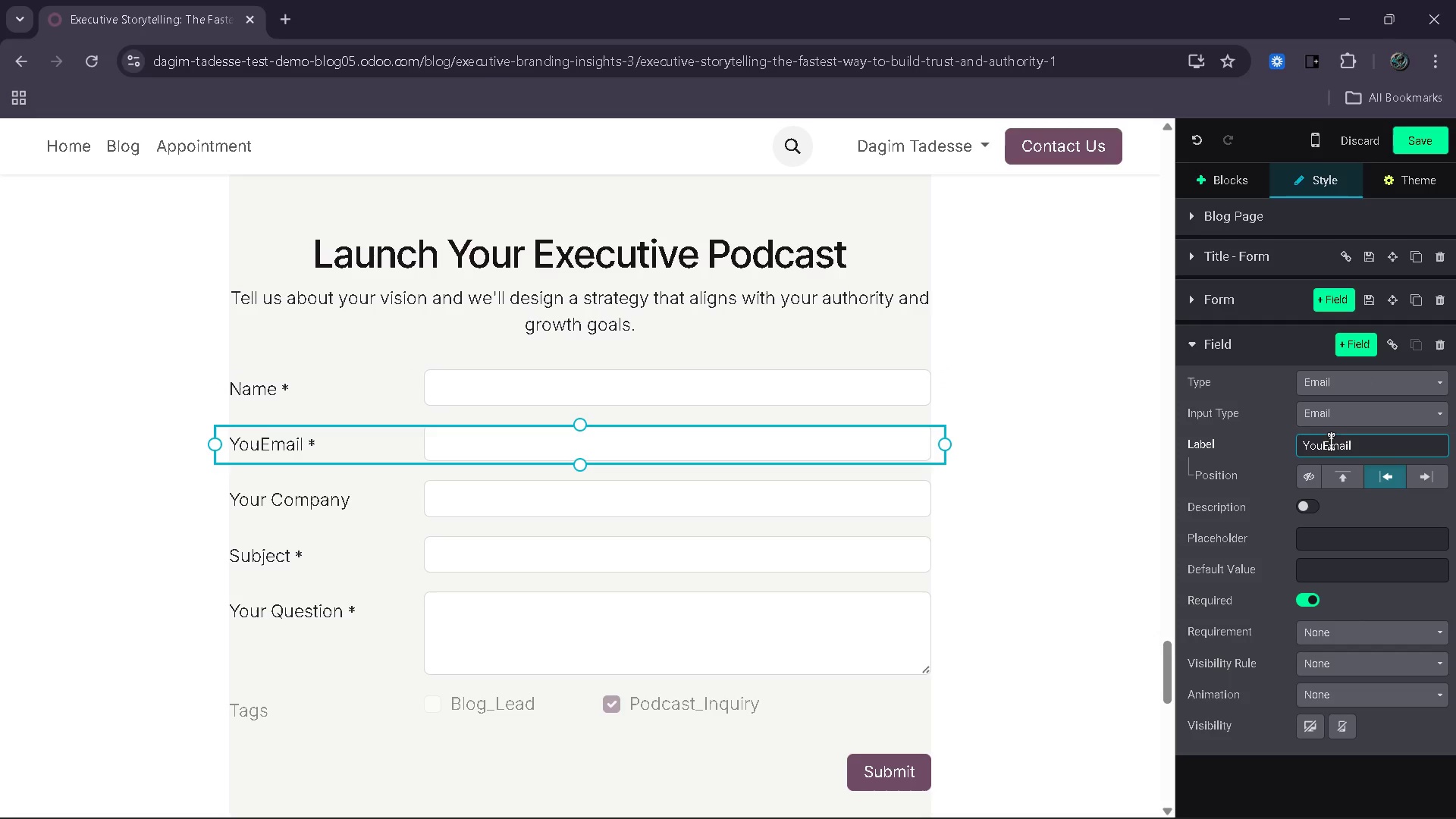 
key(Backspace)
 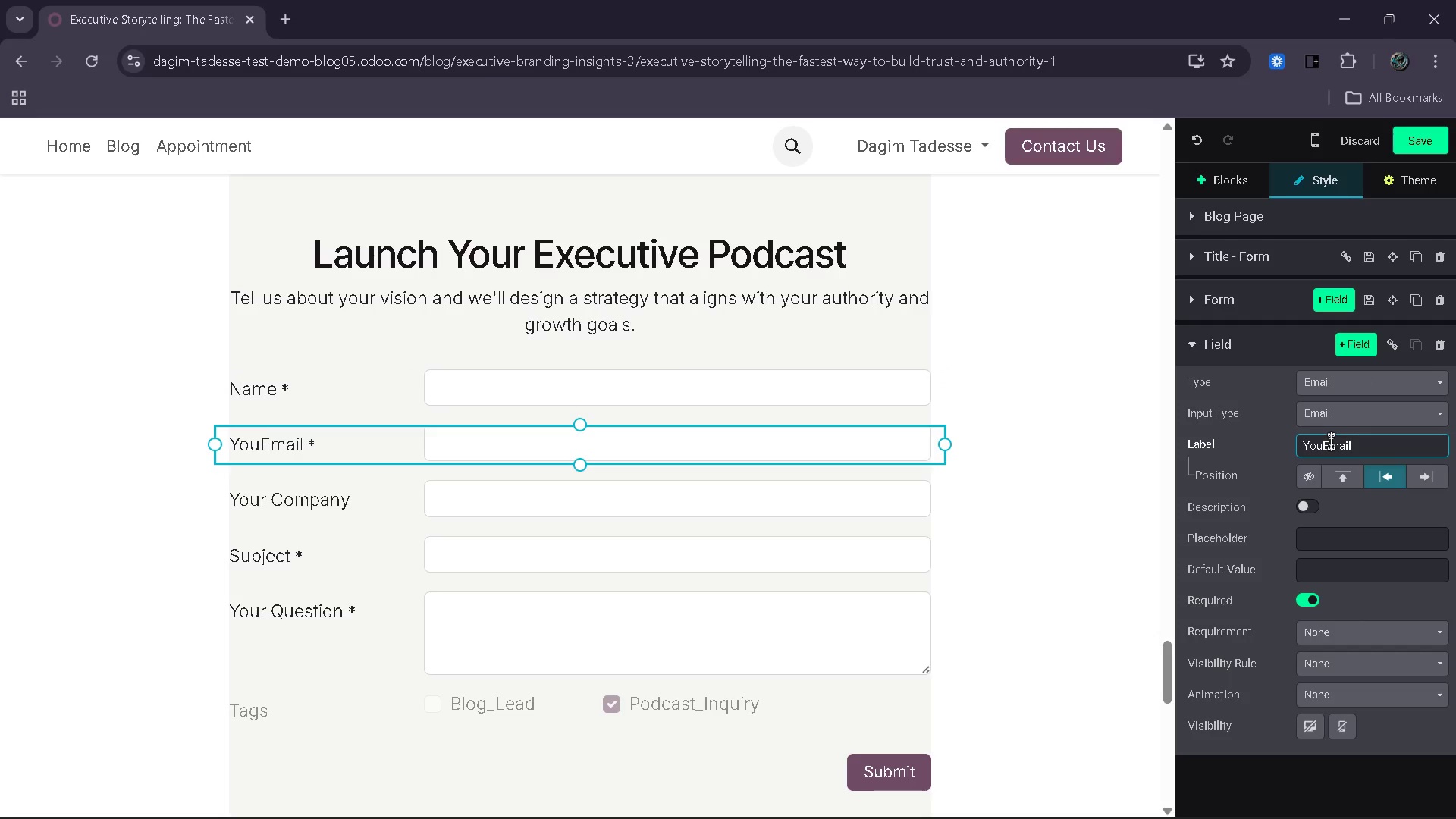 
key(Backspace)
 